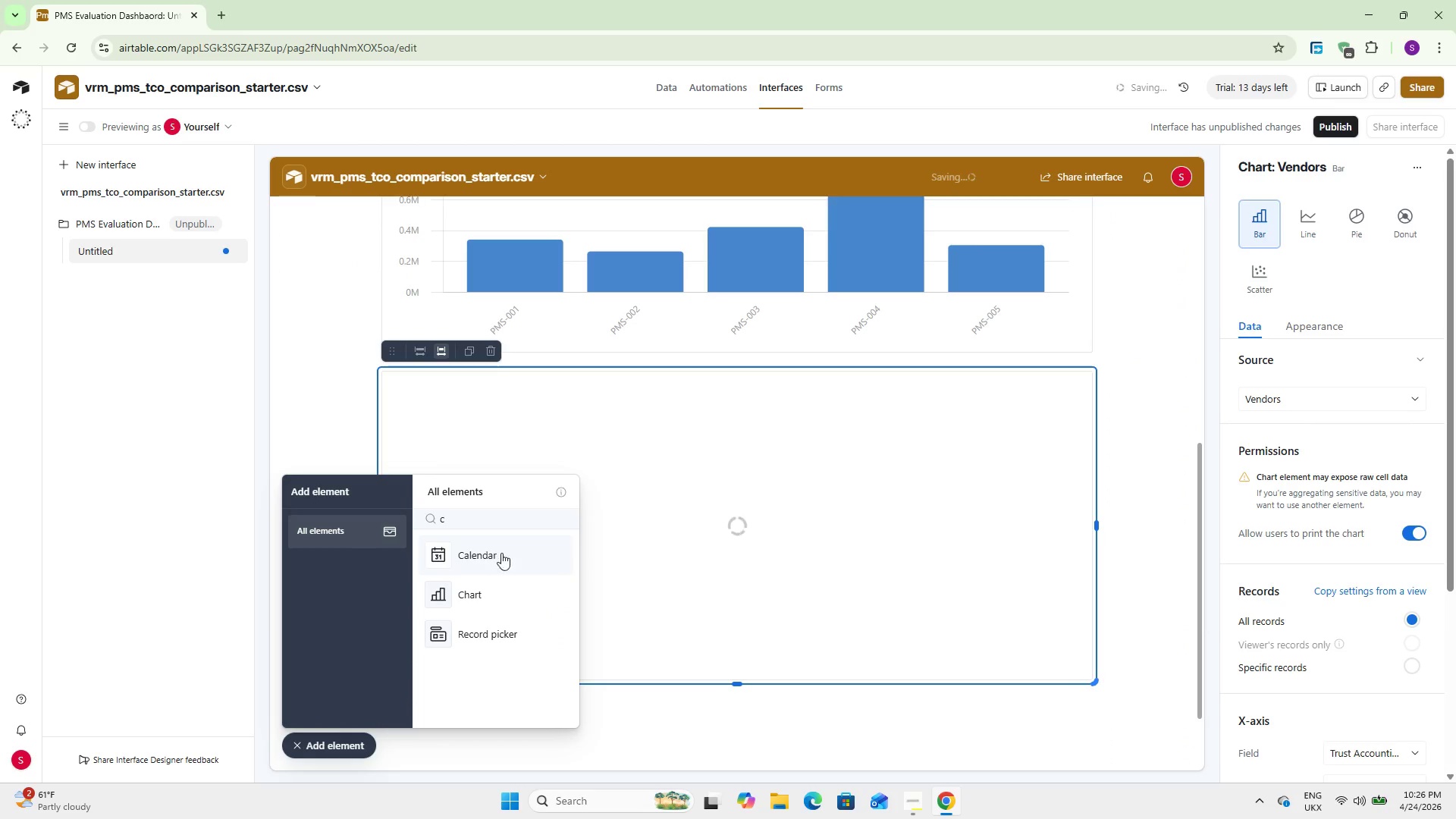 
scroll: coordinate [482, 588], scroll_direction: down, amount: 3.0
 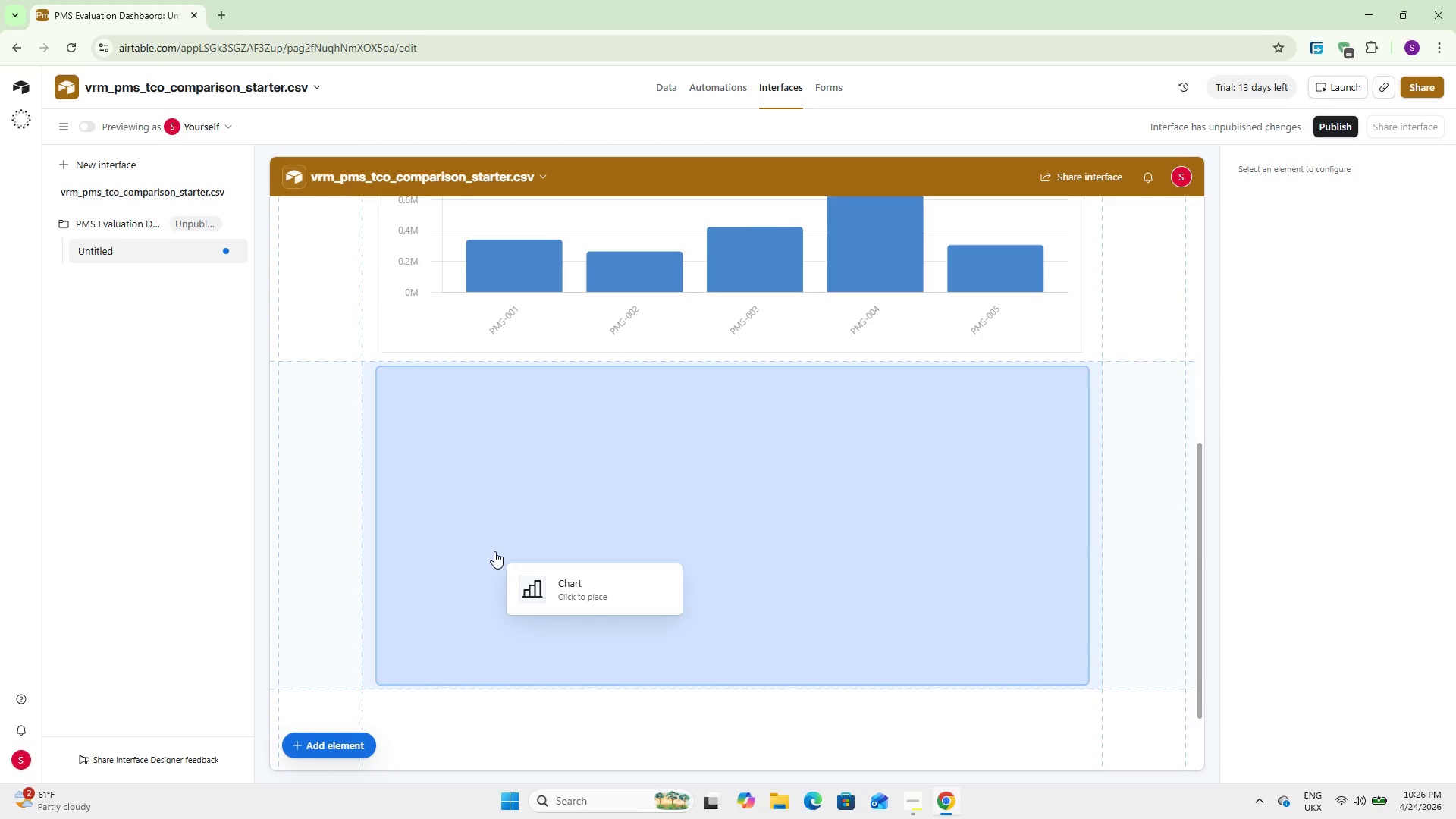 
left_click([712, 573])
 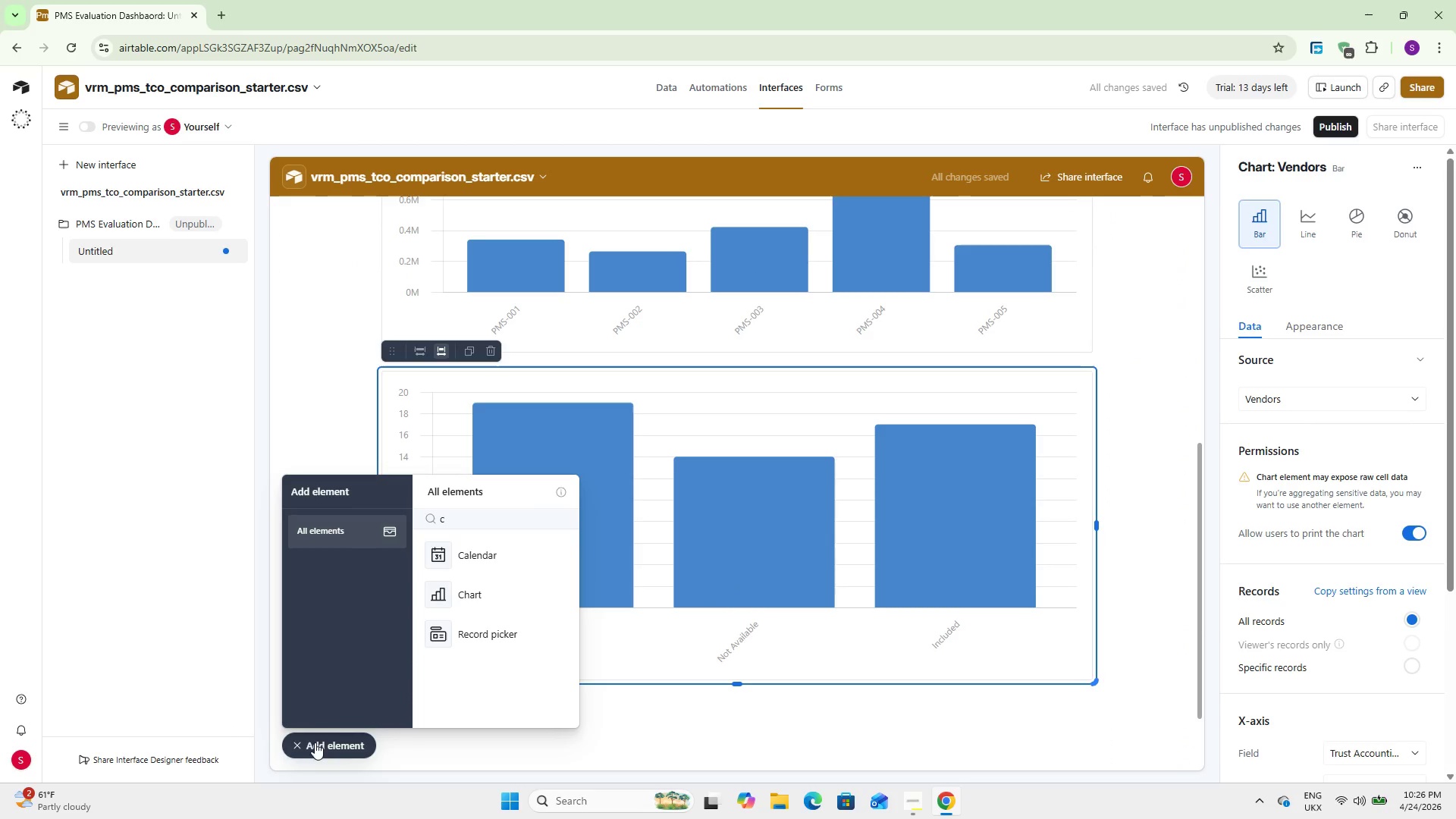 
left_click([315, 748])
 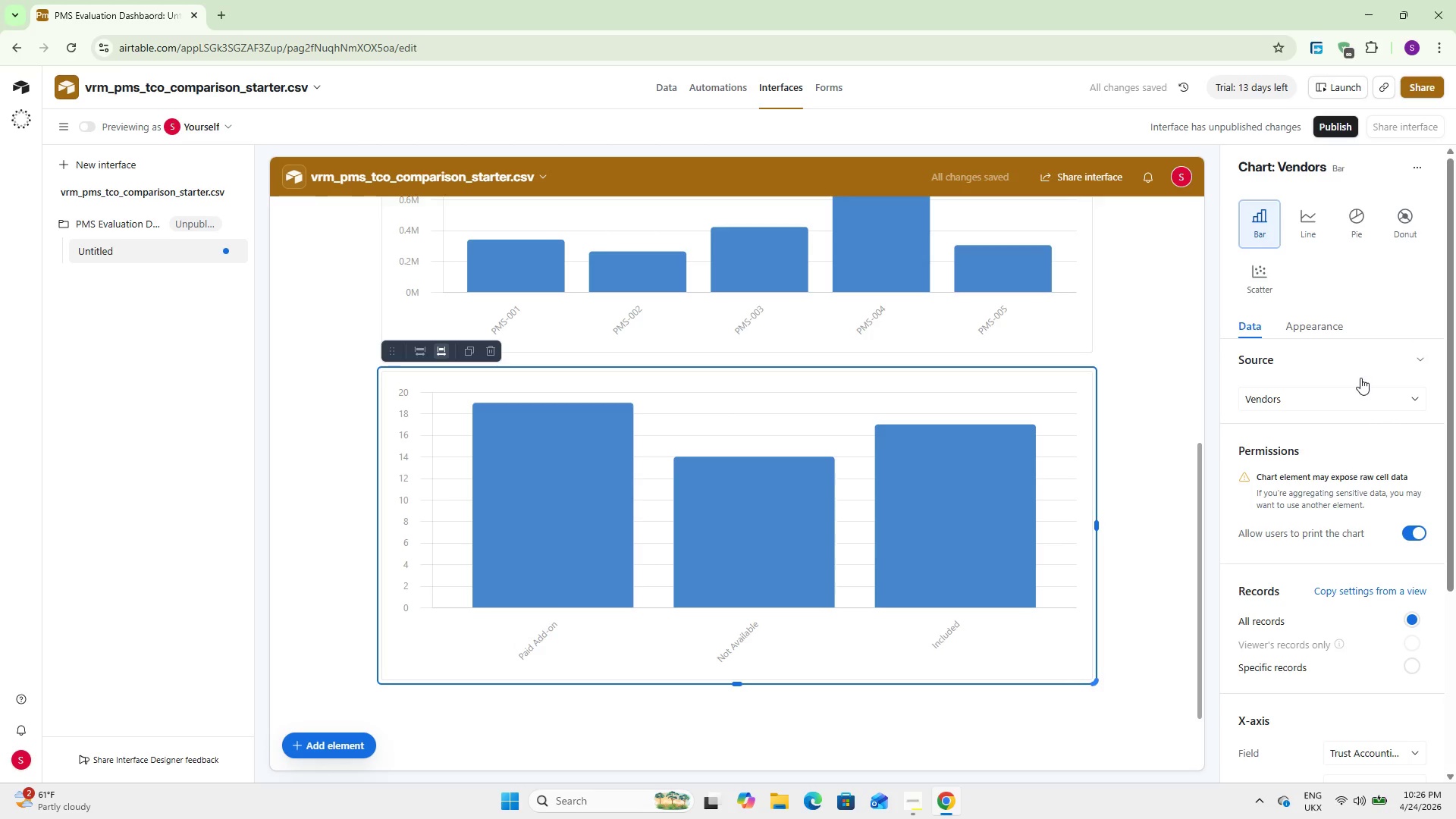 
wait(8.56)
 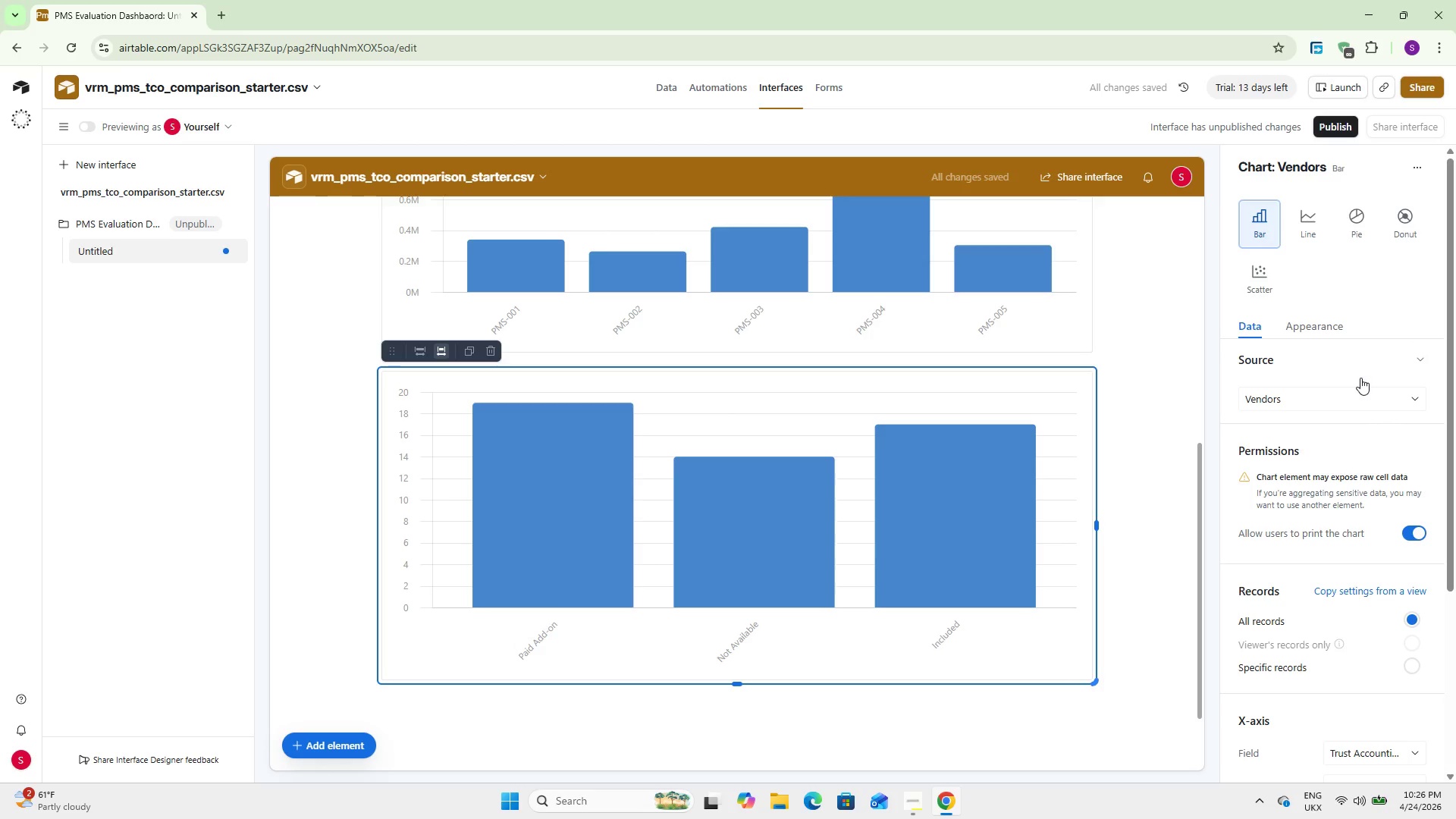 
scroll: coordinate [1307, 520], scroll_direction: down, amount: 4.0
 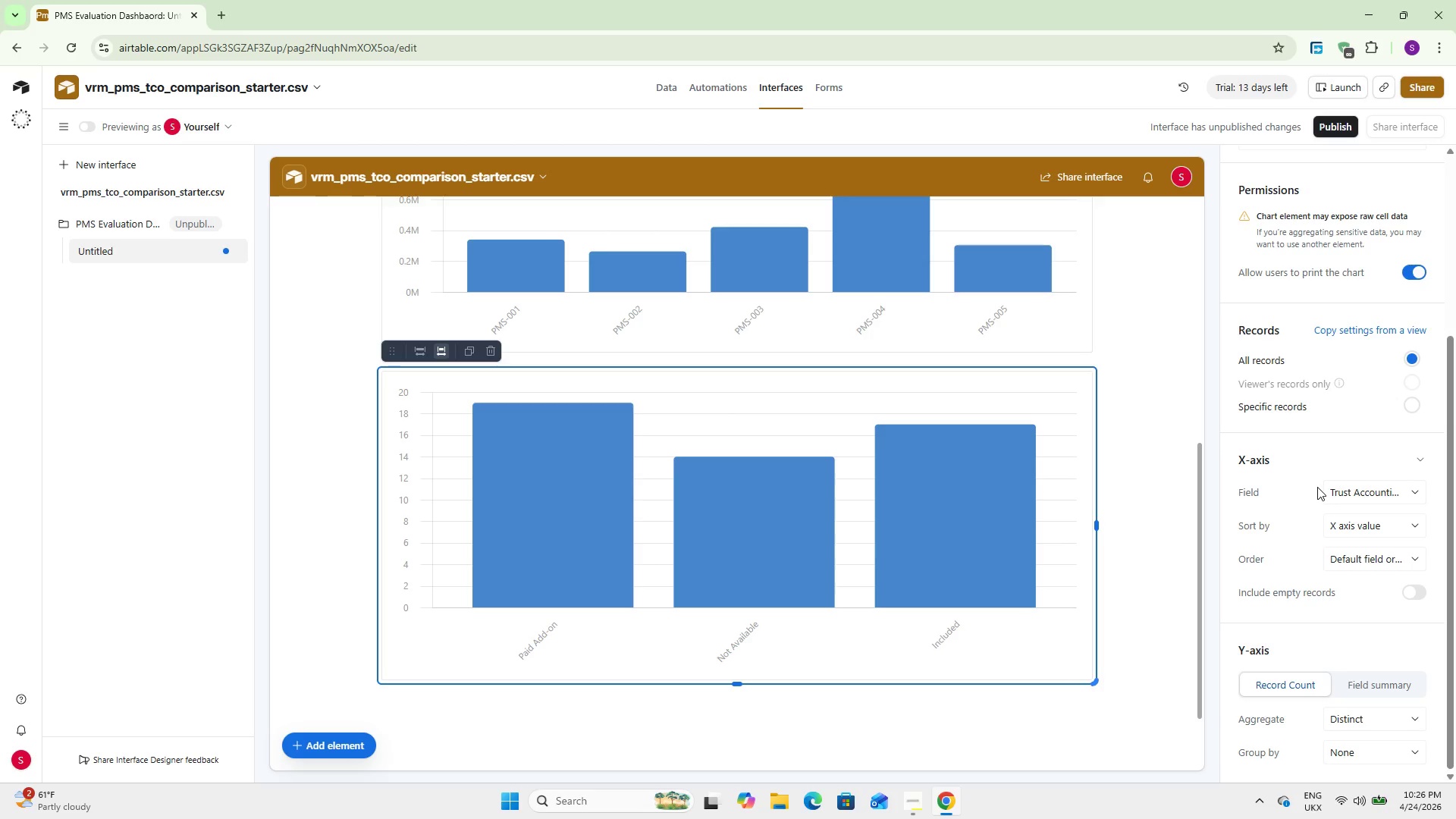 
left_click([1356, 488])
 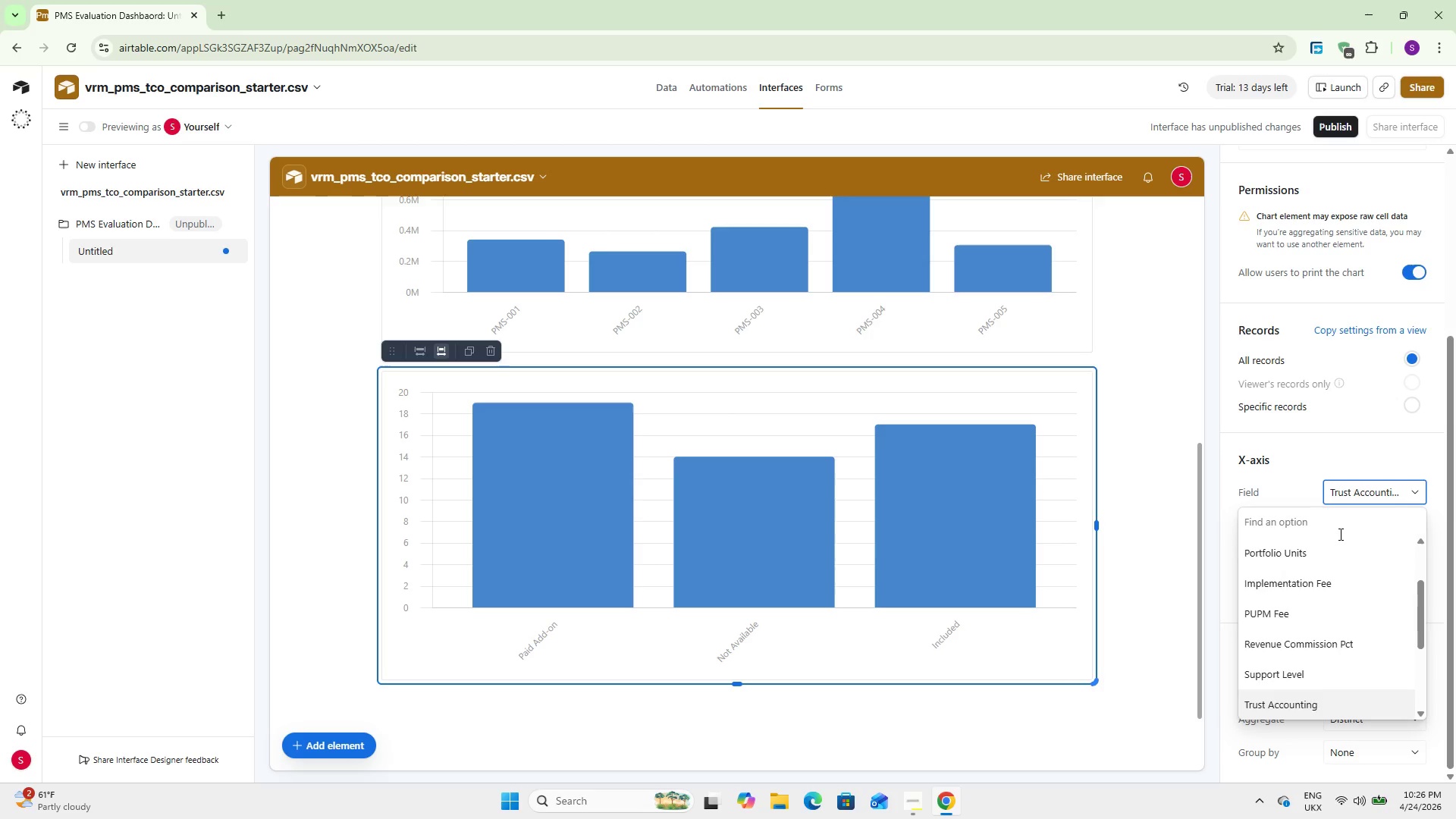 
scroll: coordinate [1339, 537], scroll_direction: down, amount: 6.0
 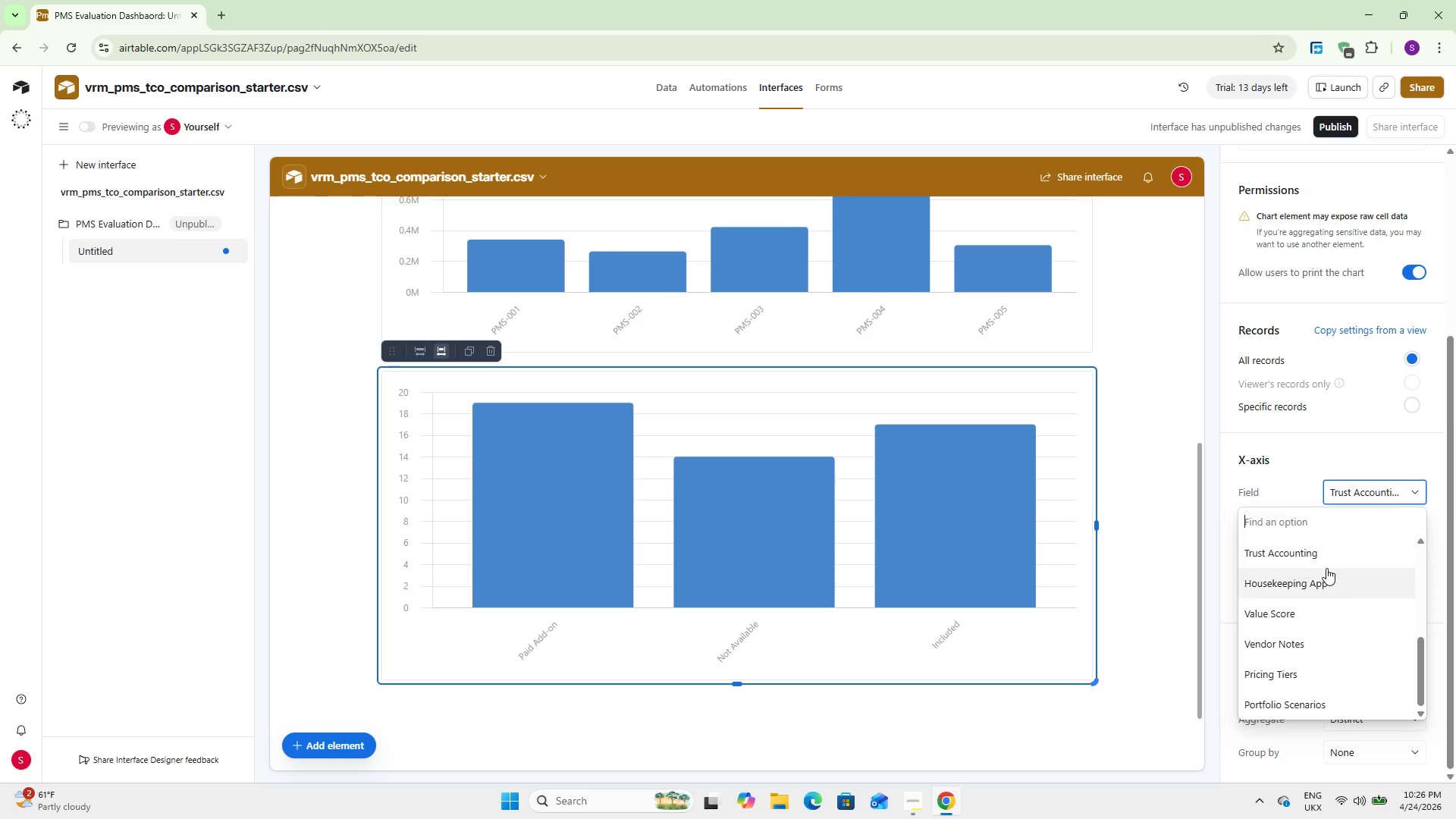 
scroll: coordinate [1326, 568], scroll_direction: up, amount: 6.0
 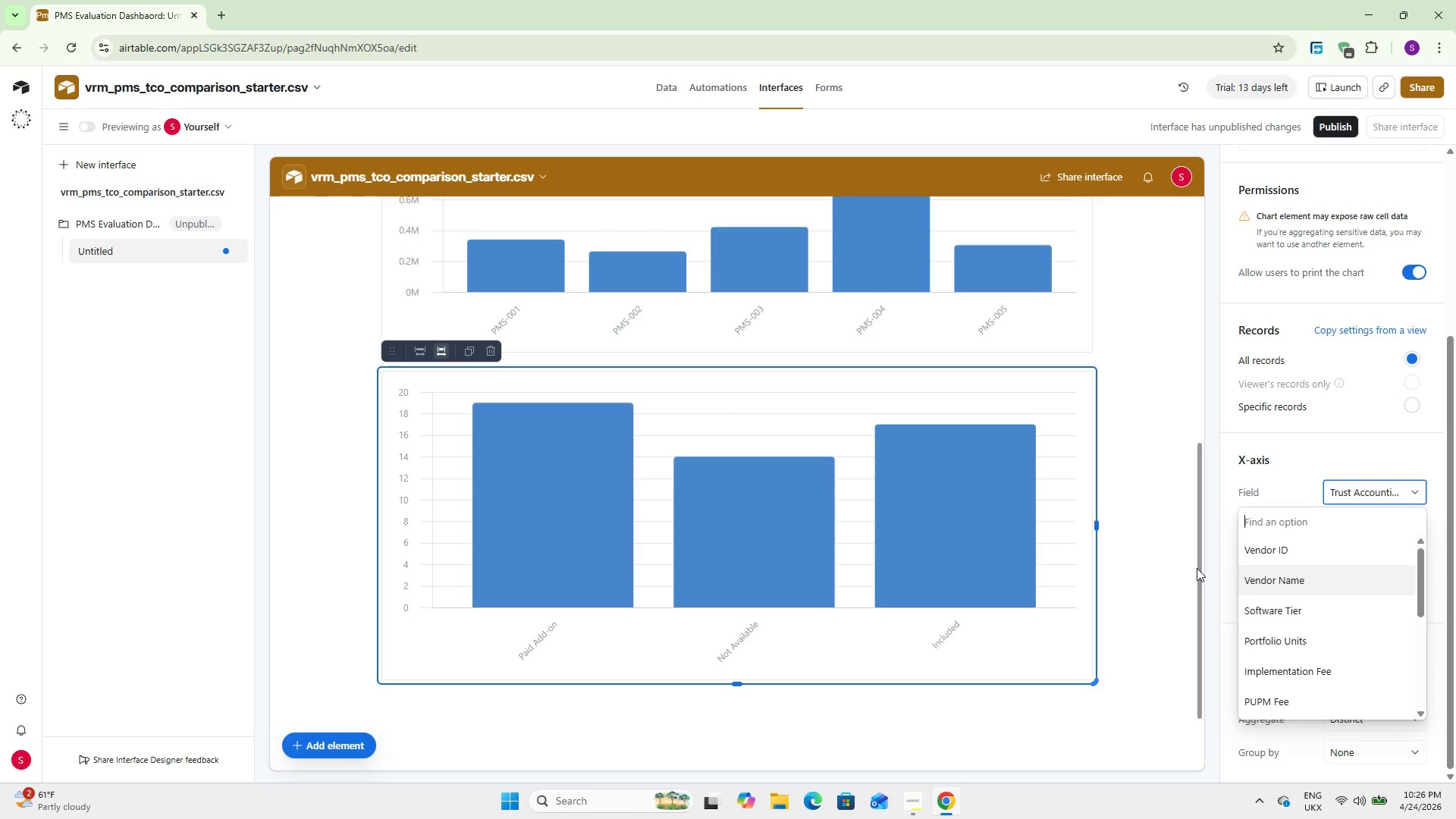 
left_click([1167, 554])
 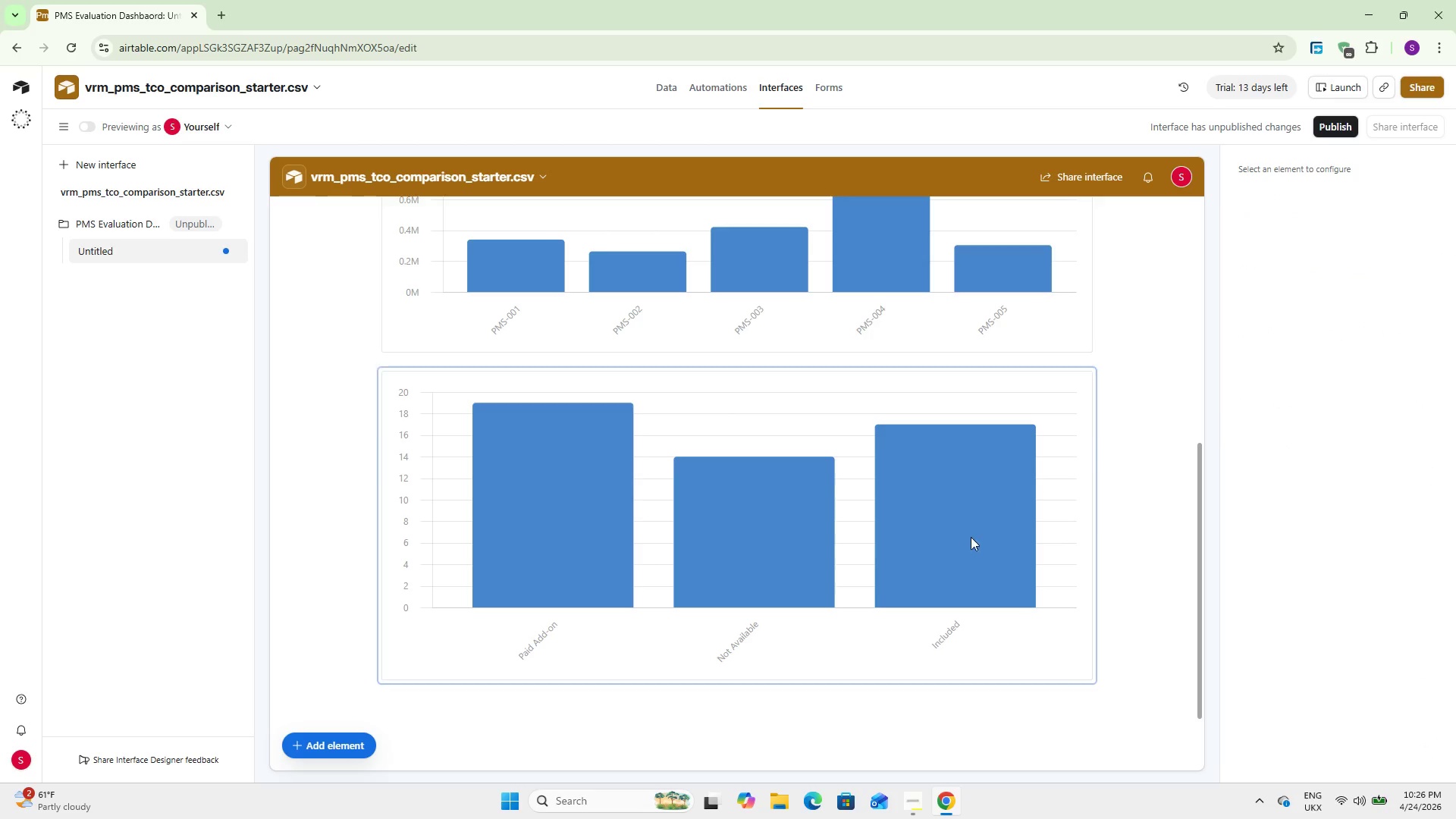 
left_click_drag(start_coordinate=[872, 569], to_coordinate=[868, 569])
 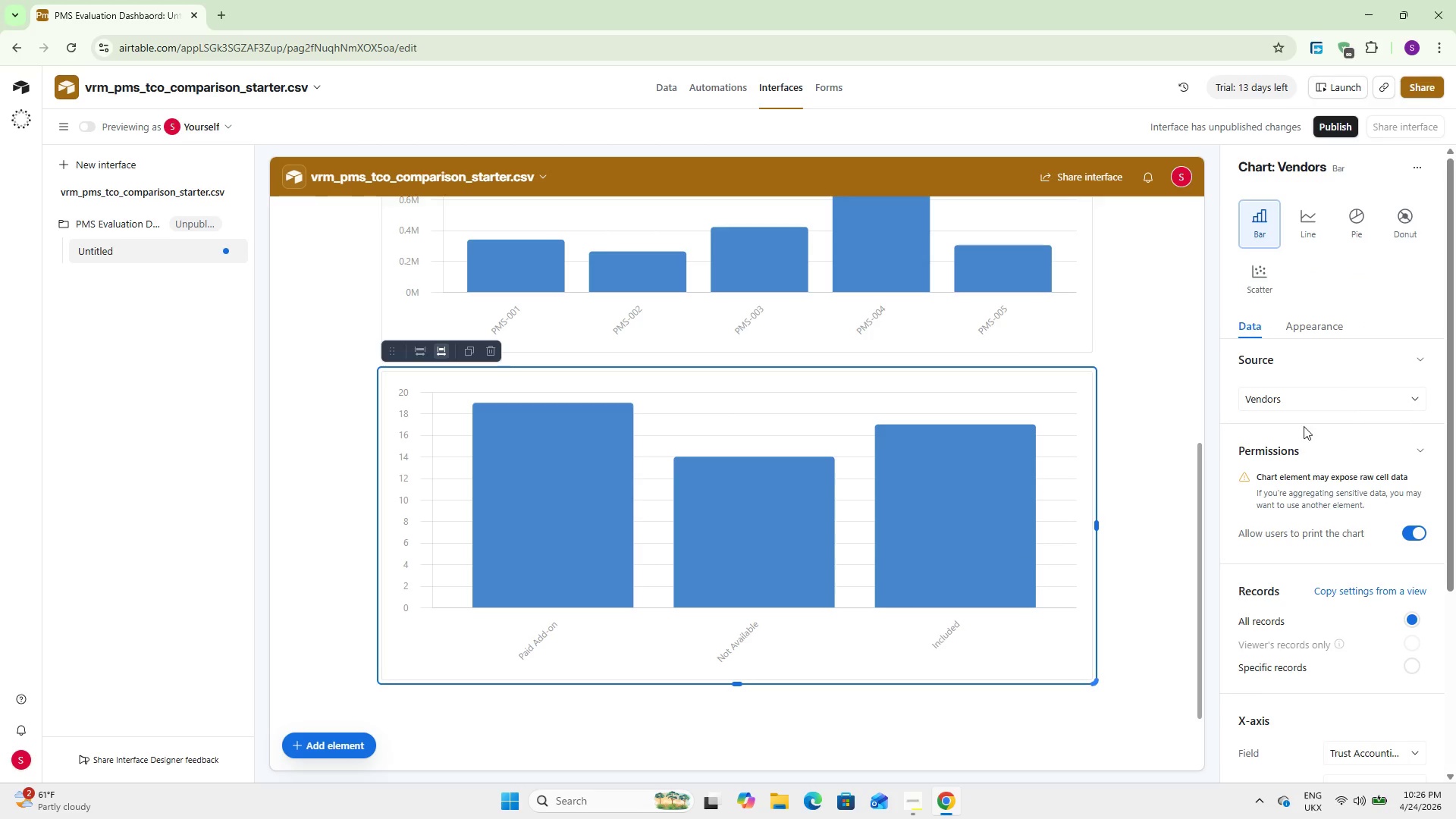 
left_click([1304, 399])
 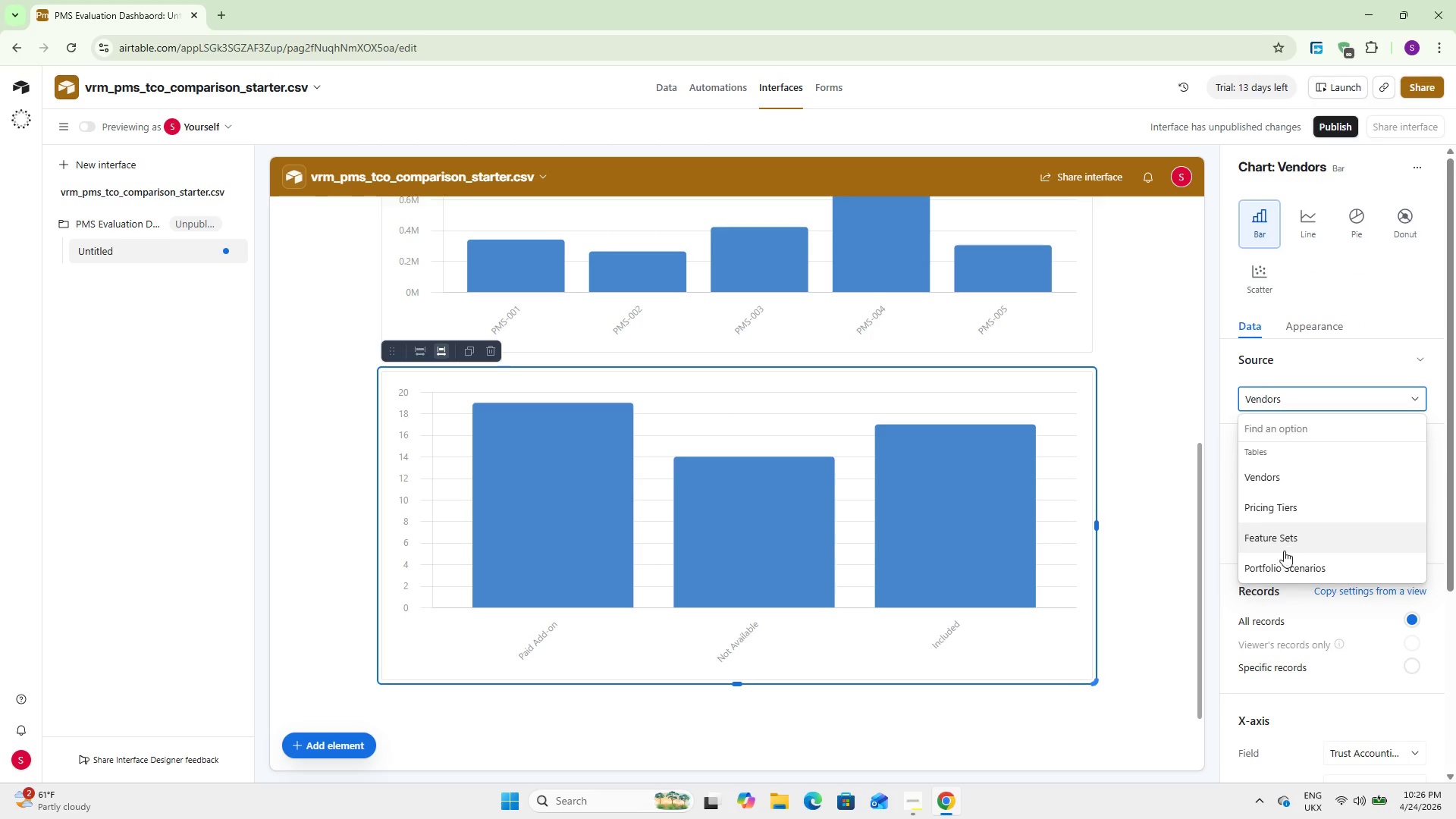 
left_click([1281, 560])
 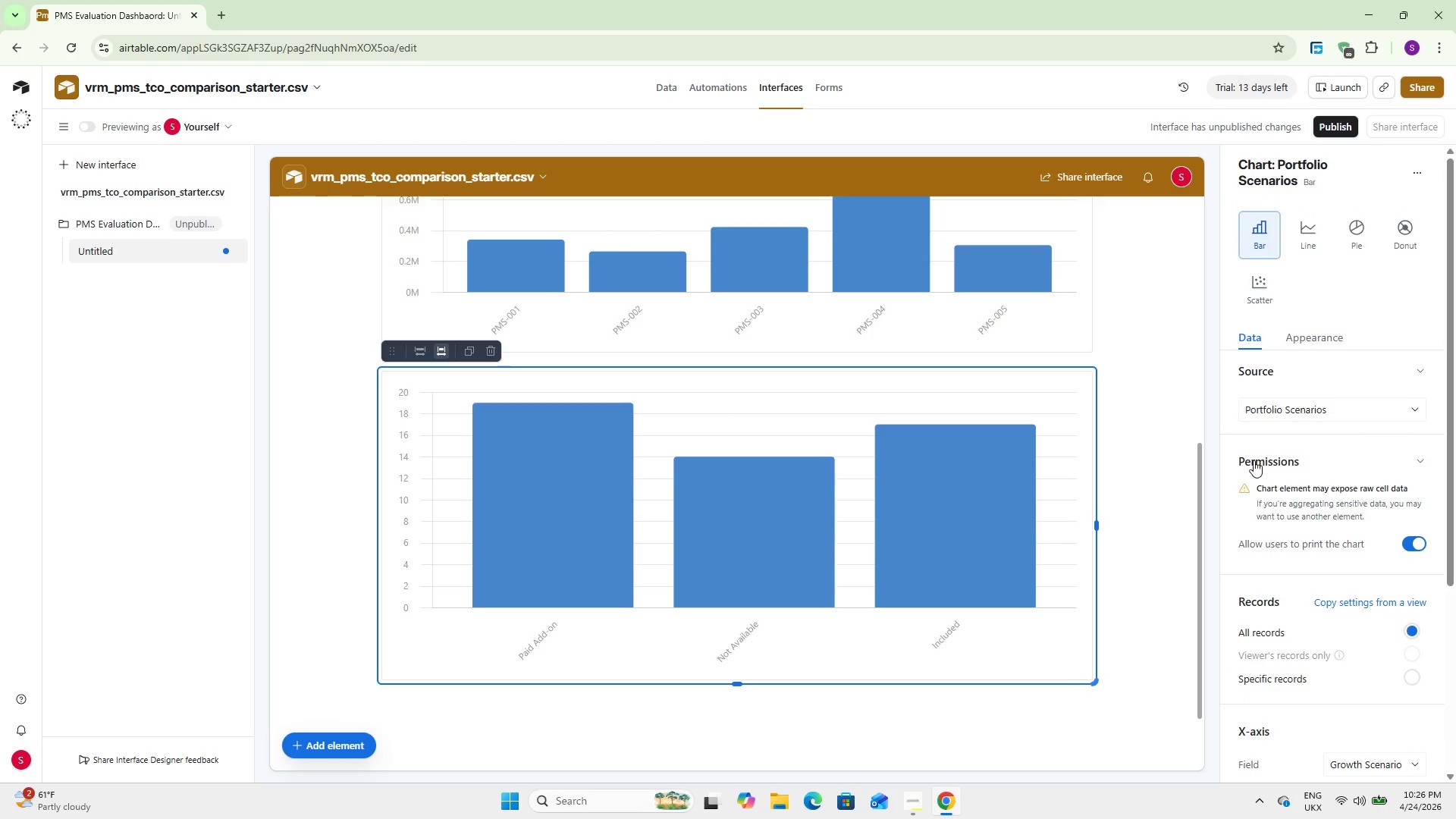 
scroll: coordinate [1255, 475], scroll_direction: down, amount: 5.0
 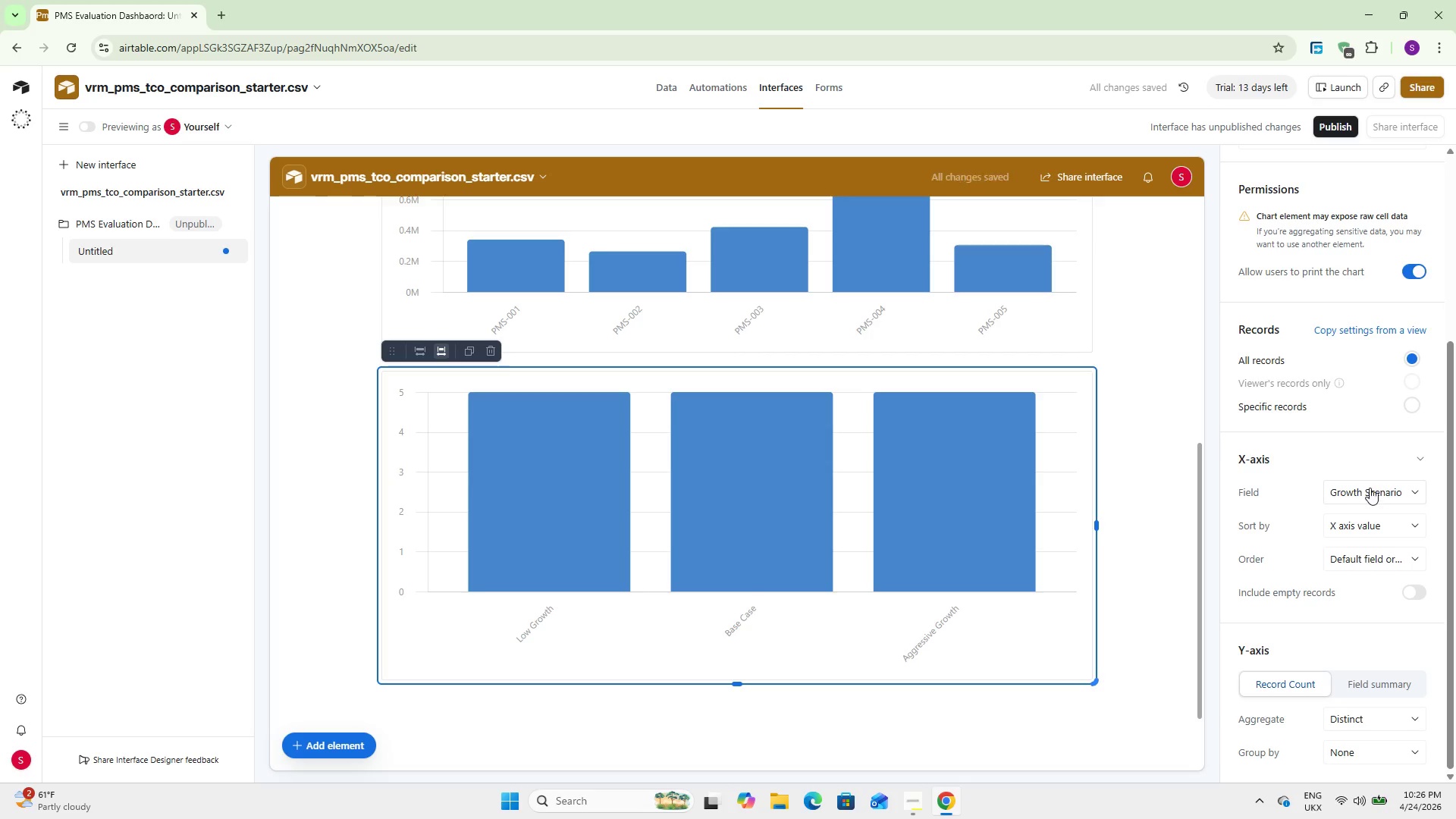 
left_click([1370, 488])
 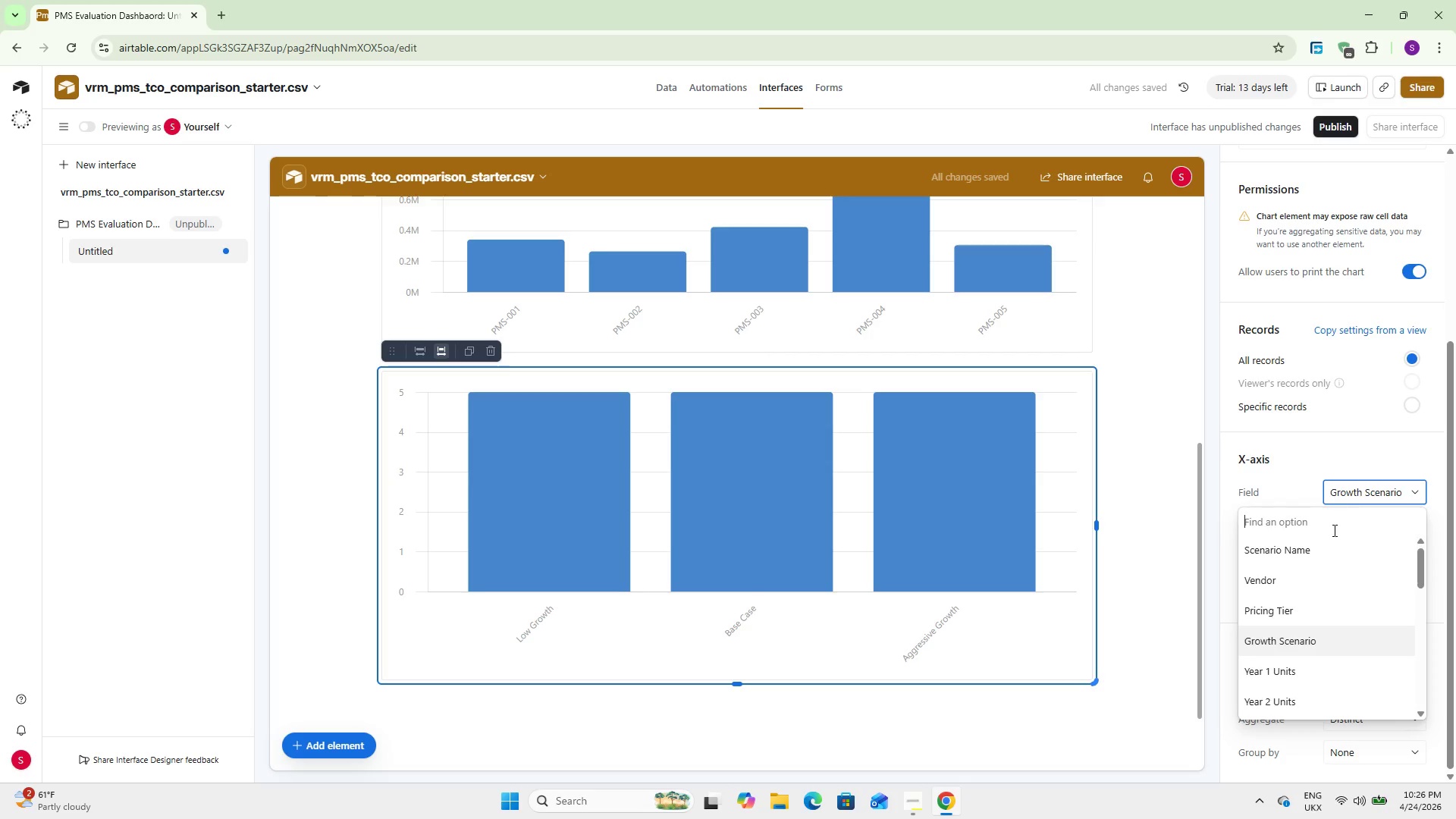 
left_click([1310, 575])
 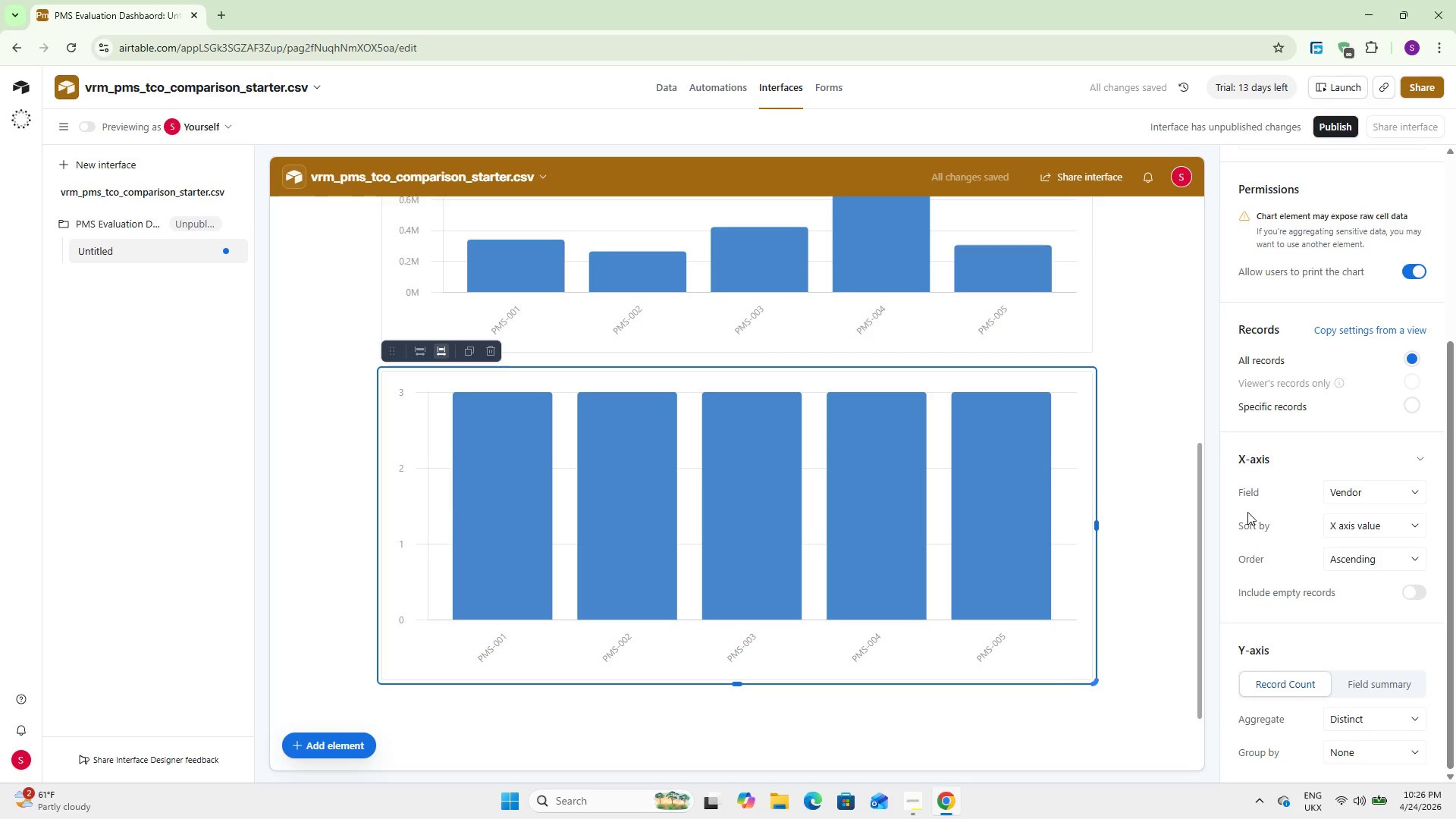 
wait(8.14)
 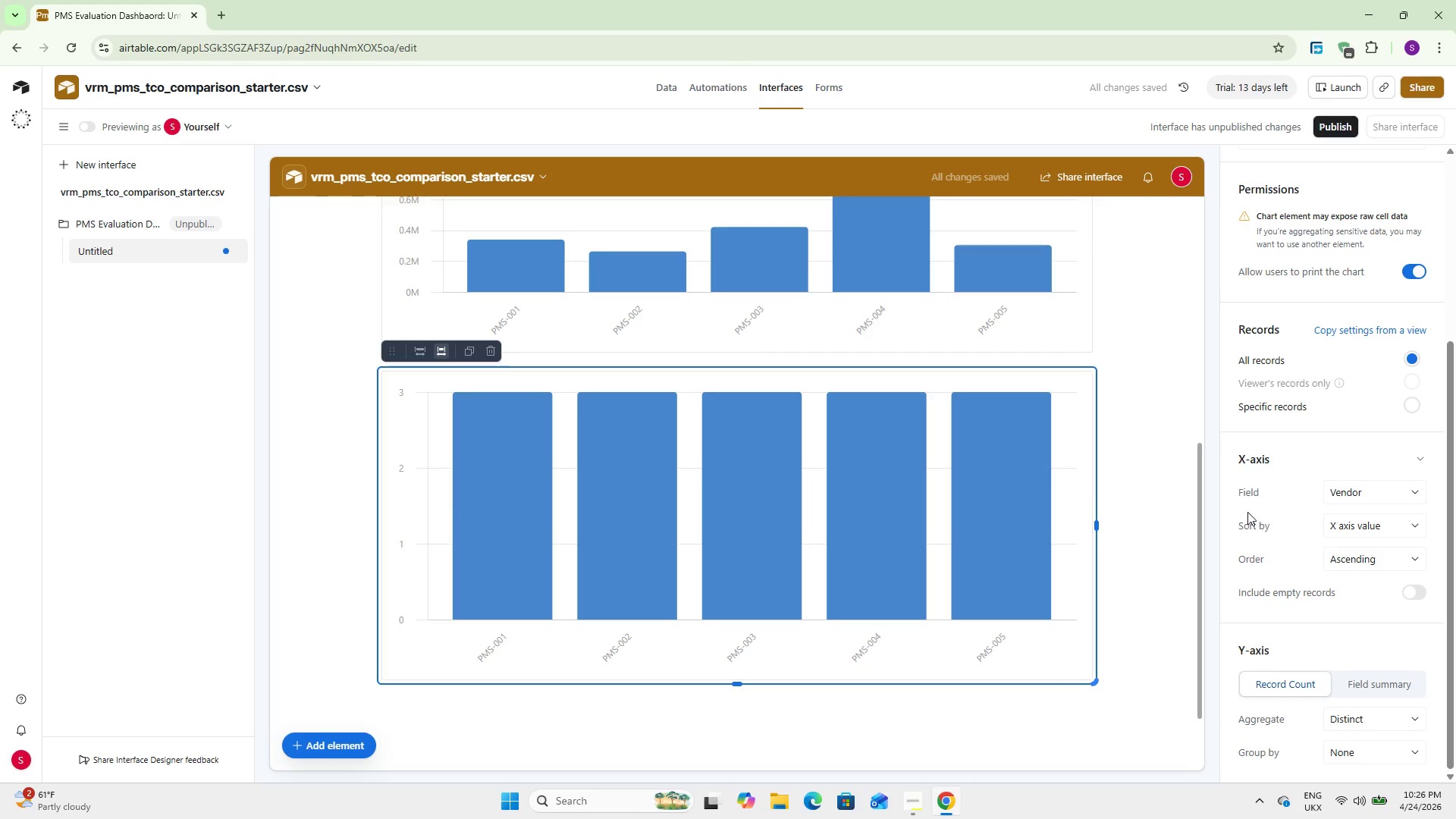 
left_click([1390, 678])
 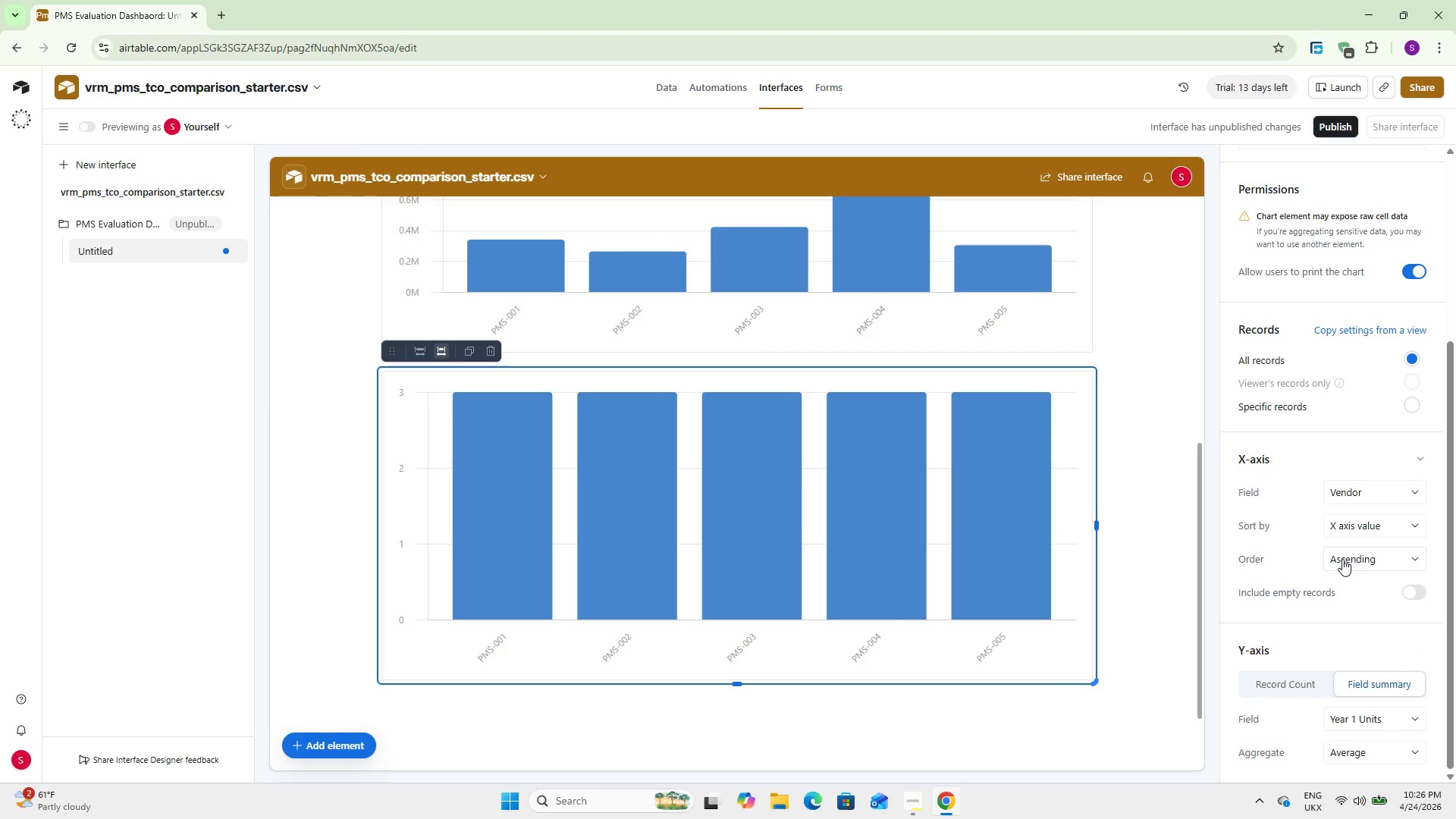 
scroll: coordinate [1342, 559], scroll_direction: down, amount: 3.0
 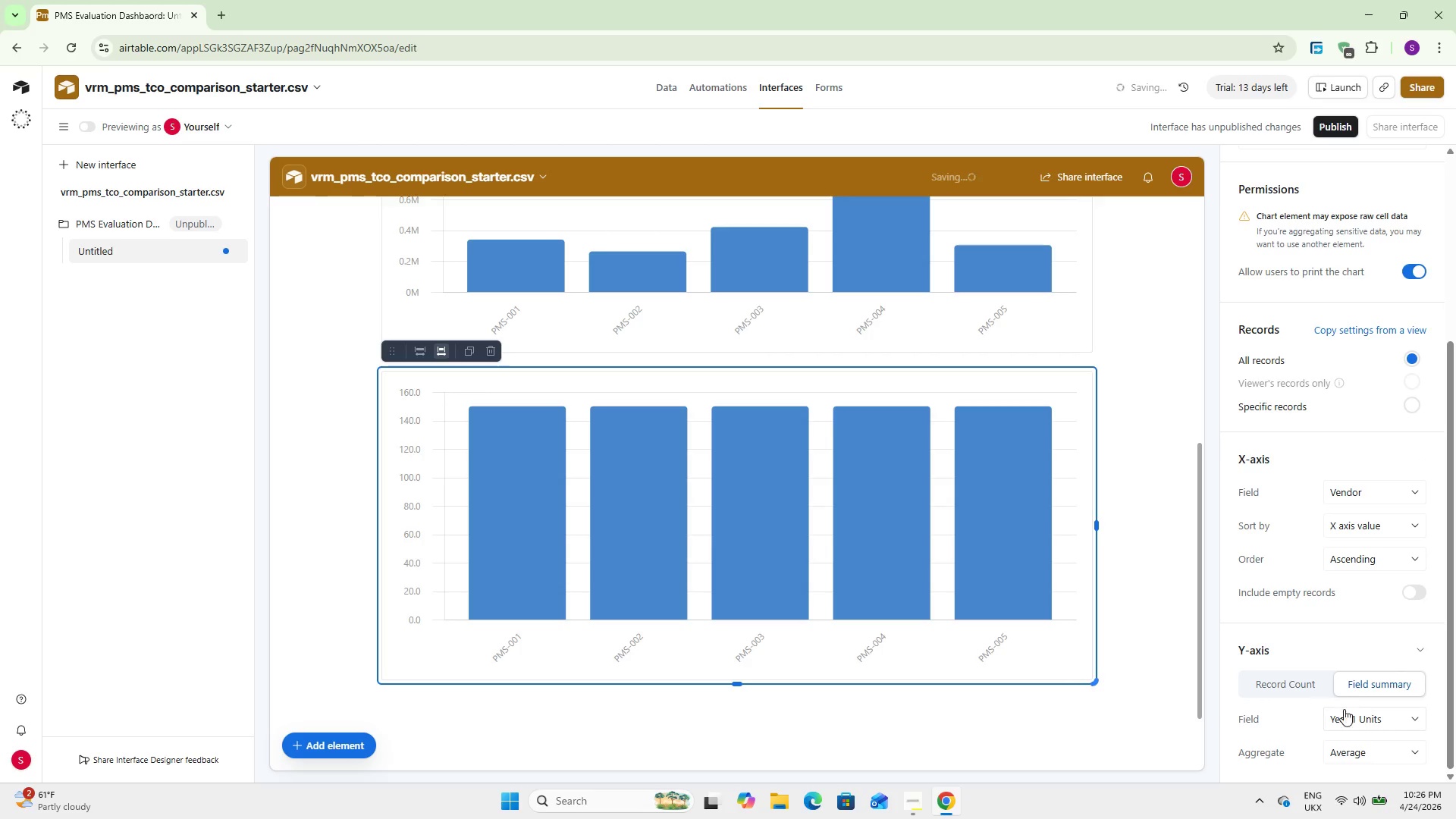 
left_click([1344, 711])
 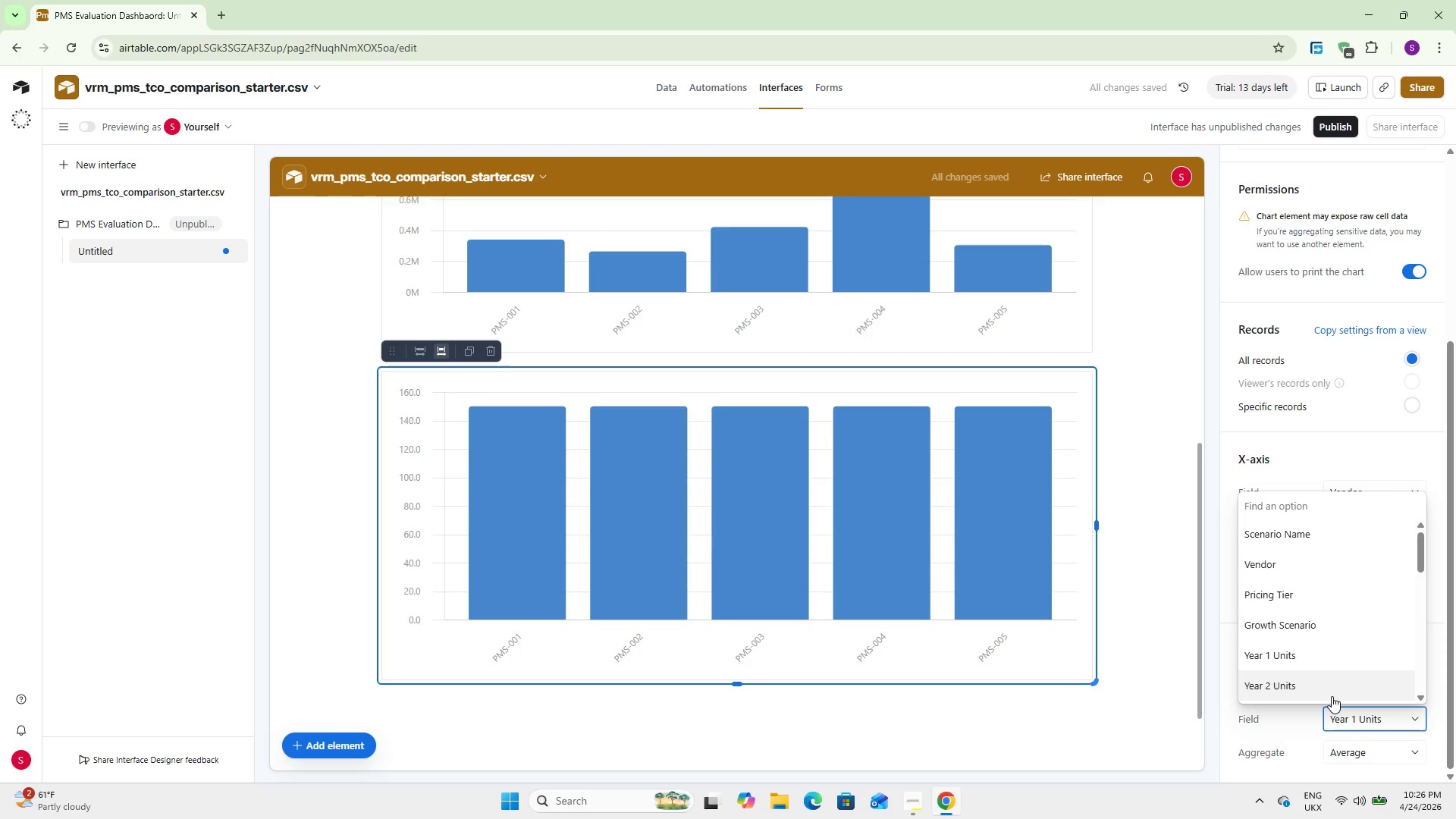 
type(to)
 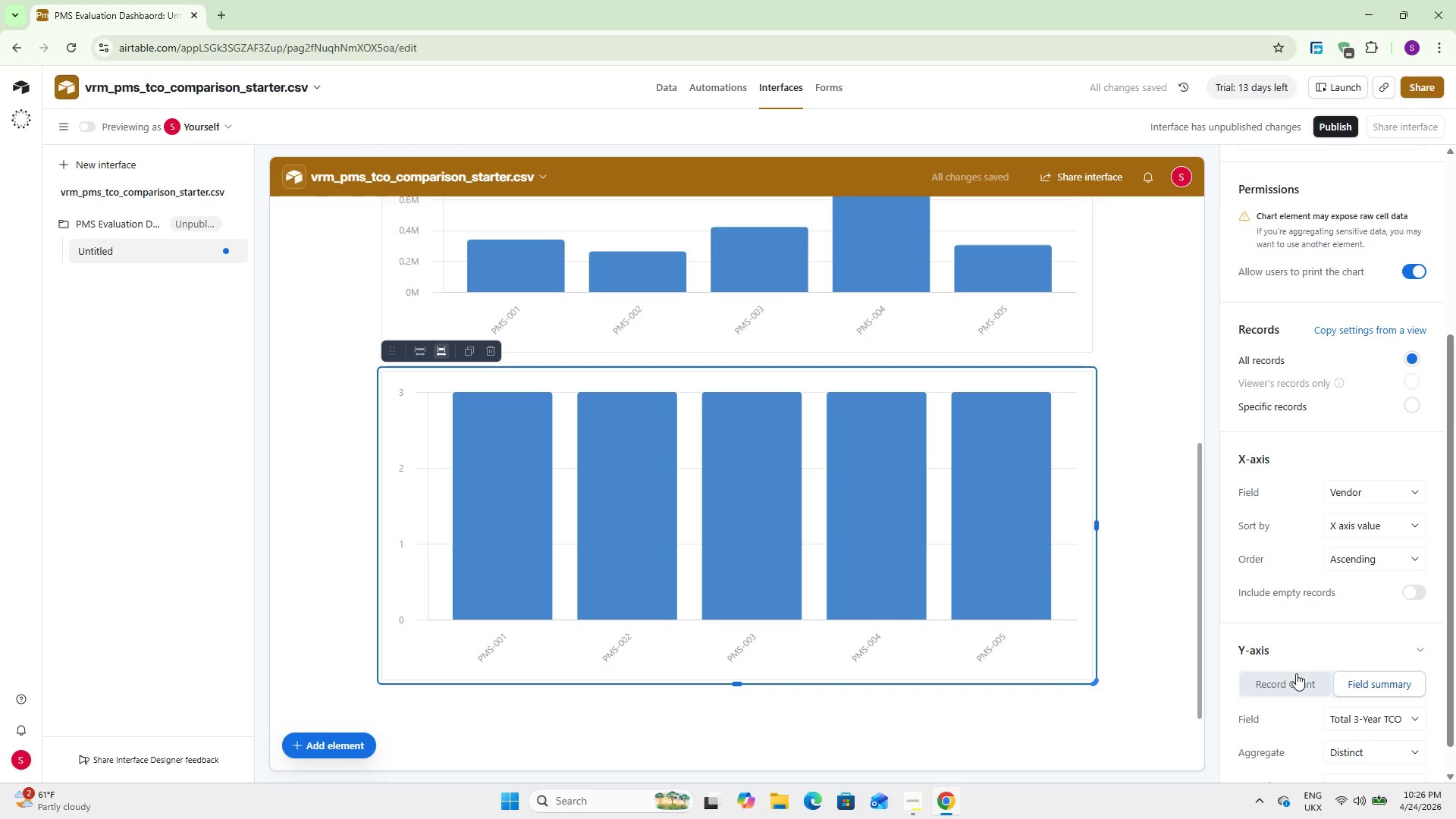 
scroll: coordinate [1293, 665], scroll_direction: down, amount: 2.0
 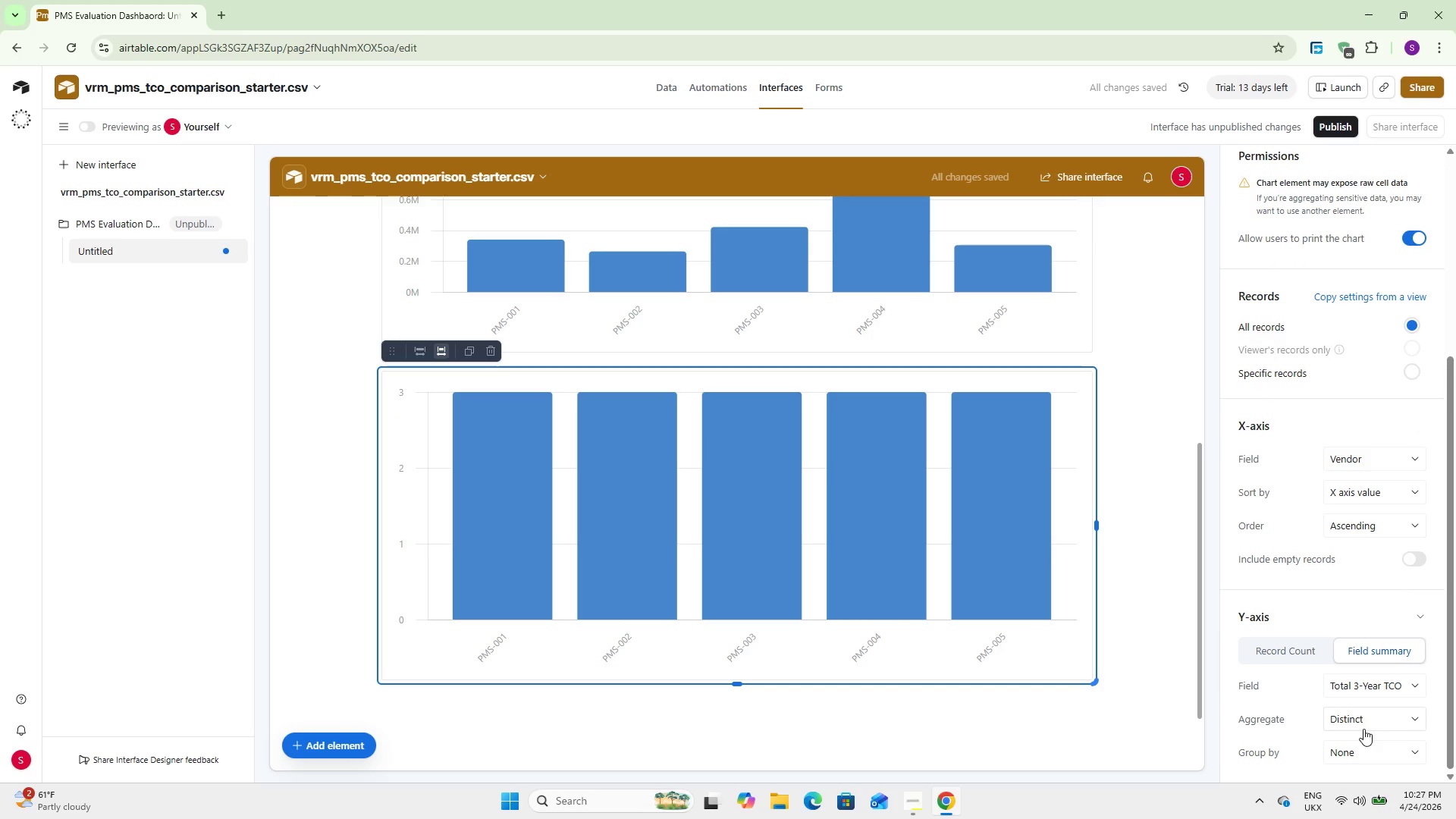 
left_click([1363, 722])
 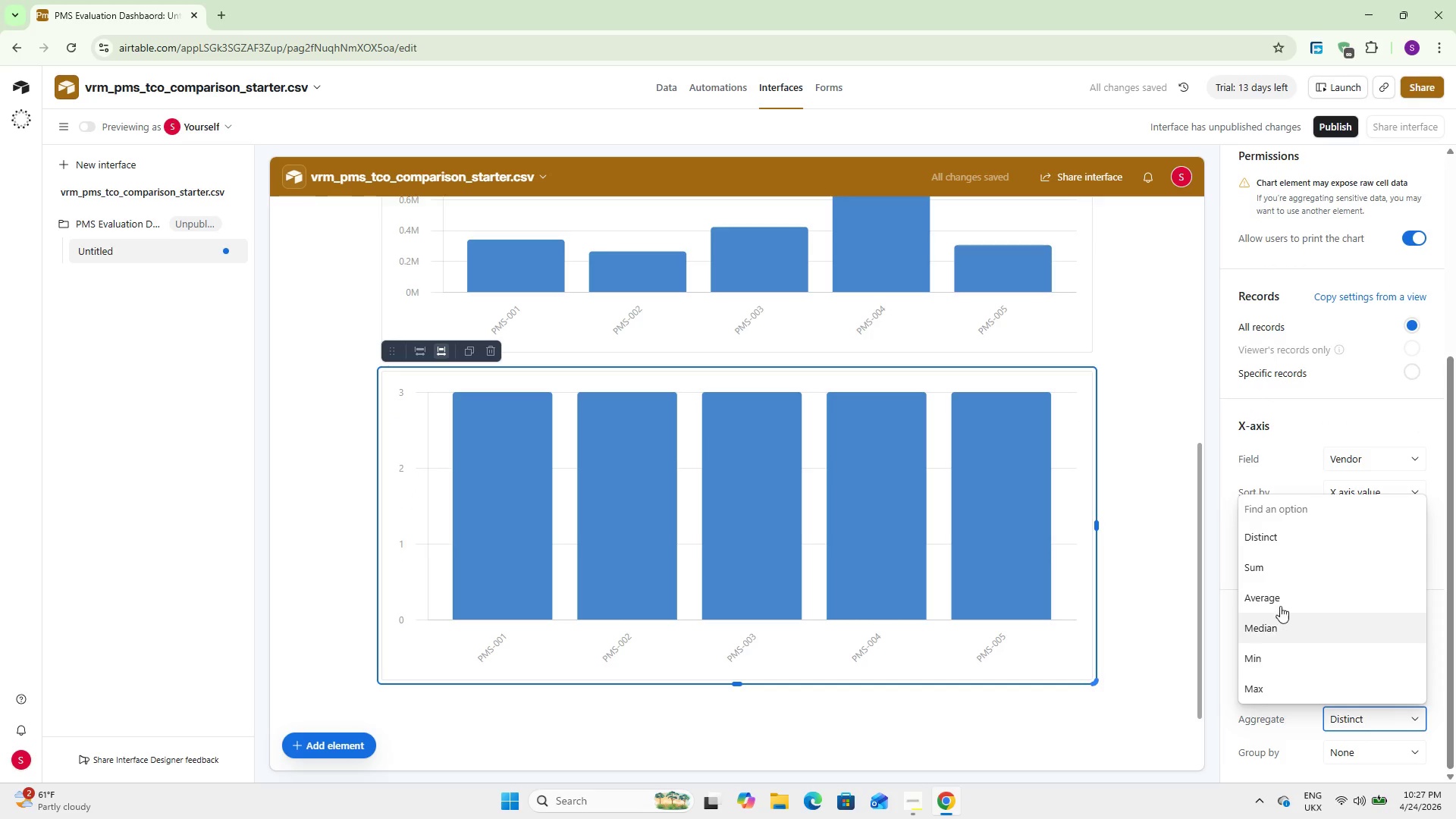 
left_click([1279, 602])
 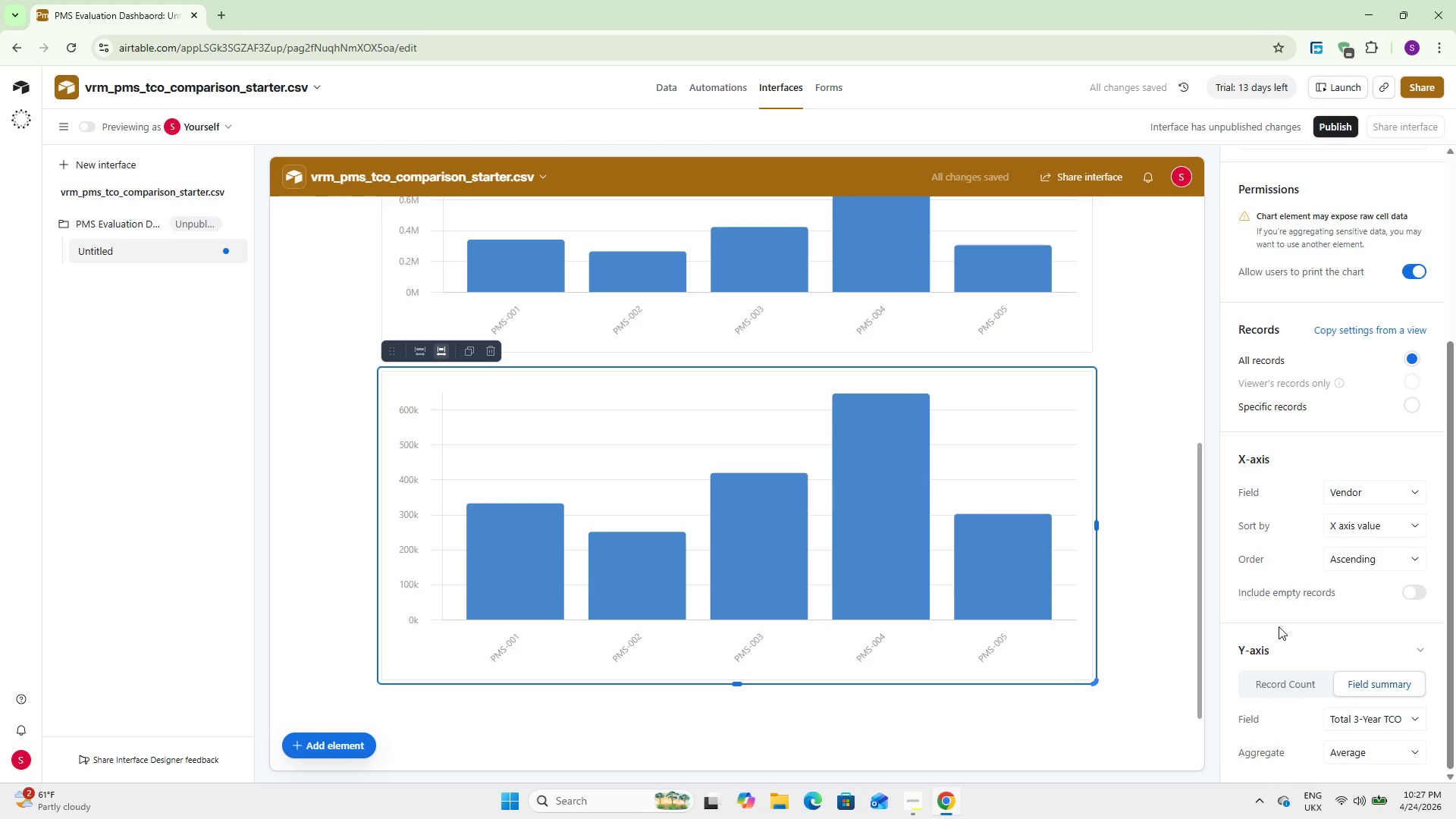 
scroll: coordinate [1272, 695], scroll_direction: down, amount: 8.0
 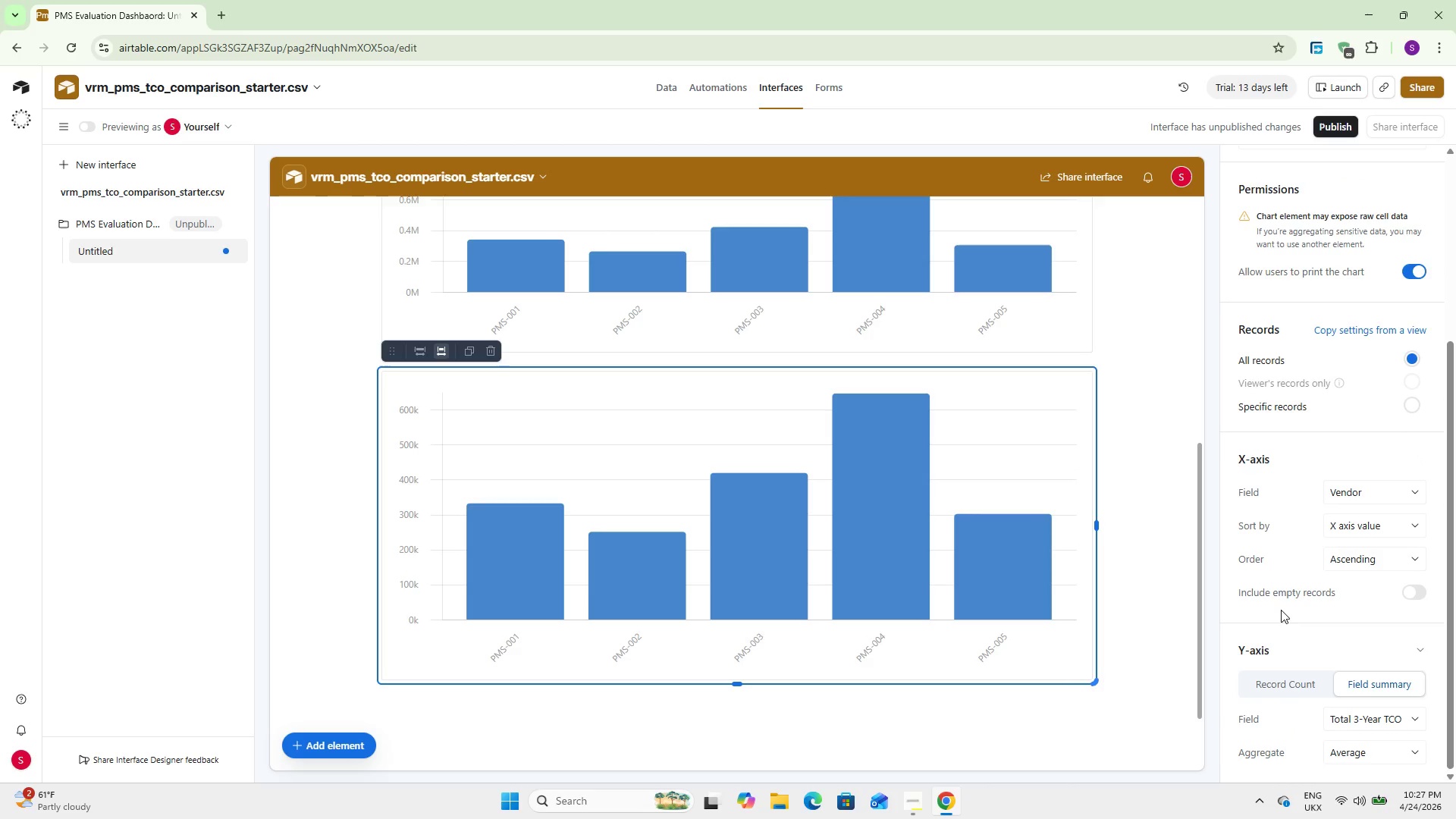 
wait(5.18)
 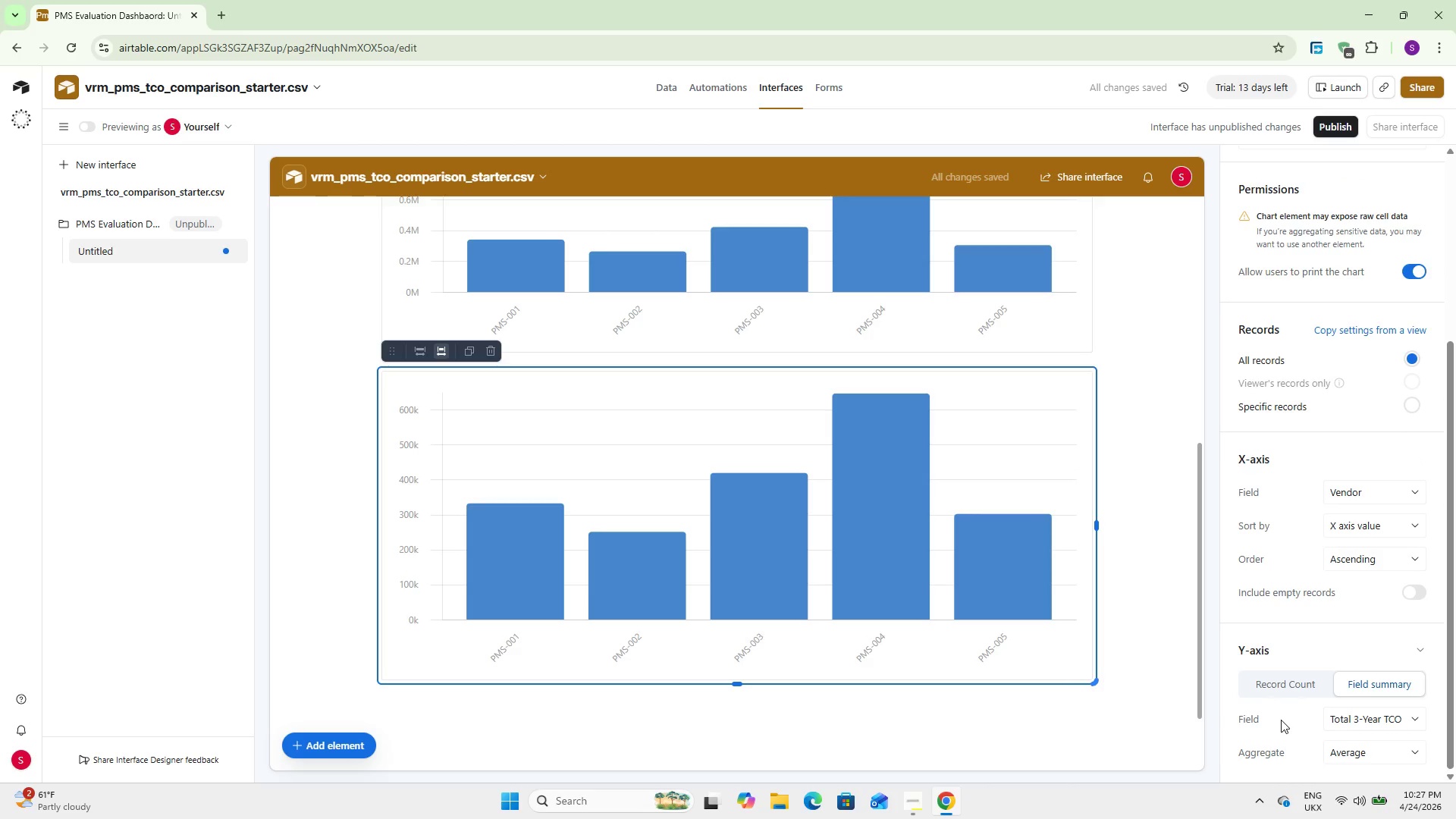 
scroll: coordinate [1262, 375], scroll_direction: up, amount: 7.0
 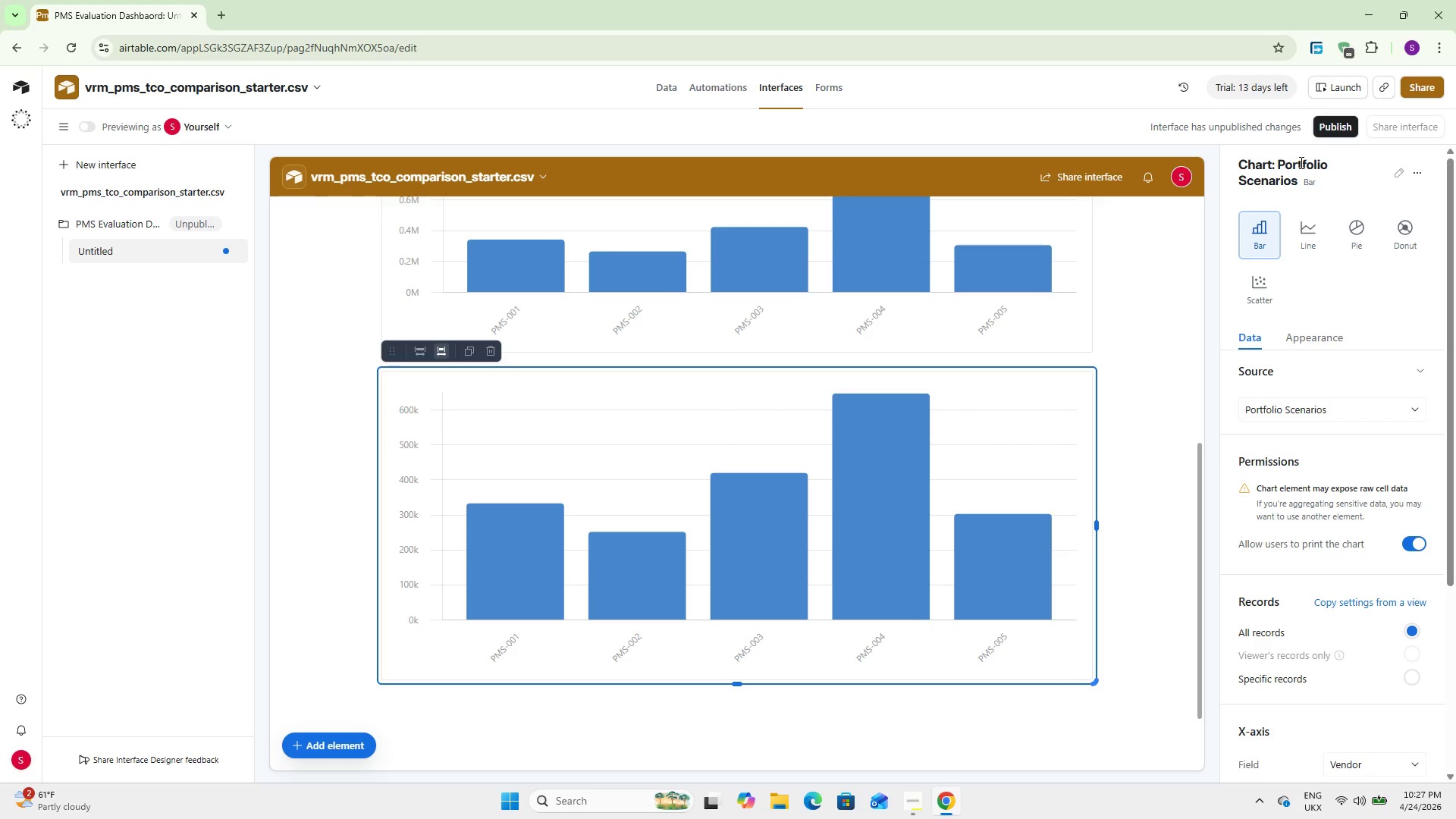 
double_click([1292, 173])
 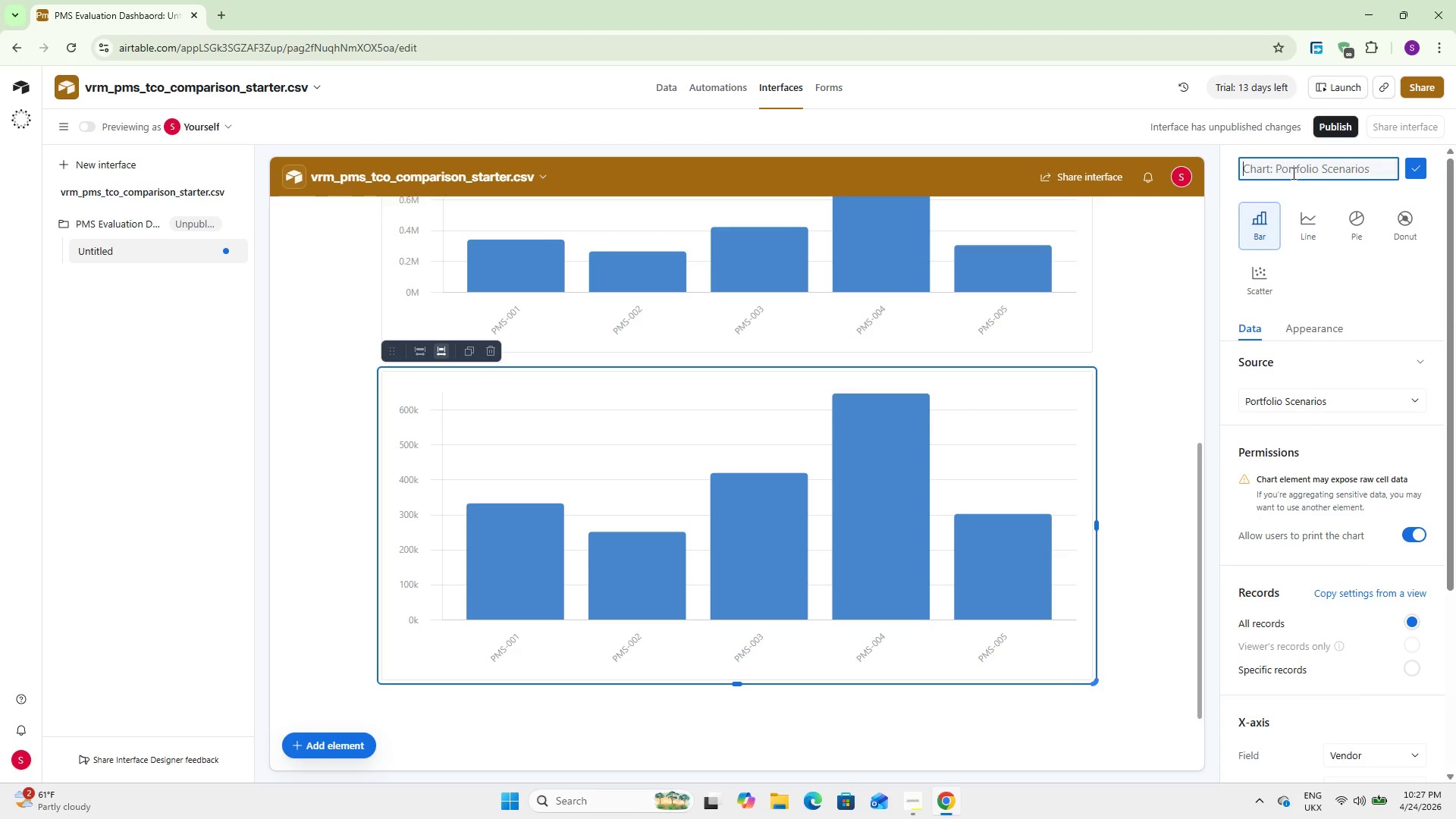 
type(TCO by Vendor Acf)
key(Backspace)
type(ross All Scenarios)
 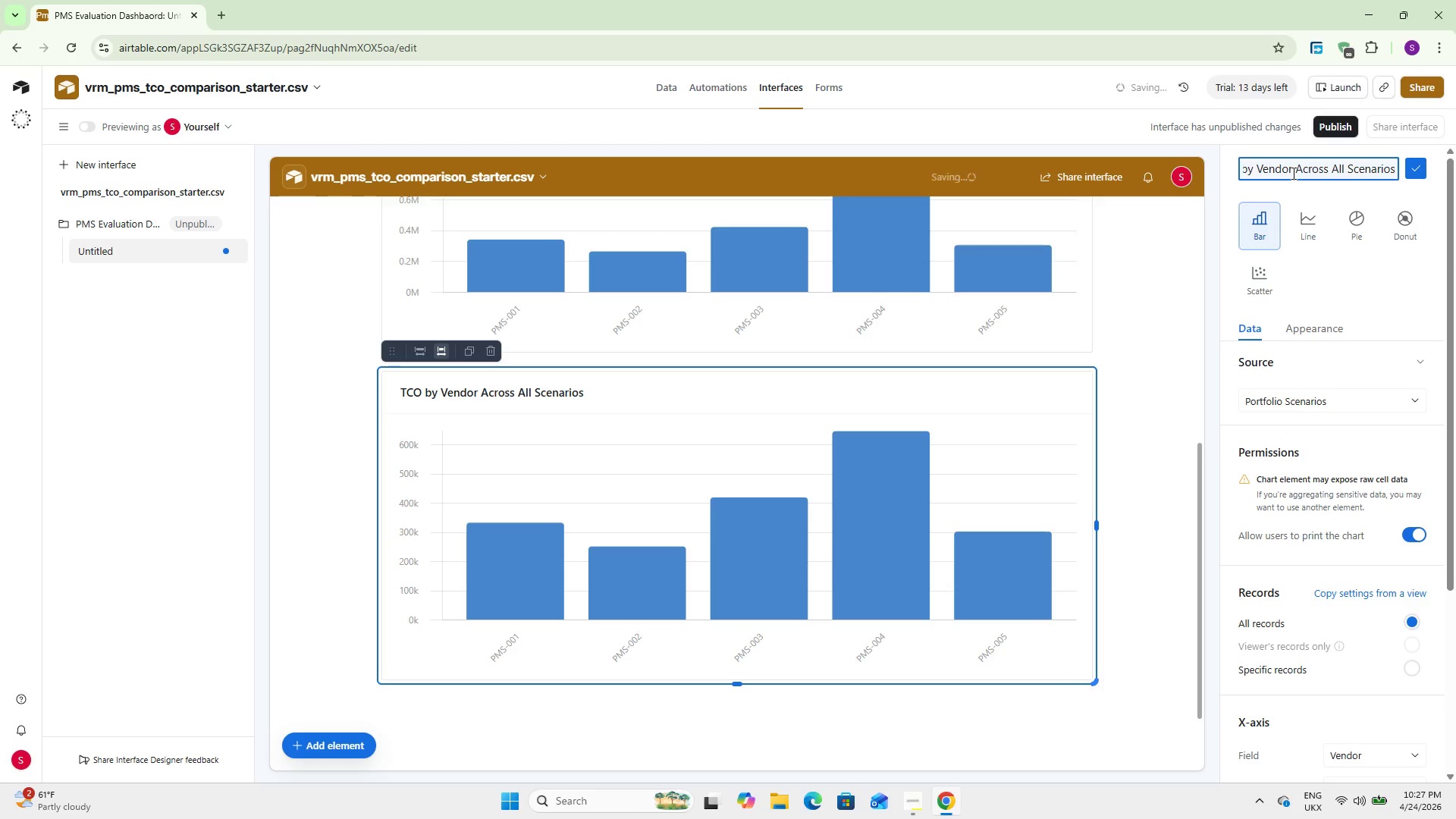 
left_click([1418, 163])
 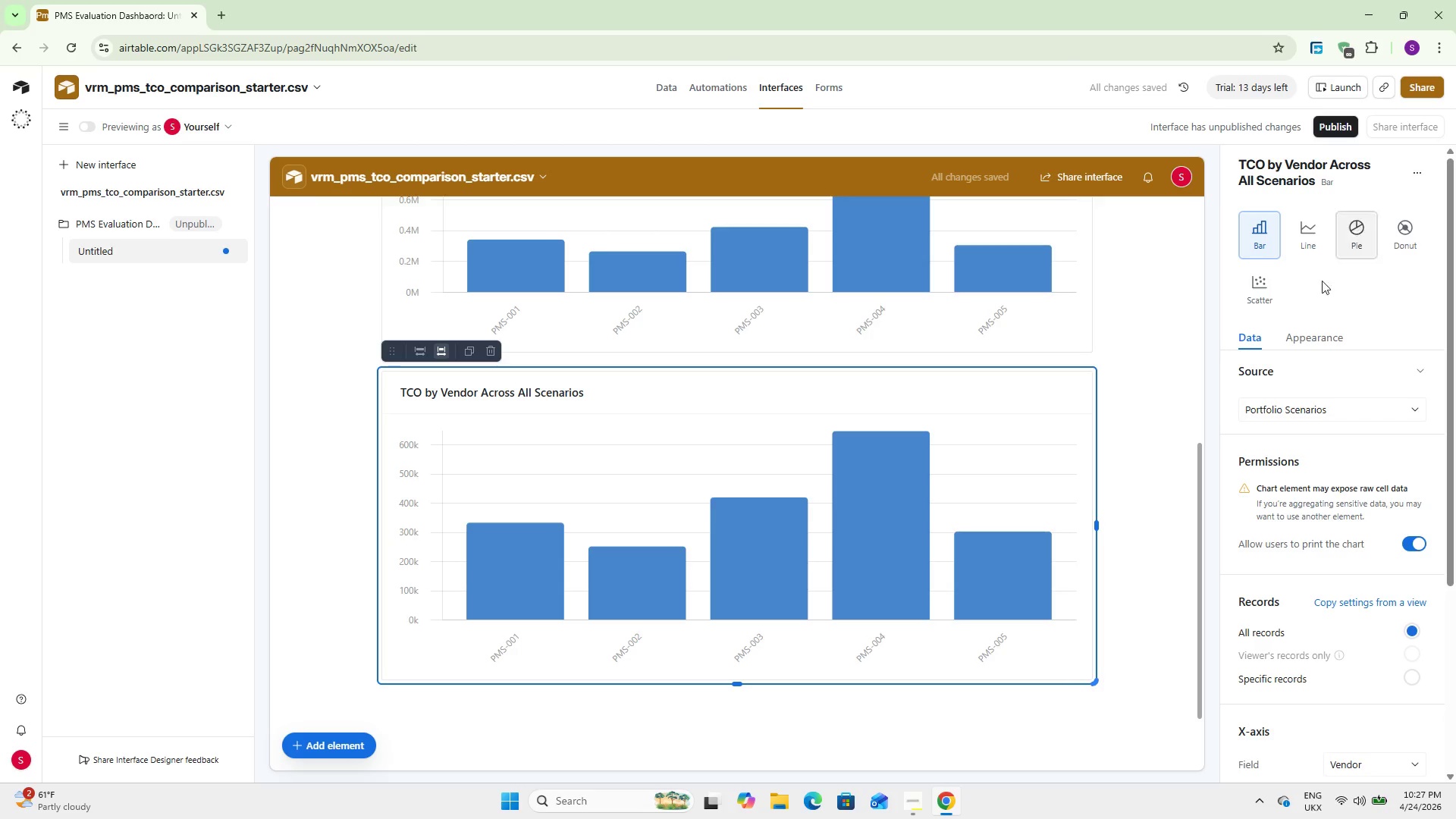 
scroll: coordinate [1320, 416], scroll_direction: down, amount: 14.0
 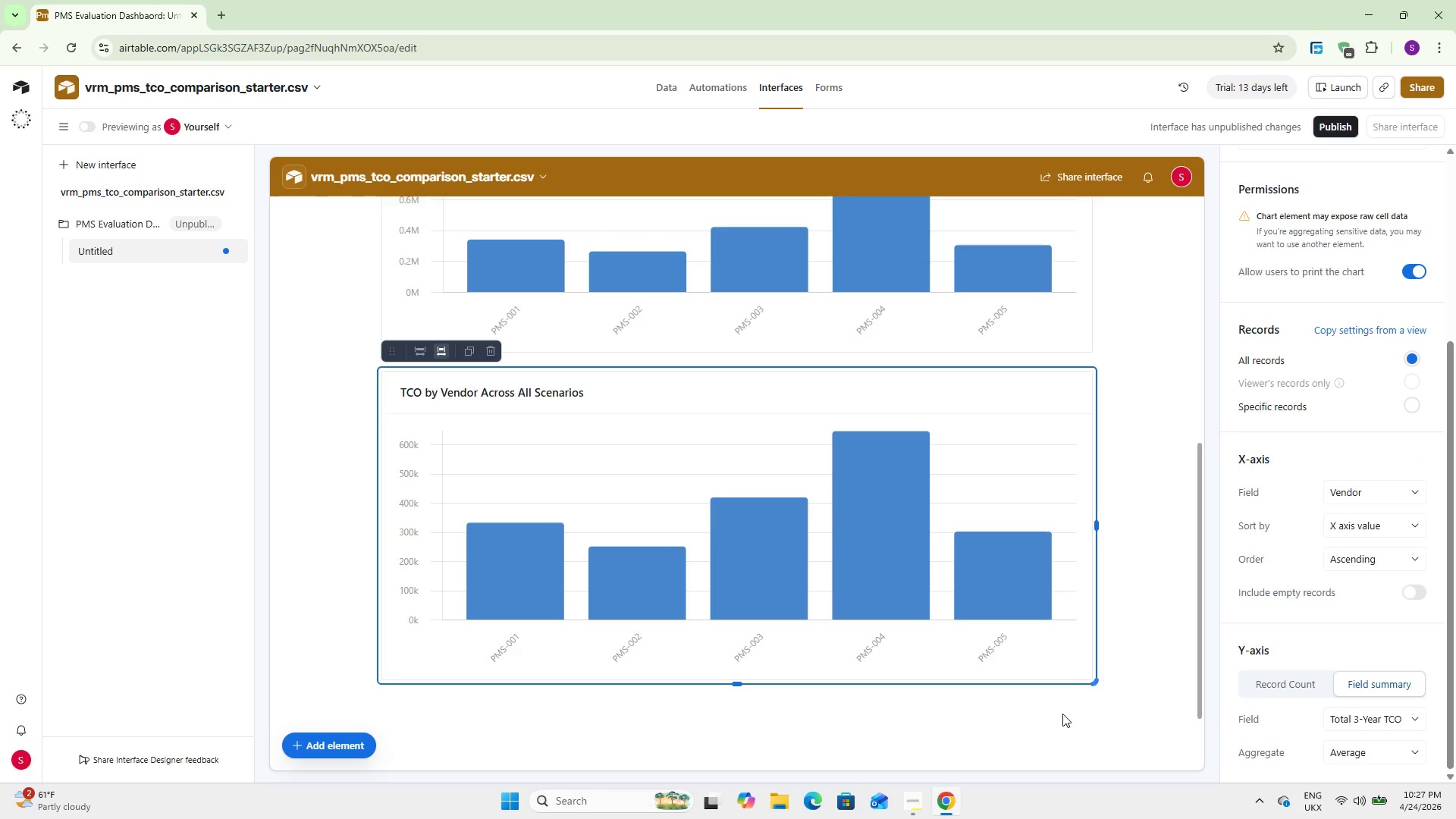 
wait(8.01)
 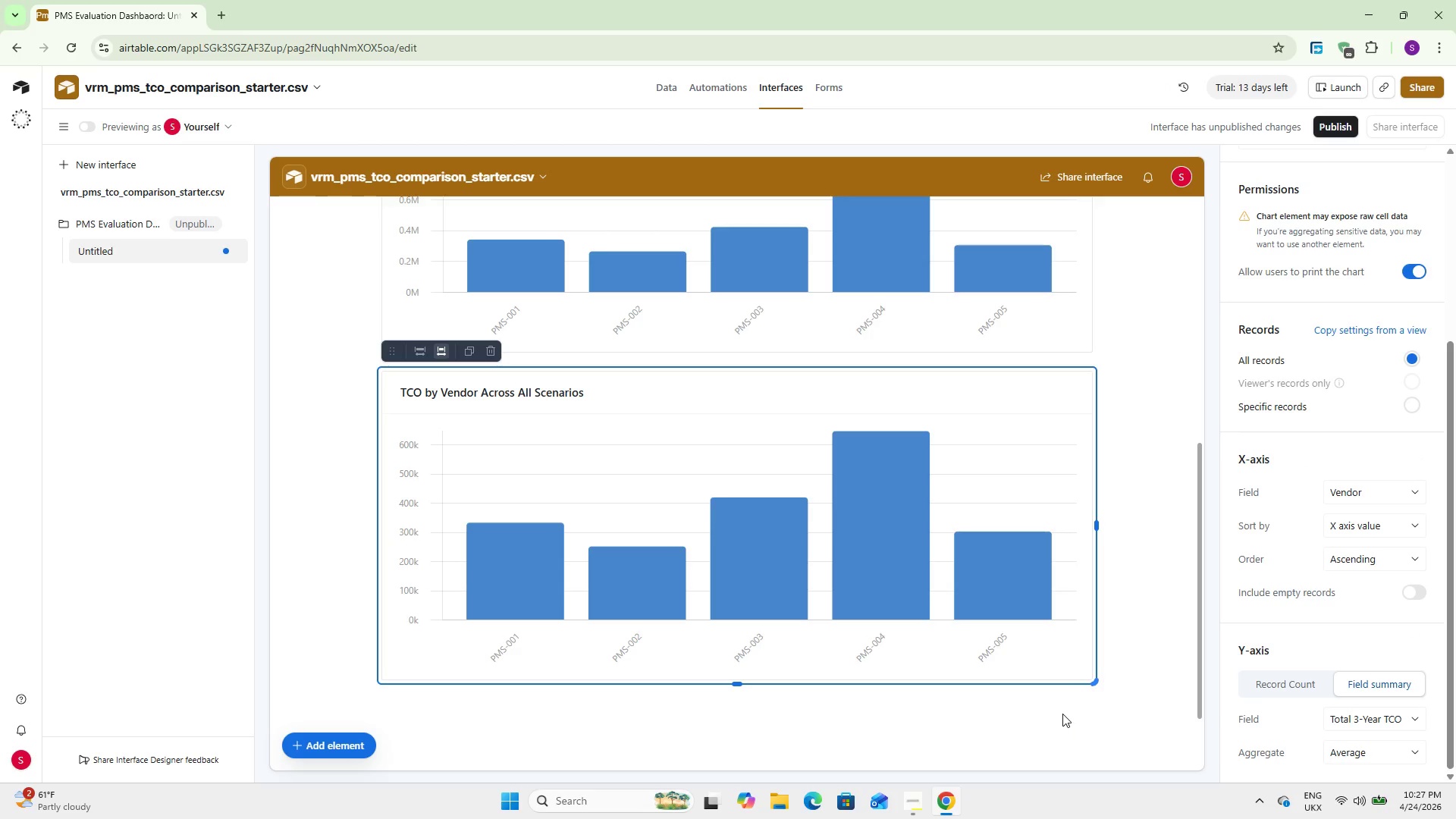 
left_click([333, 739])
 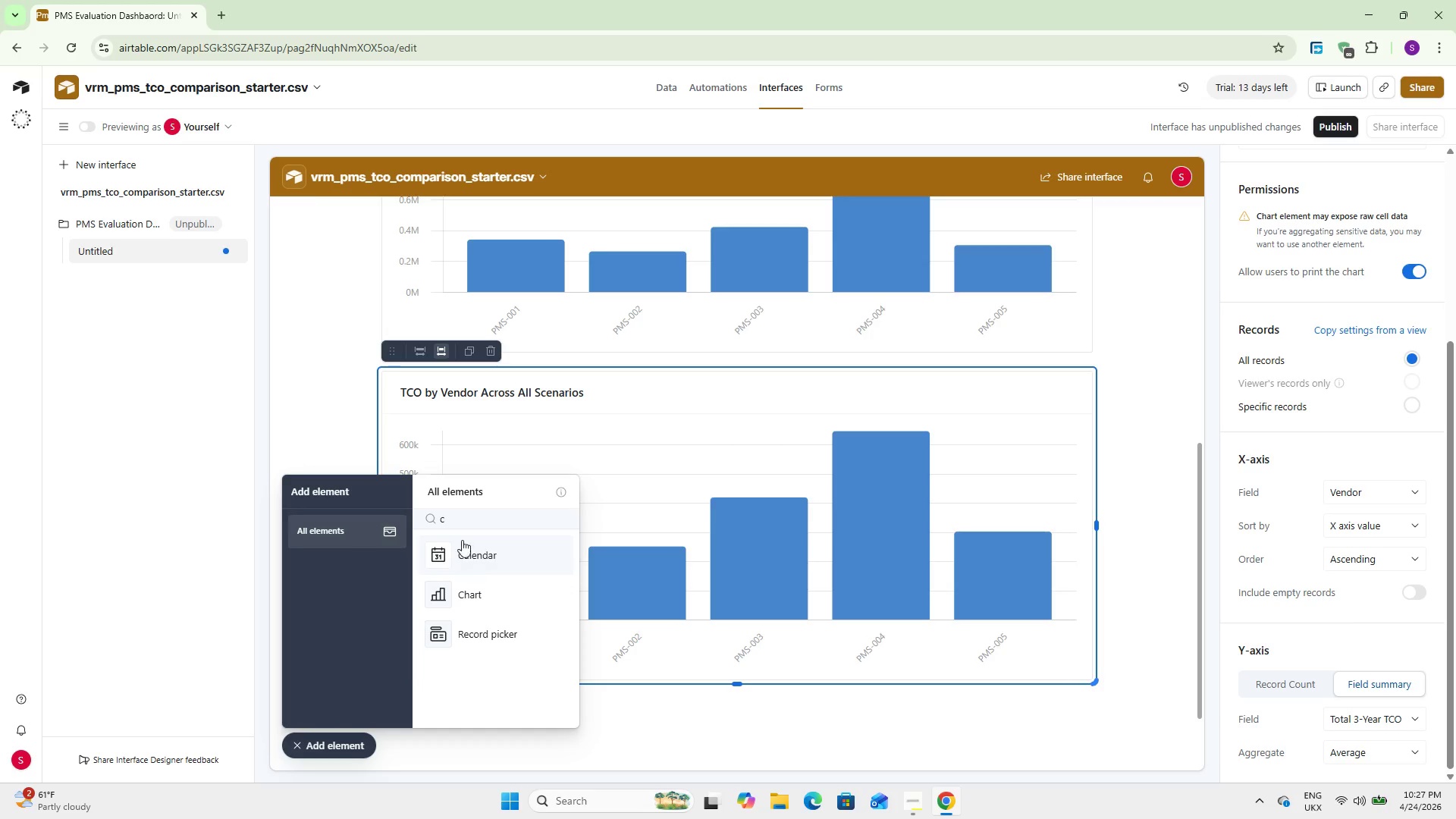 
double_click([462, 514])
 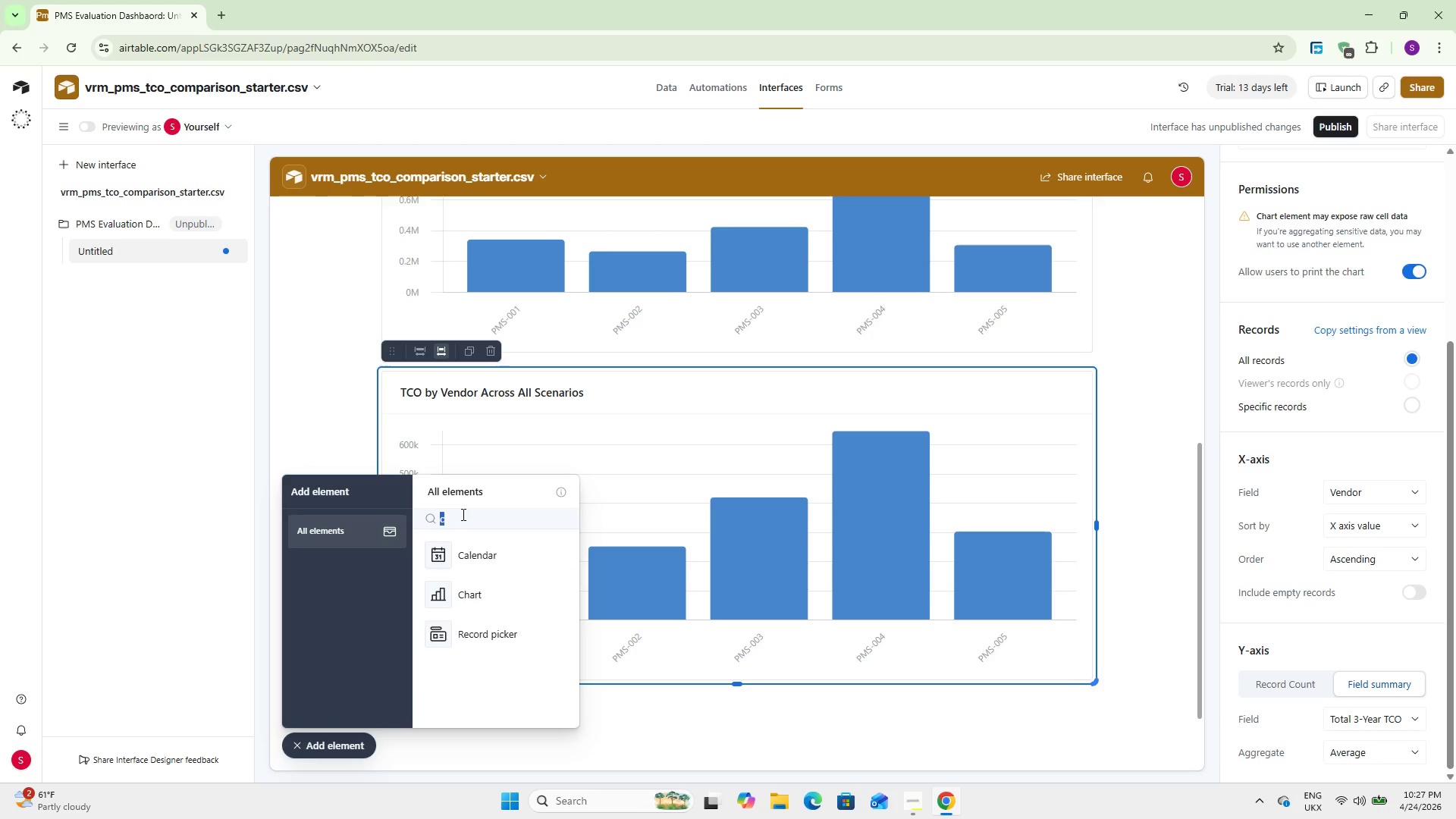 
type(gr)
 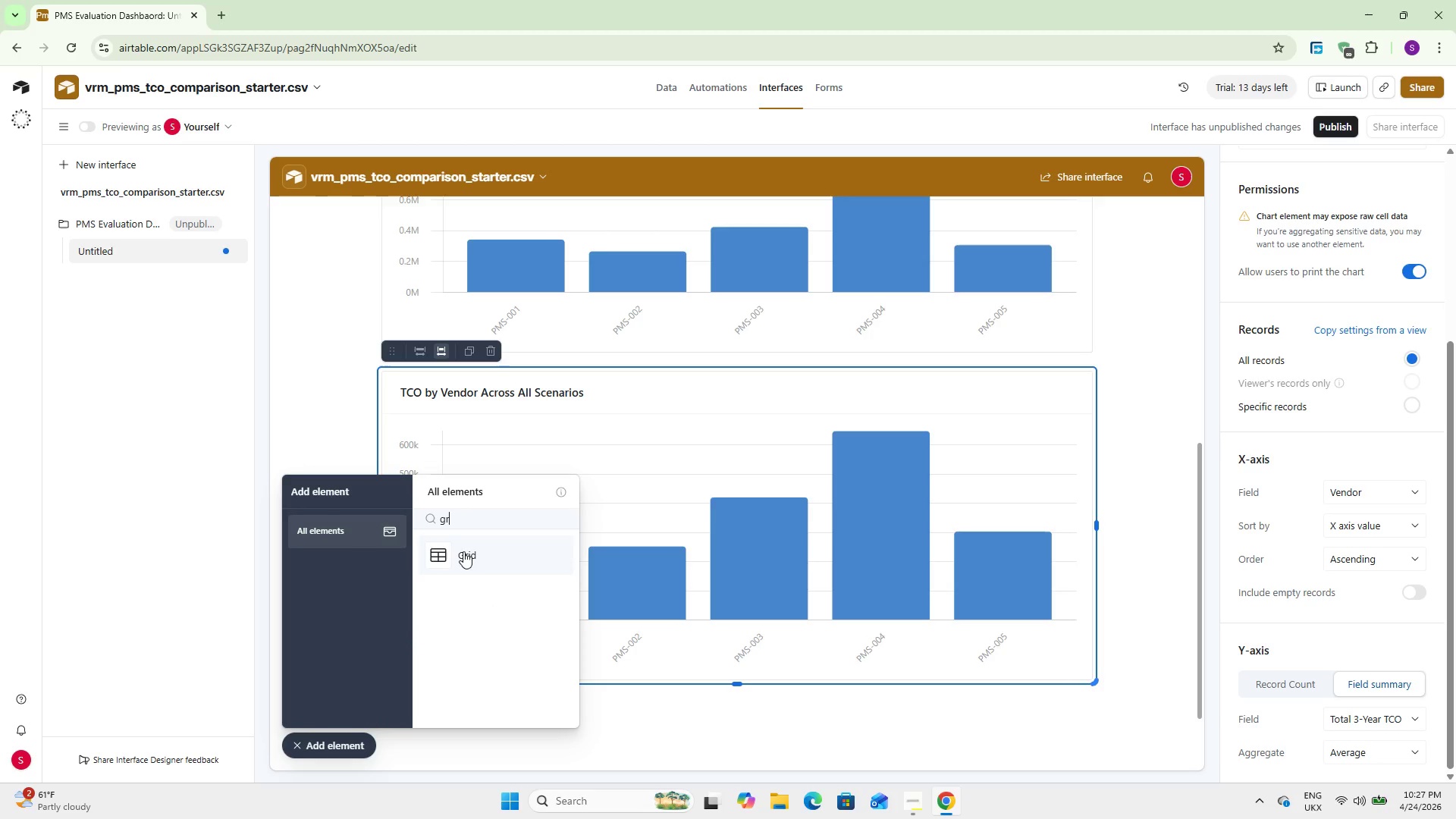 
left_click([463, 551])
 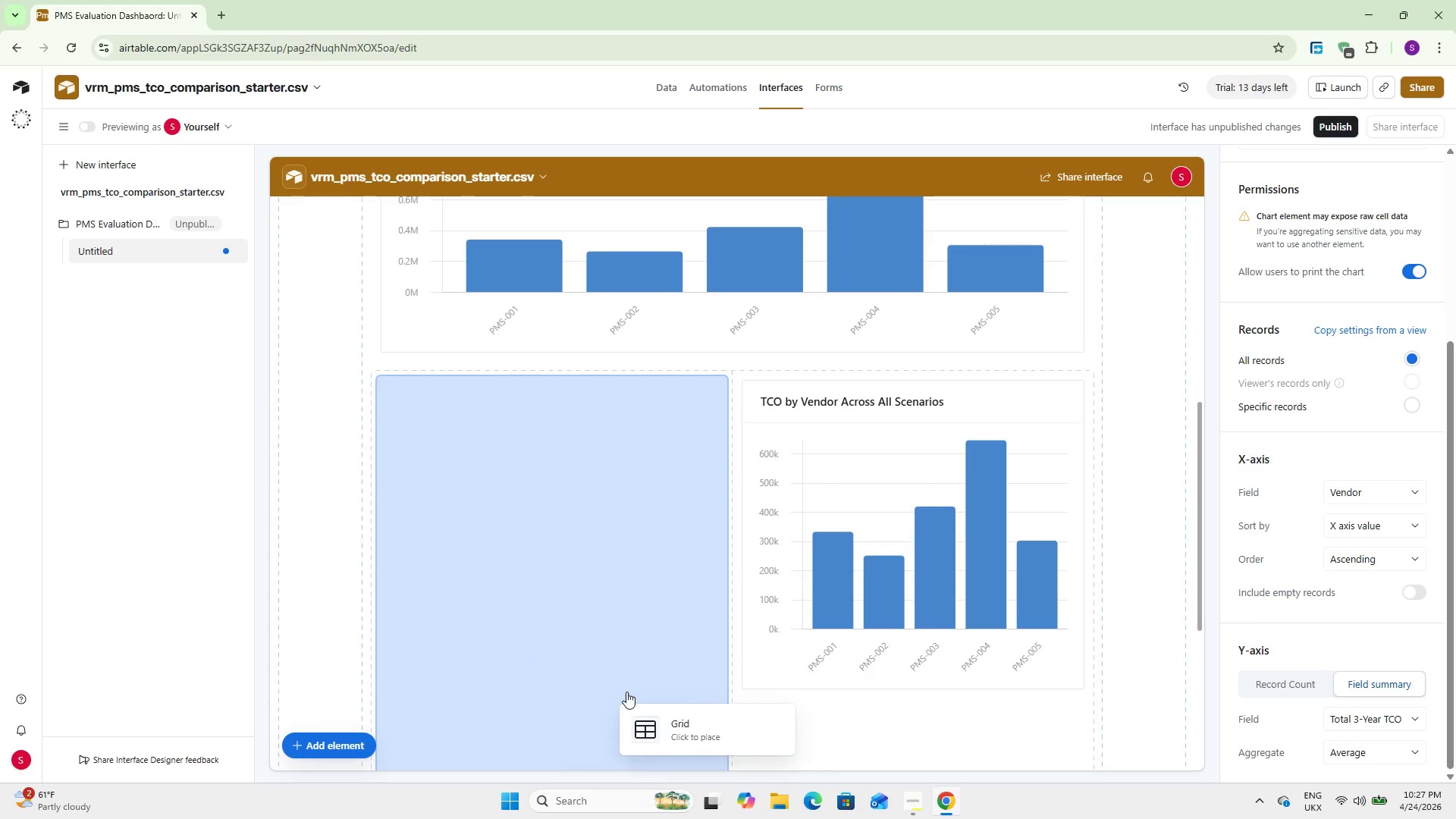 
scroll: coordinate [629, 692], scroll_direction: down, amount: 3.0
 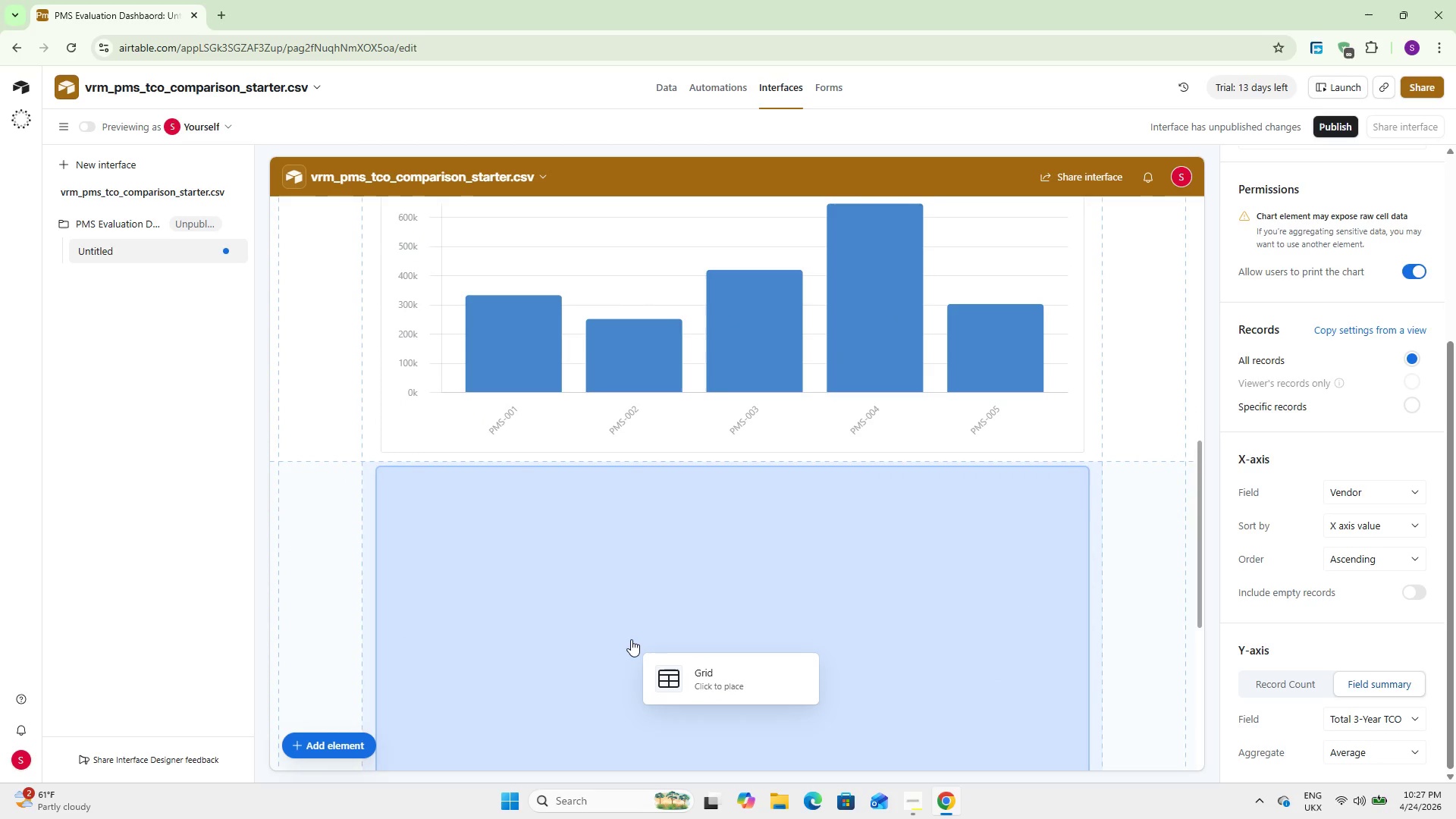 
left_click([635, 633])
 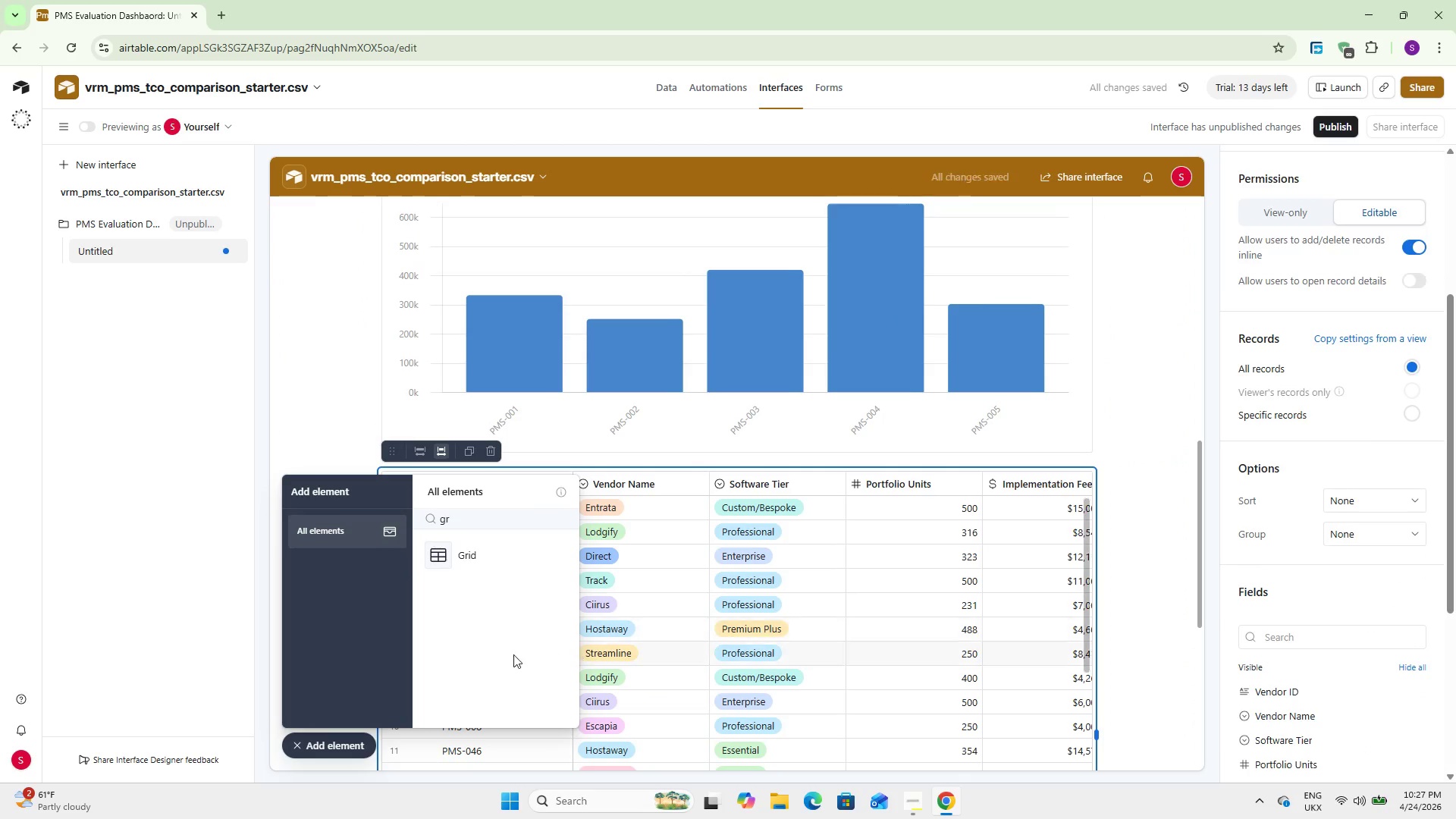 
left_click([334, 745])
 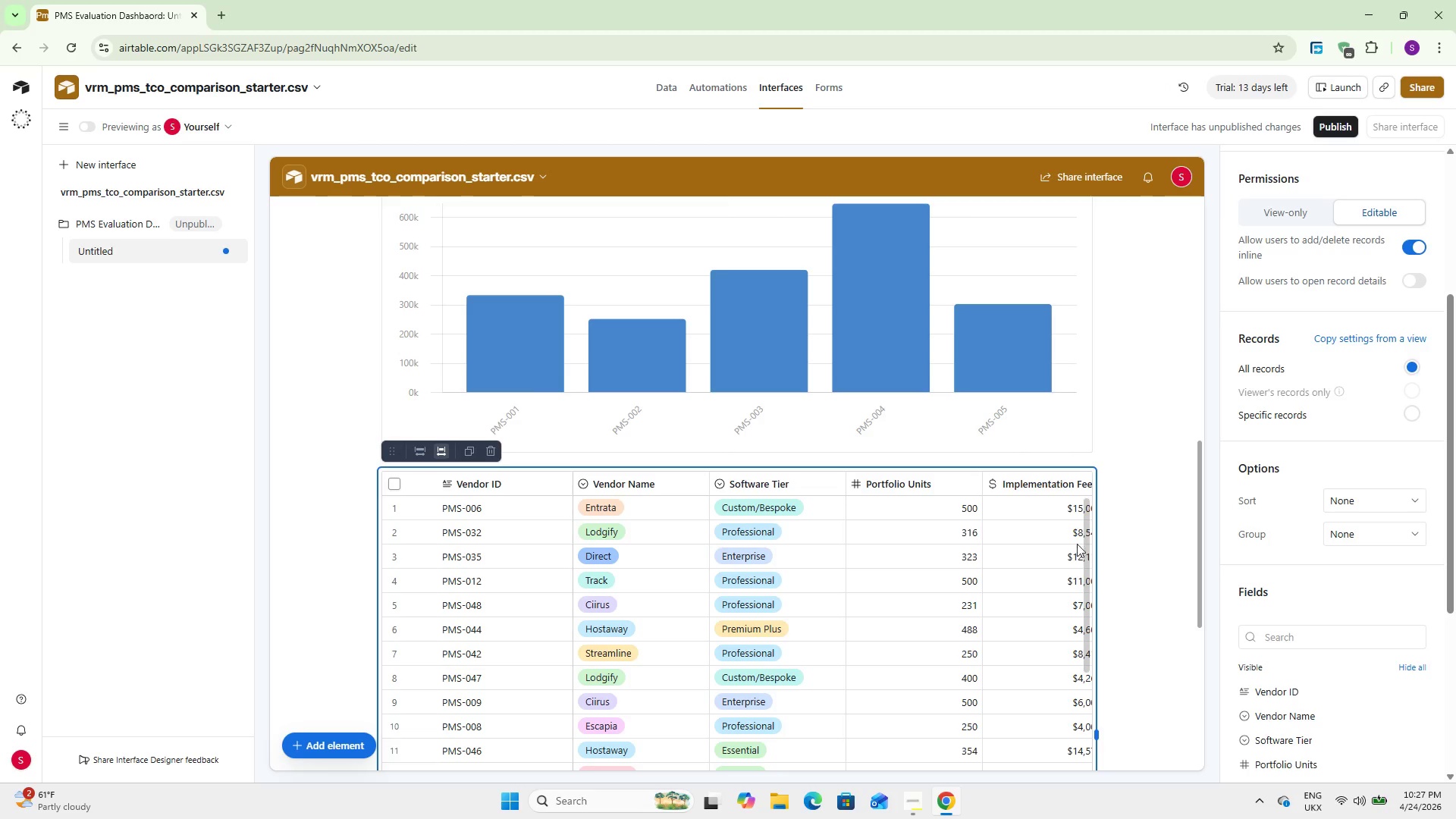 
wait(6.12)
 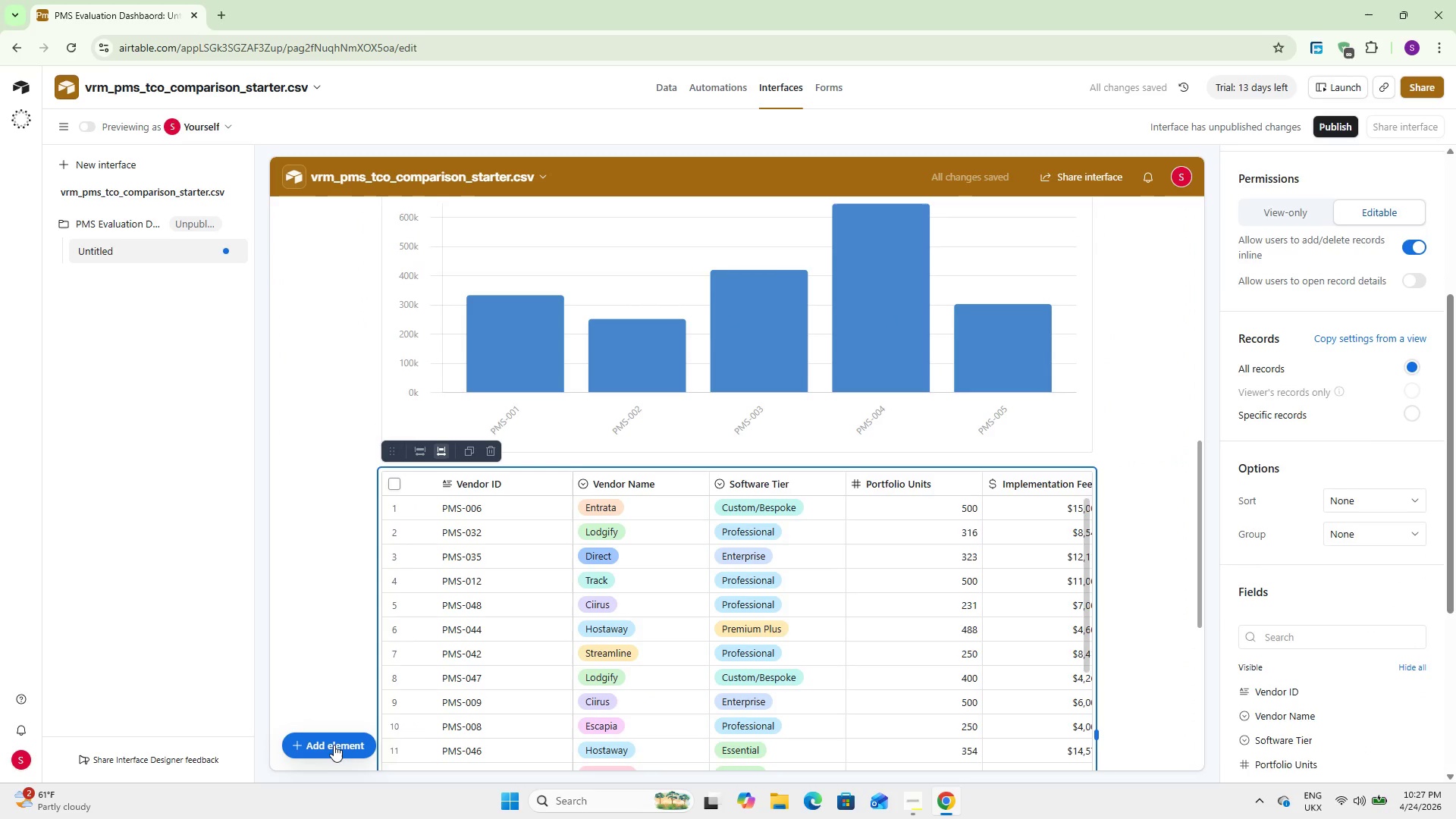 
scroll: coordinate [1356, 392], scroll_direction: up, amount: 5.0
 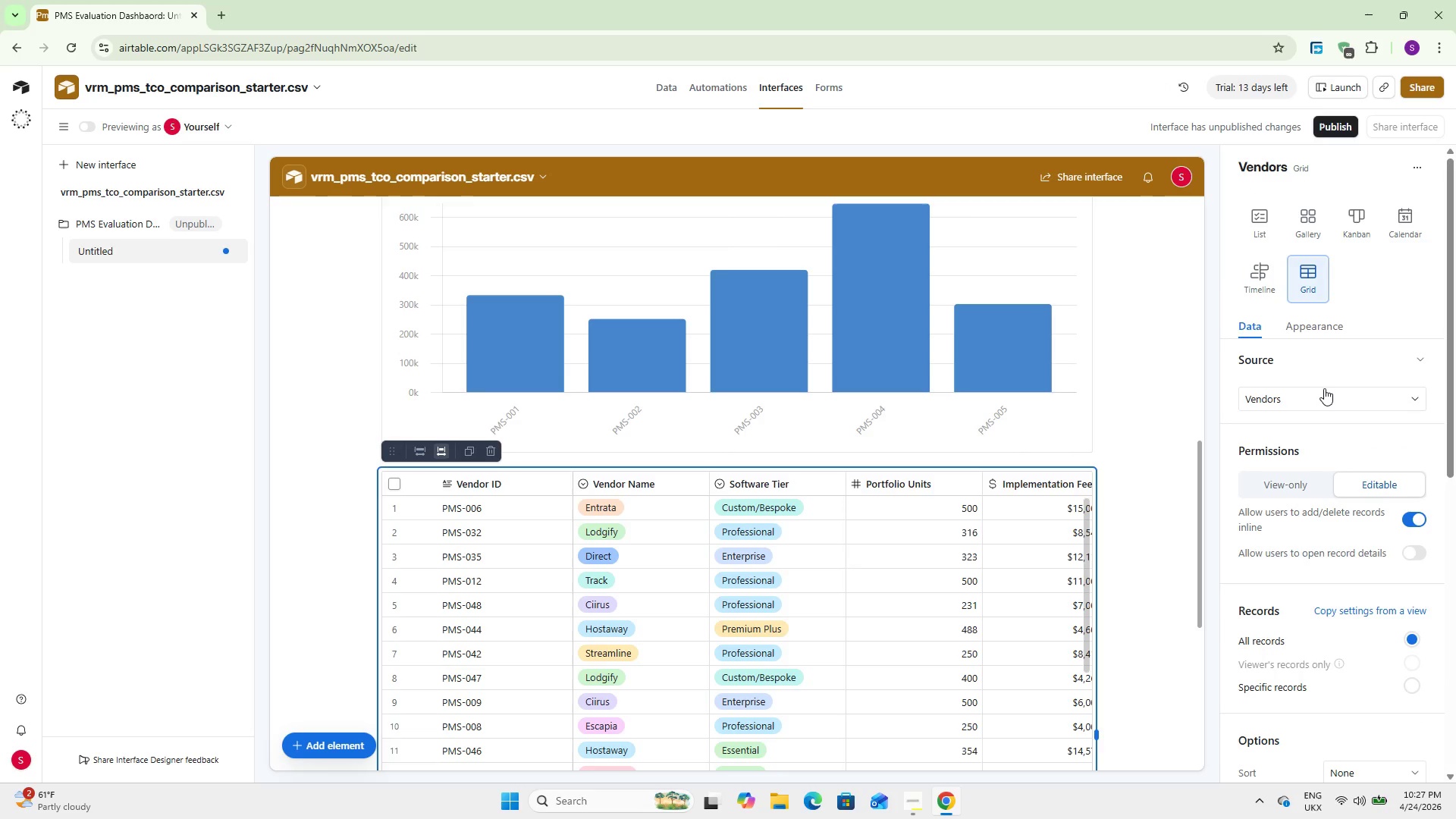 
left_click([1324, 388])
 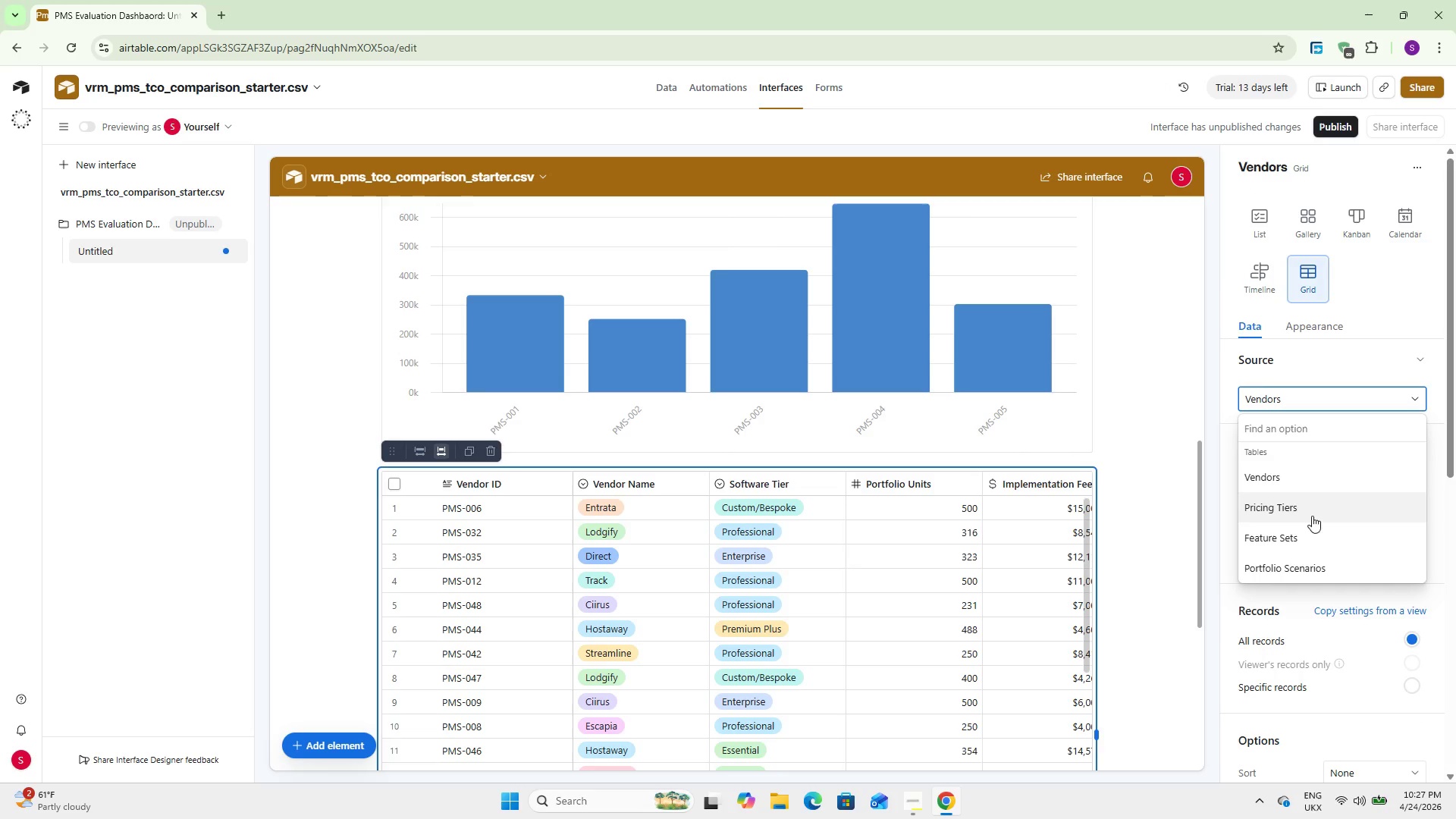 
left_click([1310, 527])
 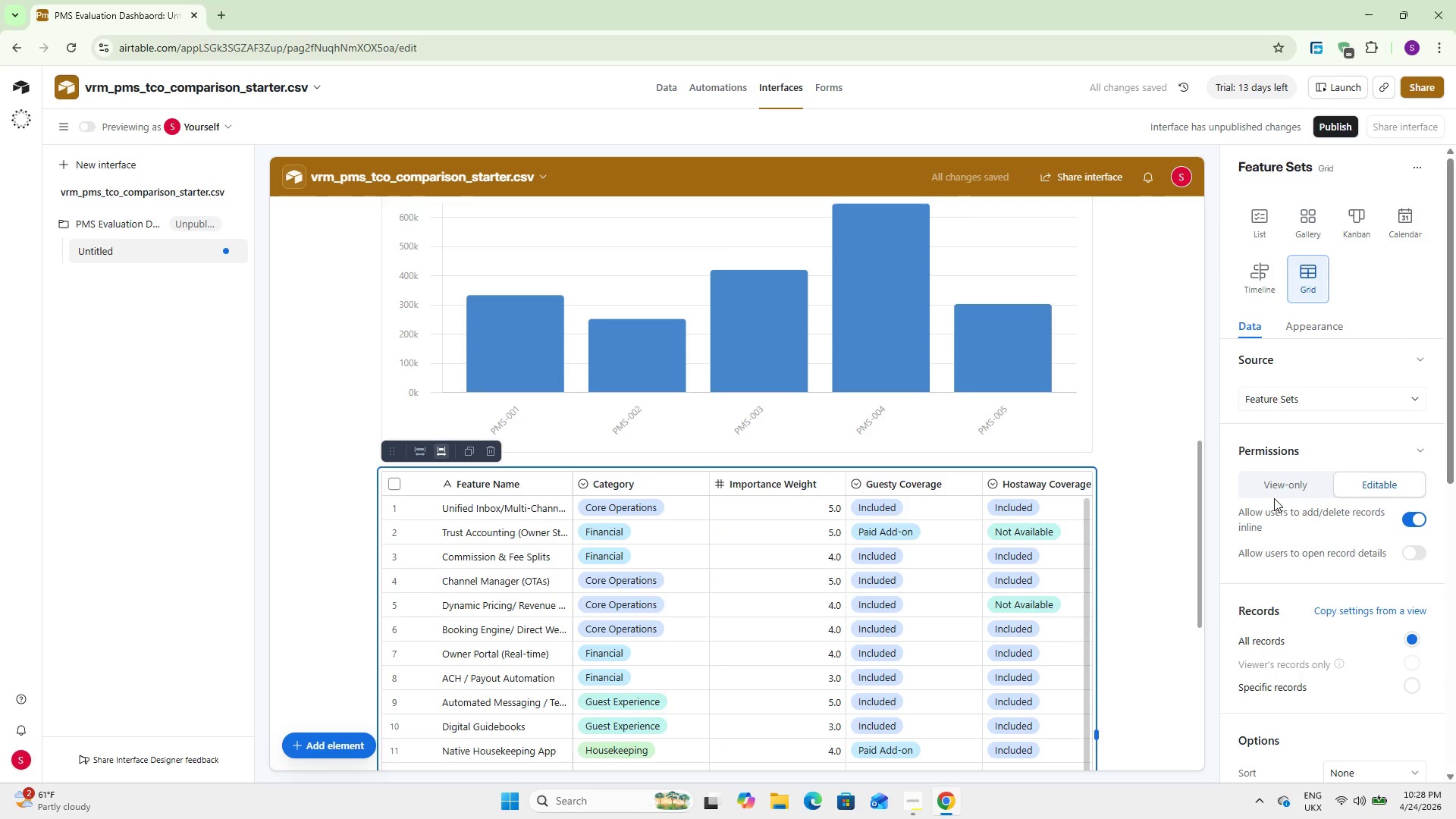 
wait(5.17)
 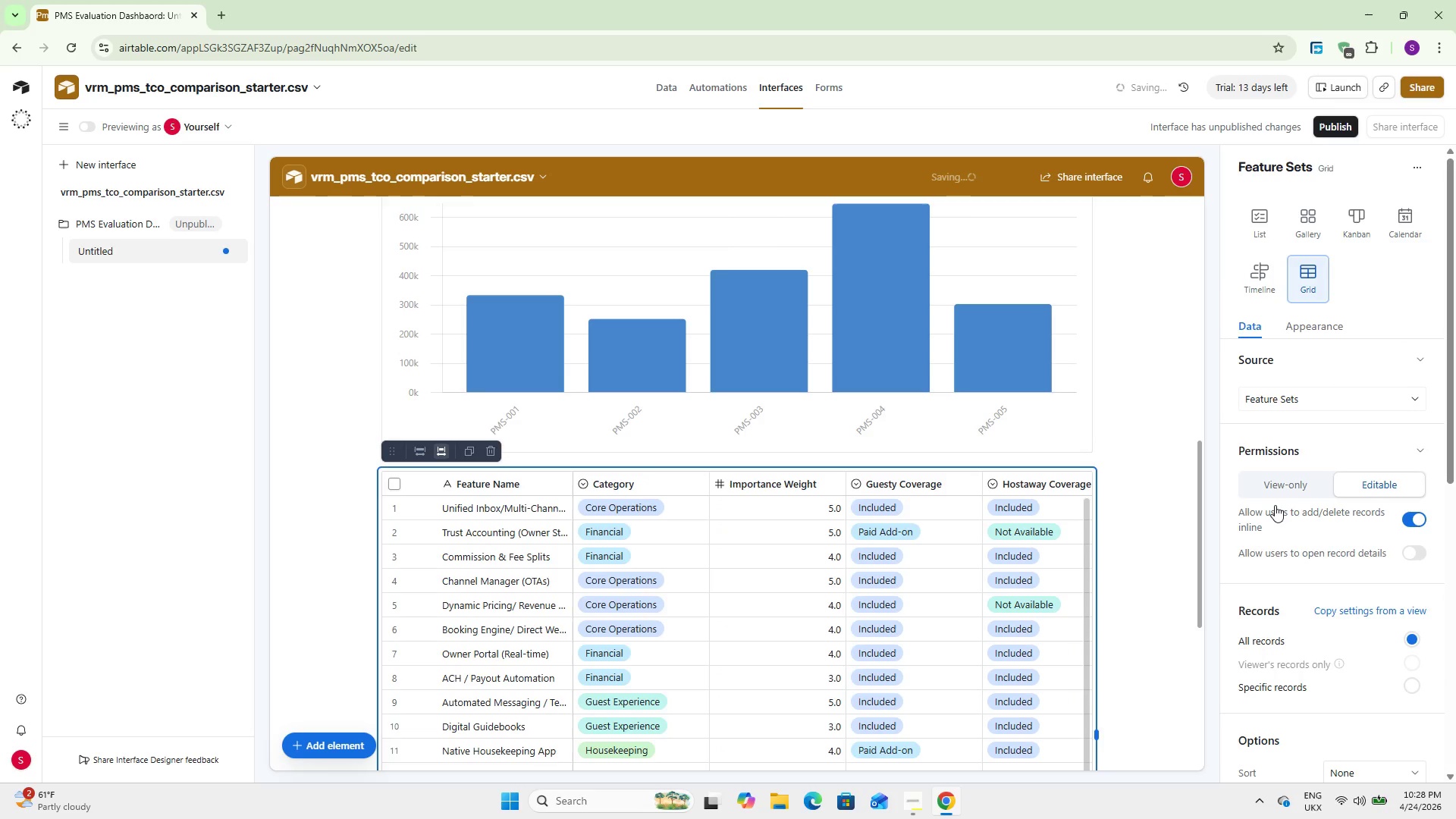 
scroll: coordinate [1307, 560], scroll_direction: down, amount: 4.0
 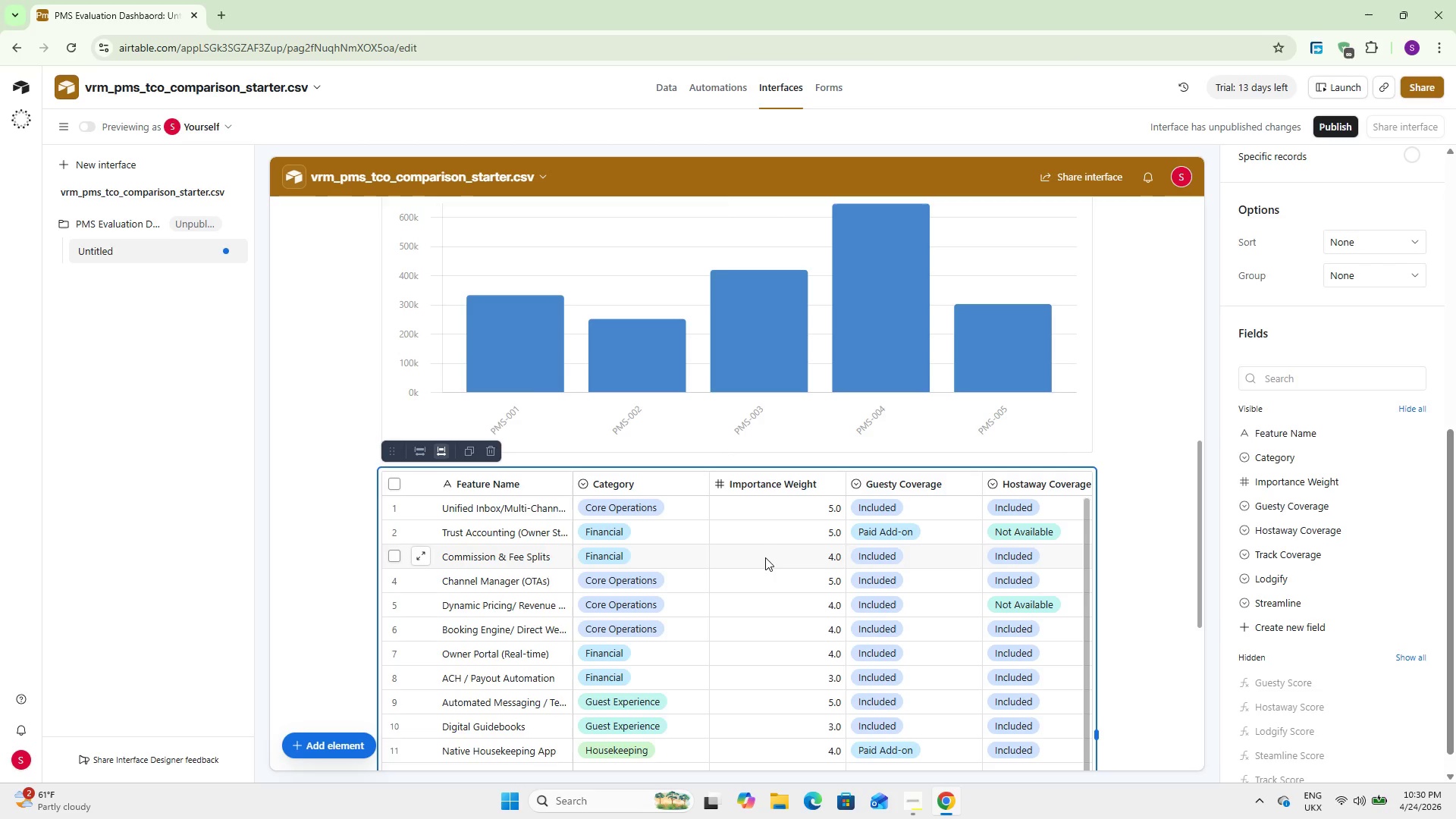 
wait(149.52)
 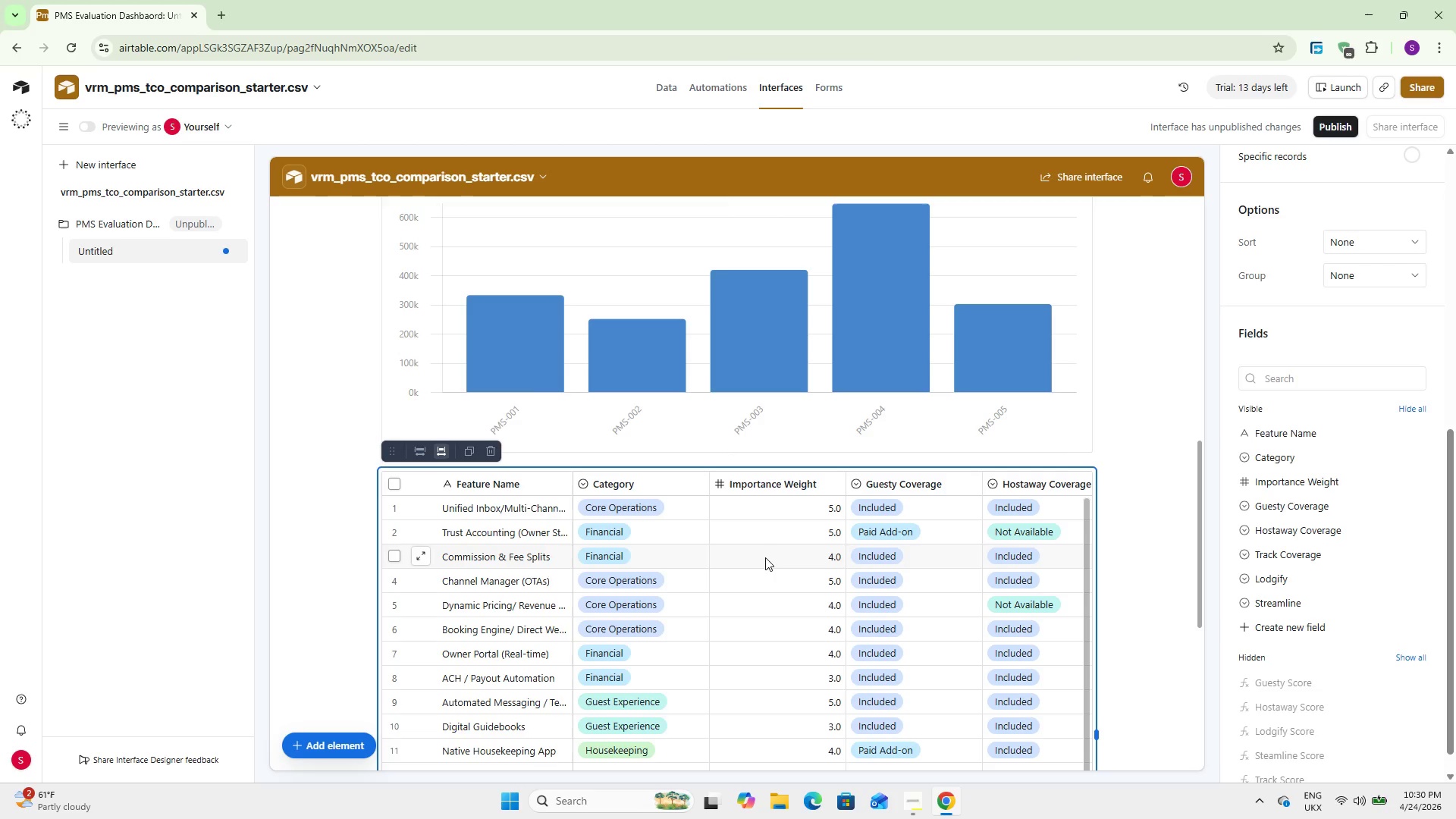 
scroll: coordinate [933, 773], scroll_direction: down, amount: 1.0
 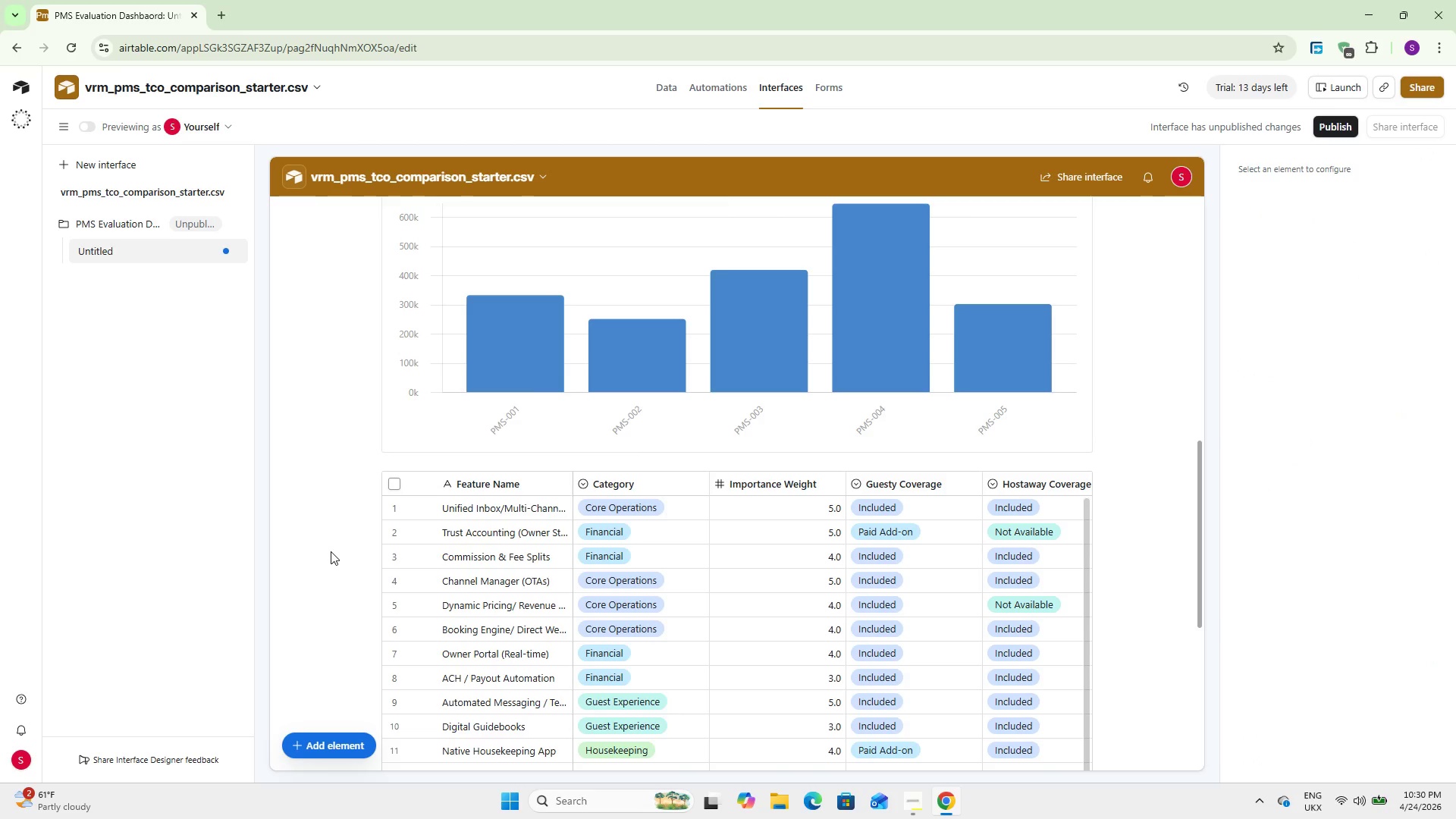 
wait(16.9)
 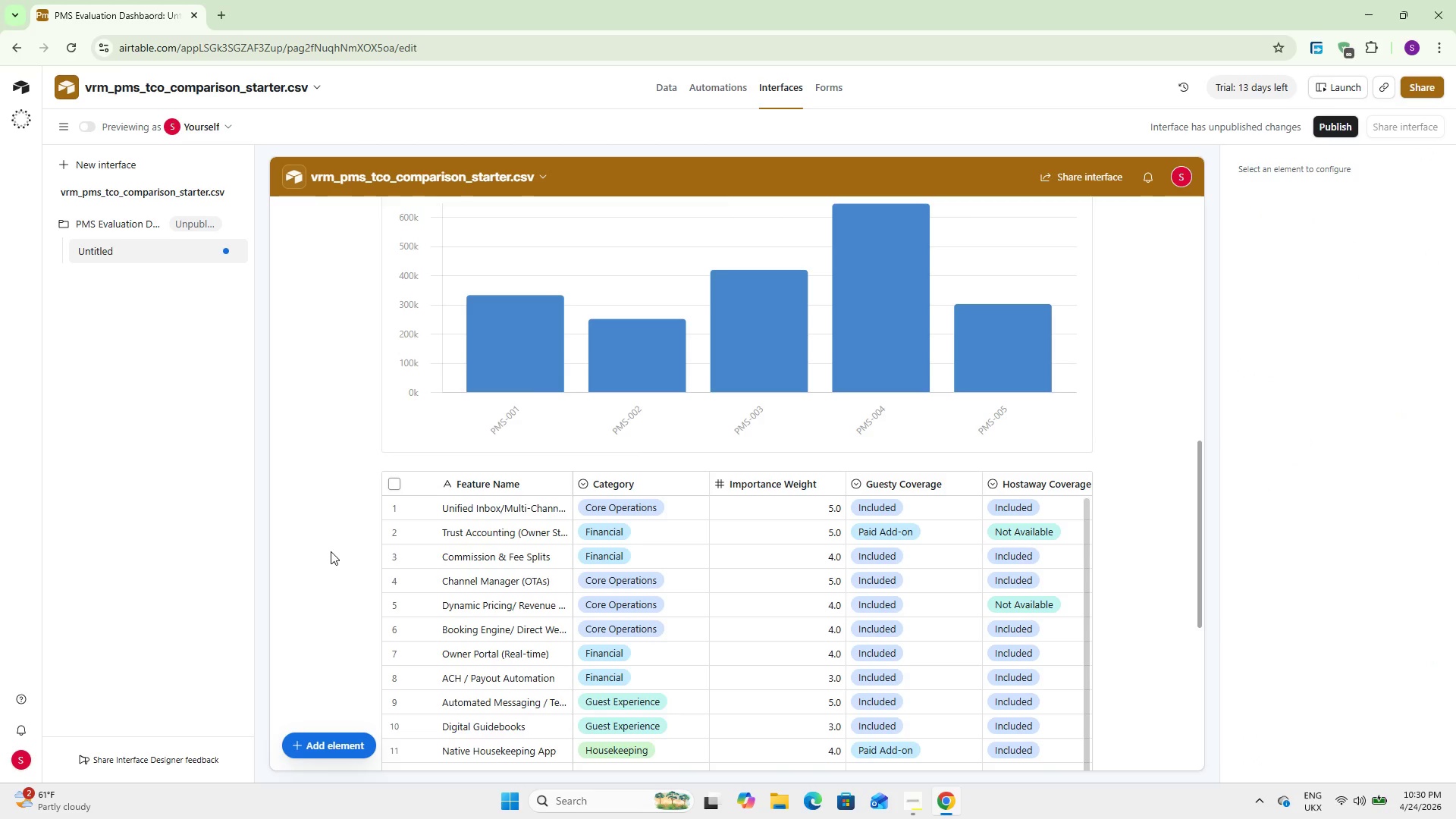 
left_click([706, 563])
 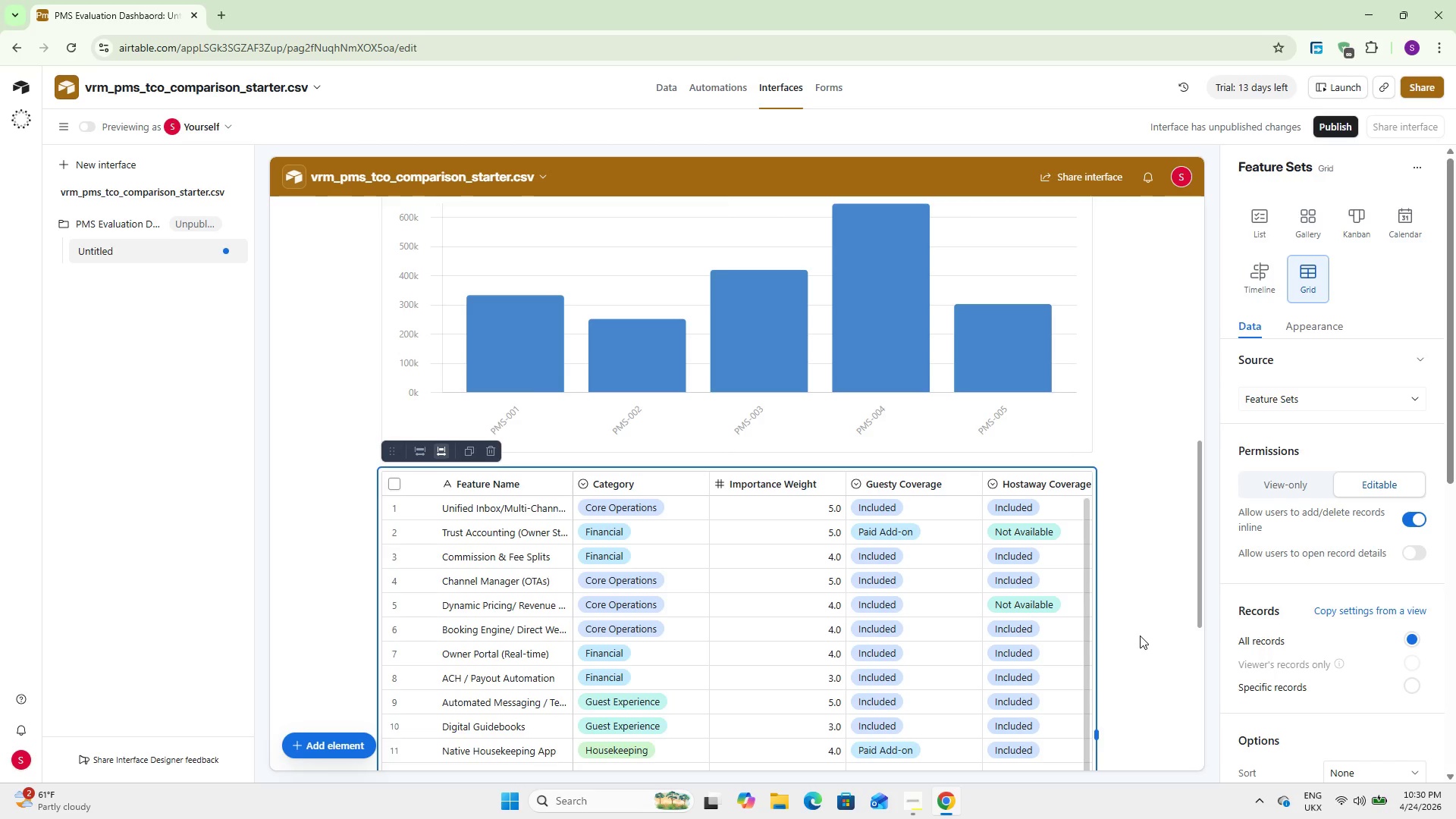 
scroll: coordinate [371, 610], scroll_direction: down, amount: 15.0
 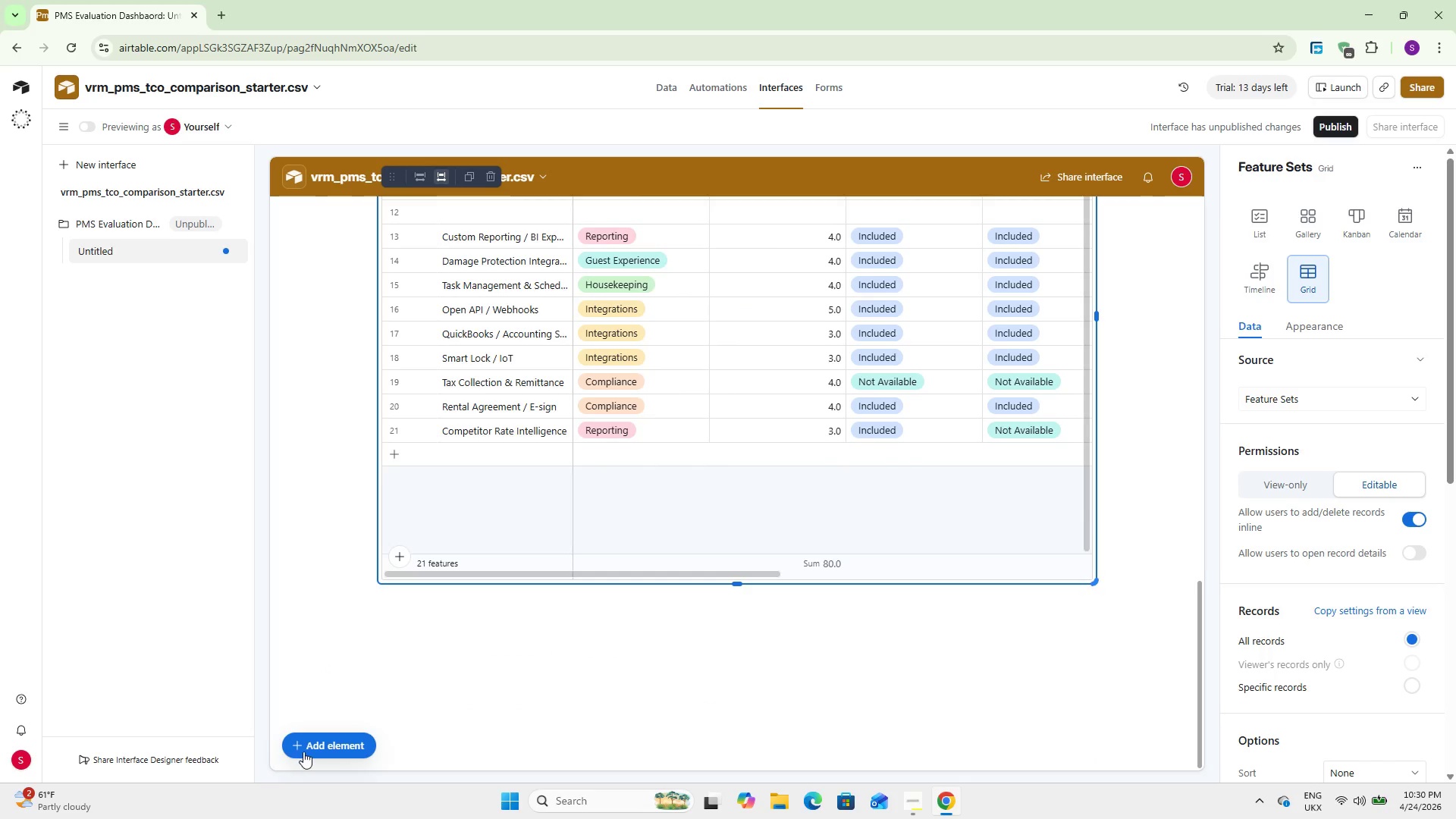 
left_click([306, 751])
 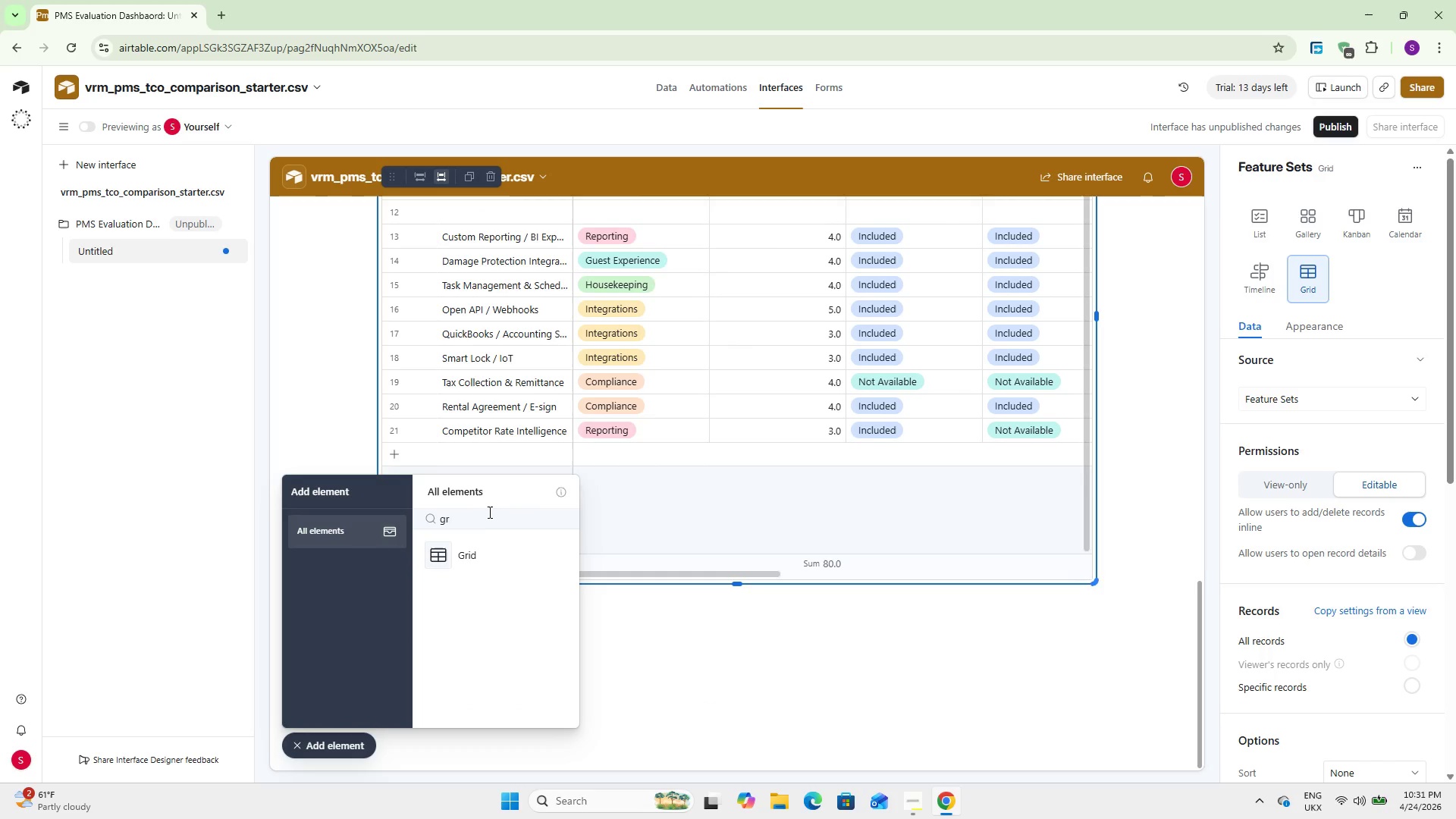 
double_click([489, 511])
 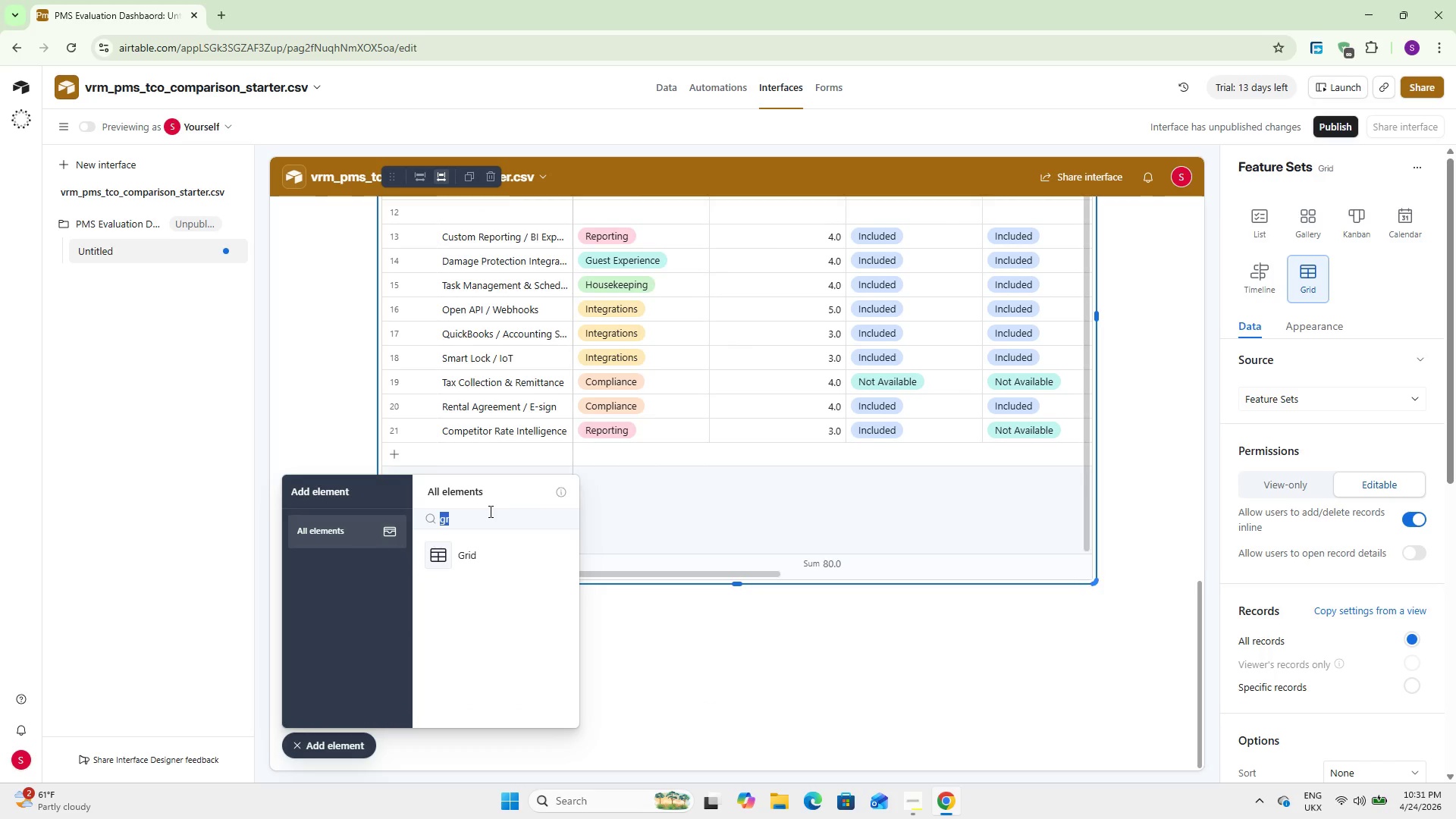 
type(re)
 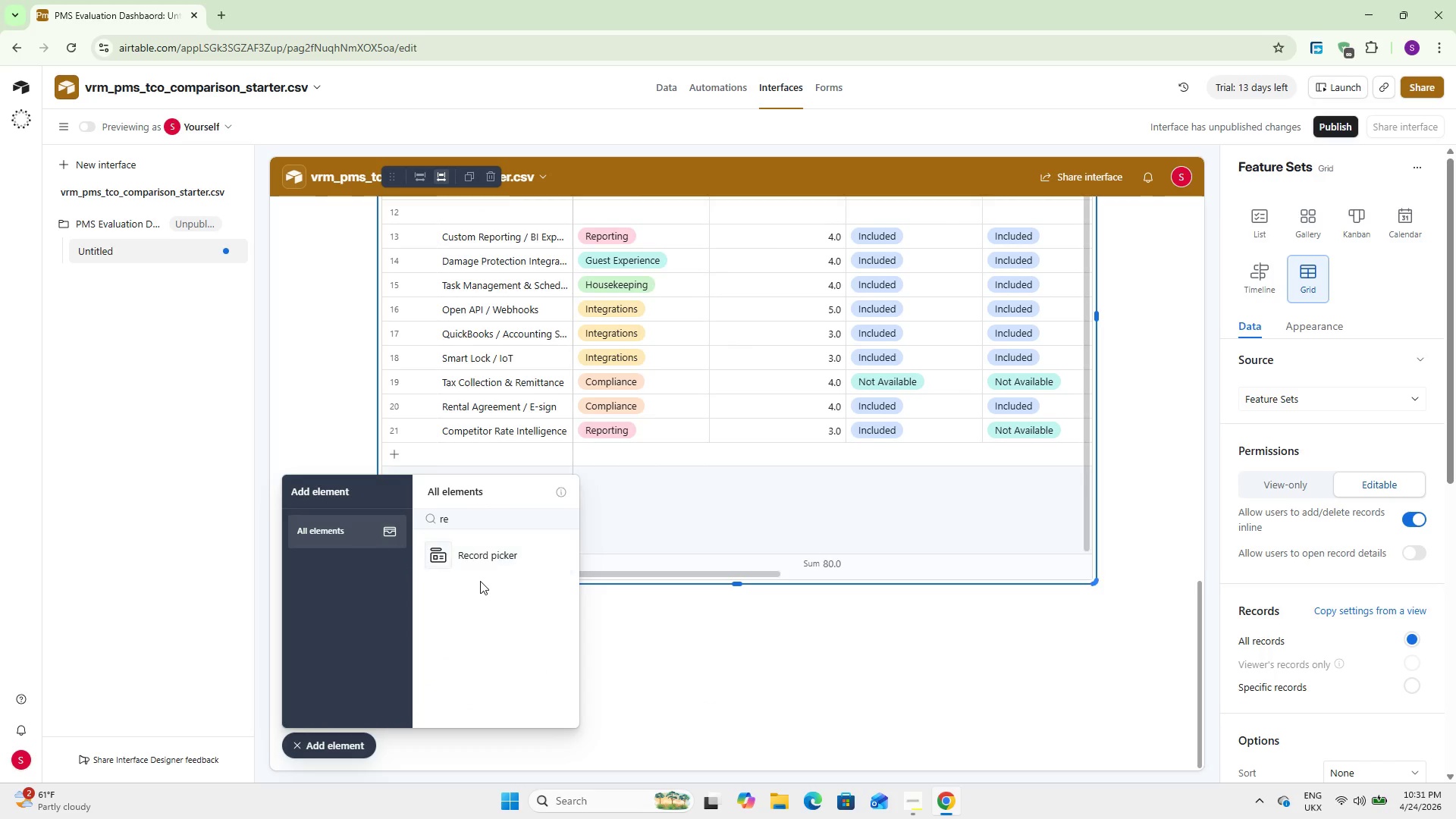 
left_click([485, 564])
 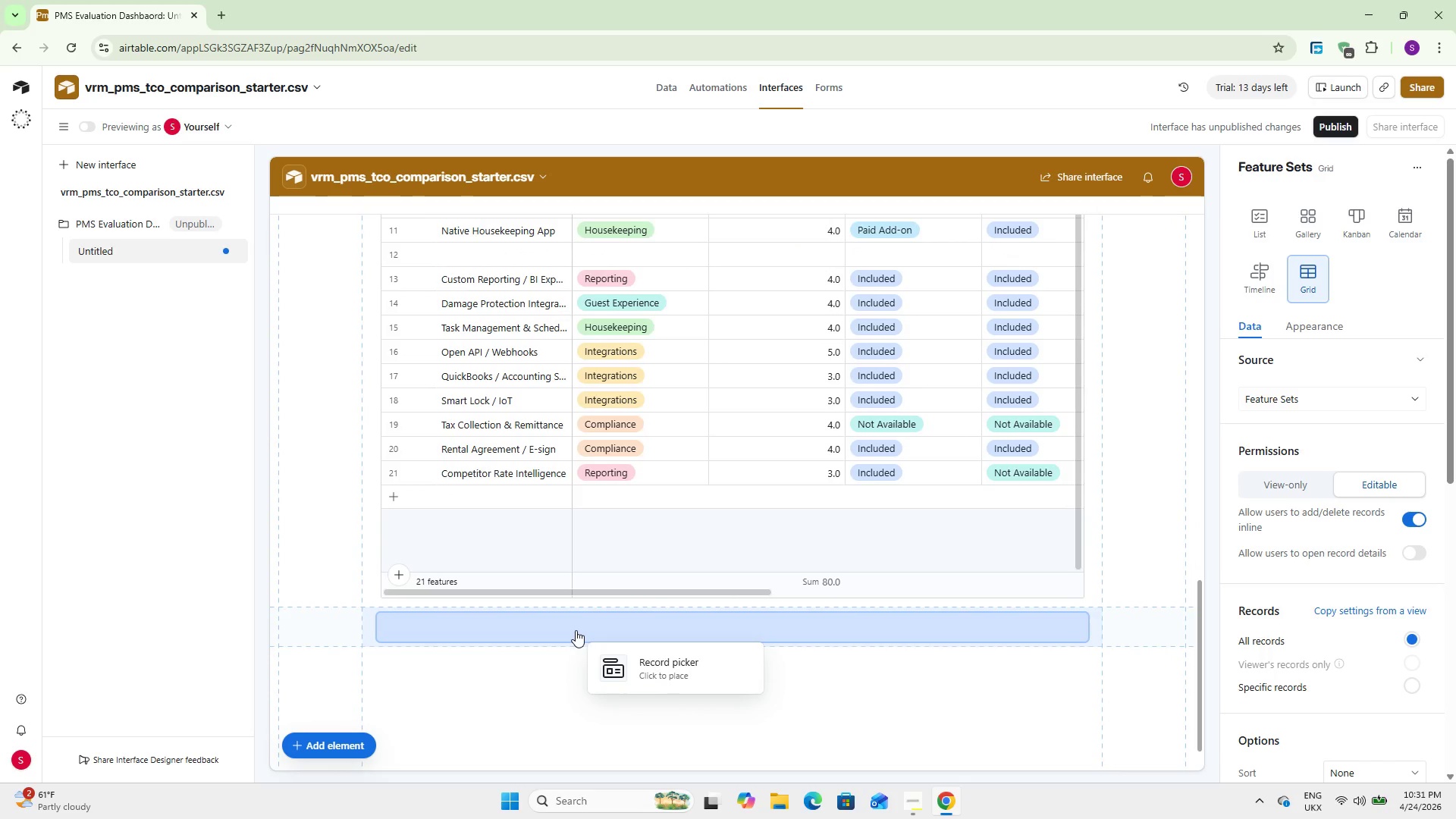 
left_click([576, 629])
 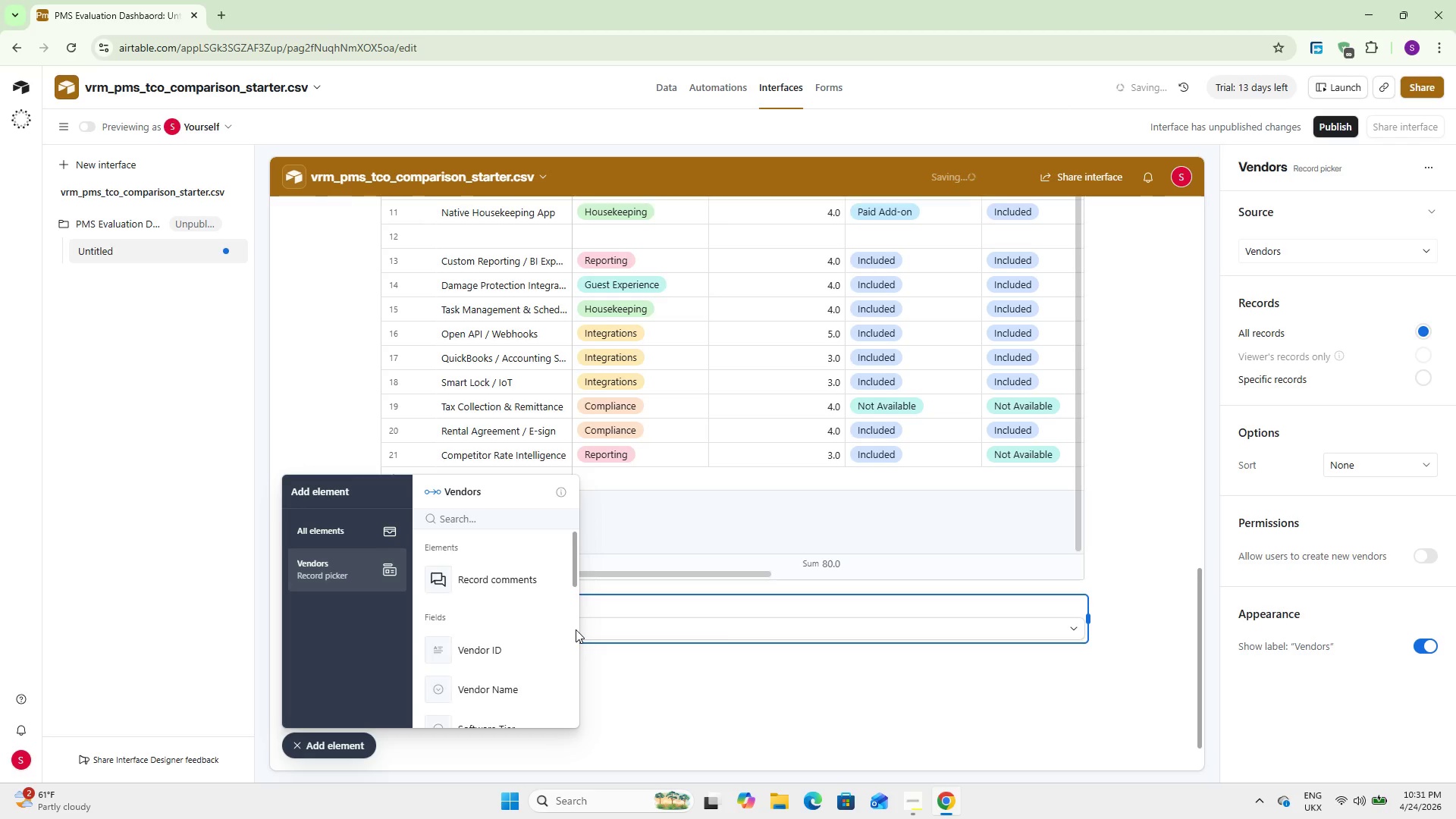 
scroll: coordinate [664, 676], scroll_direction: down, amount: 4.0
 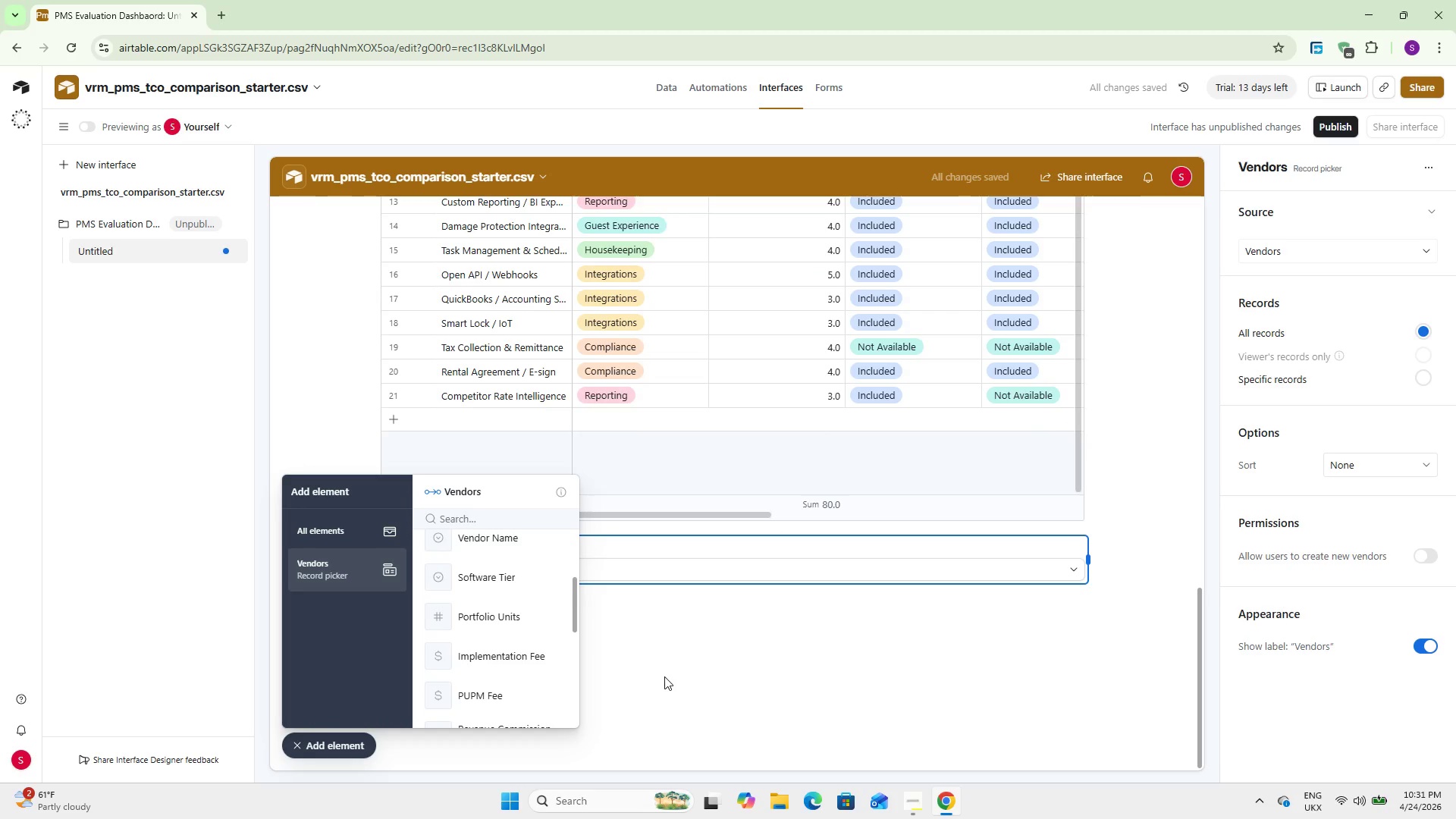 
scroll: coordinate [477, 641], scroll_direction: up, amount: 6.0
 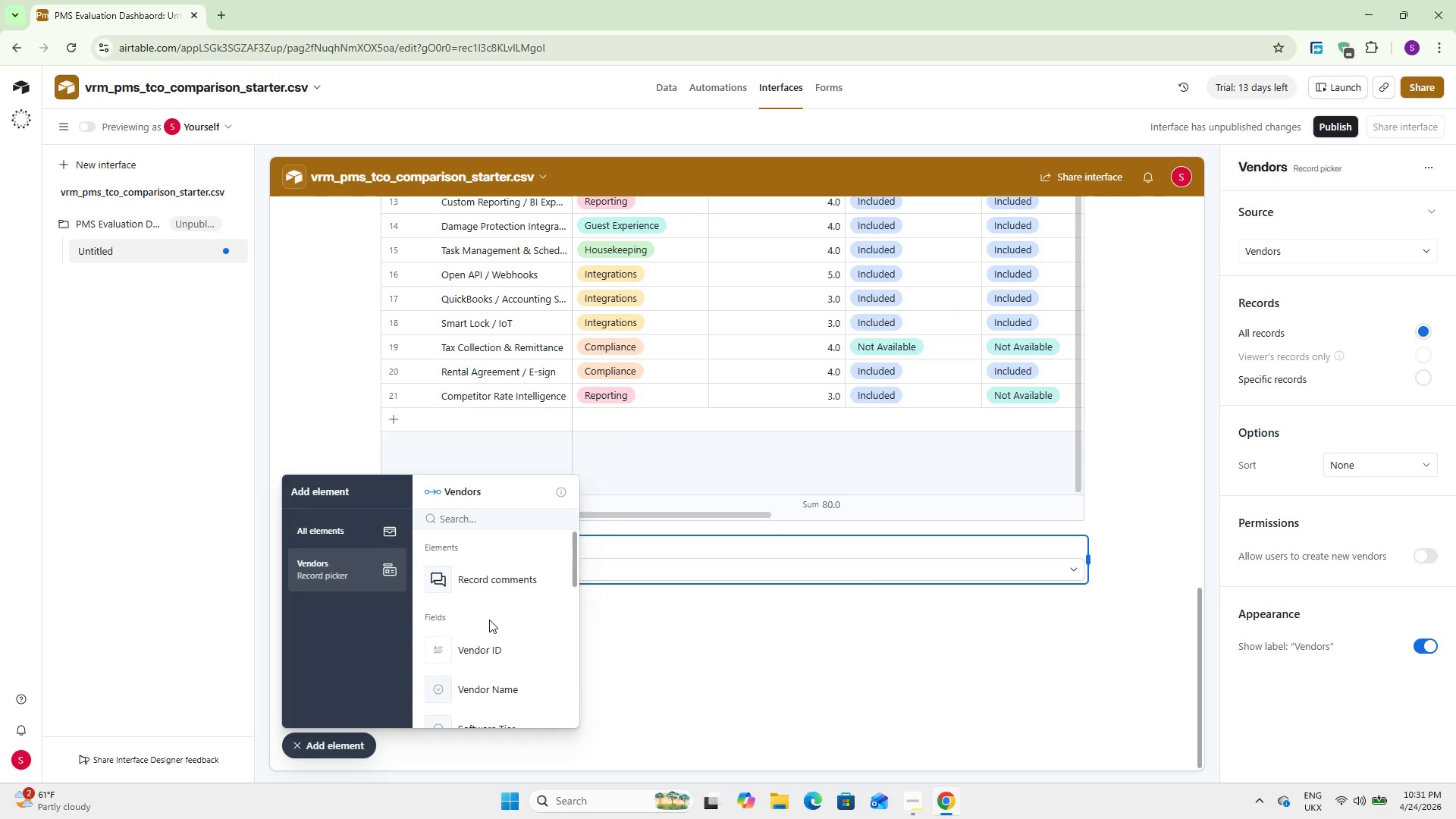 
left_click([488, 517])
 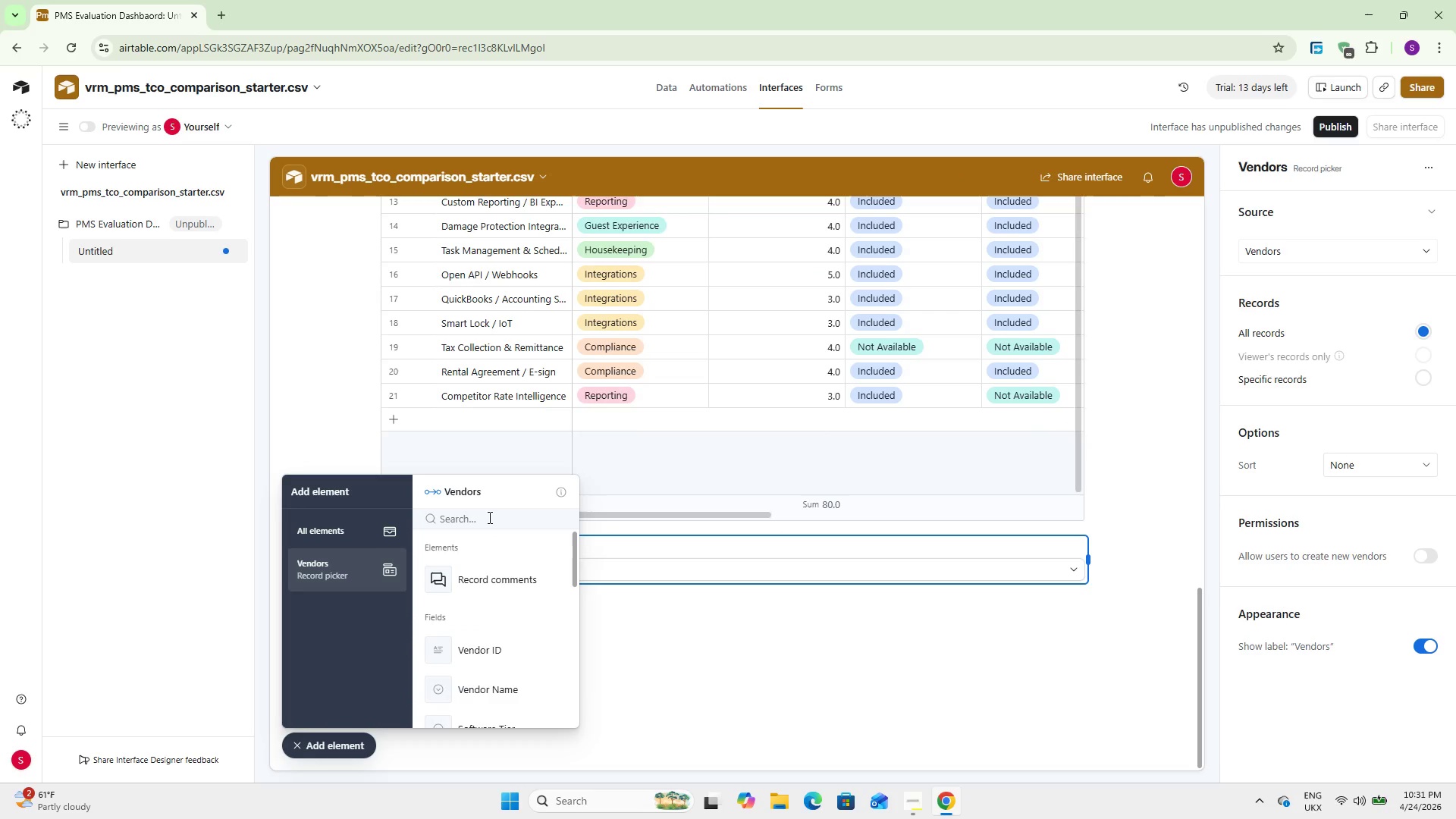 
type(sc)
 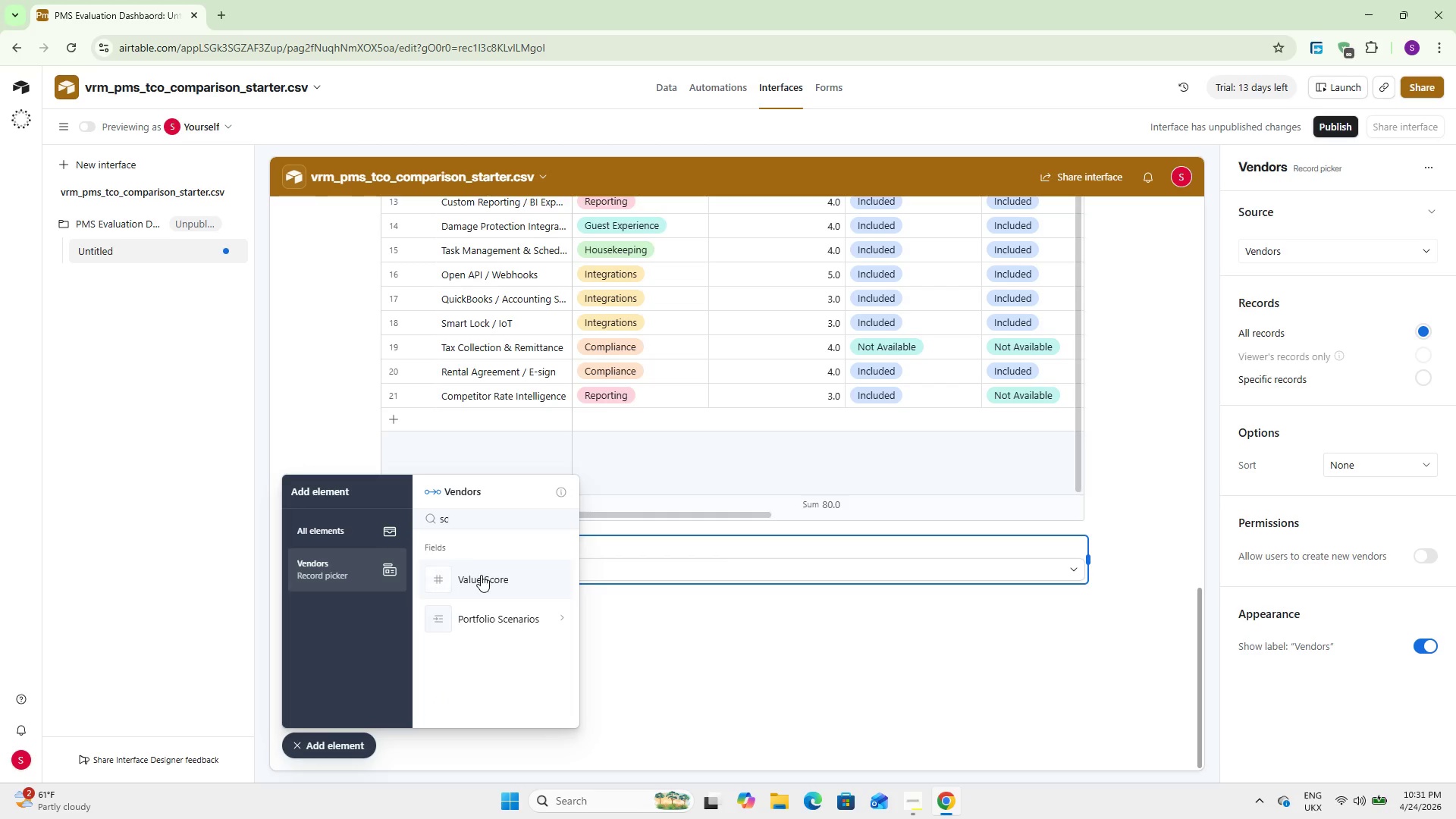 
key(E)
 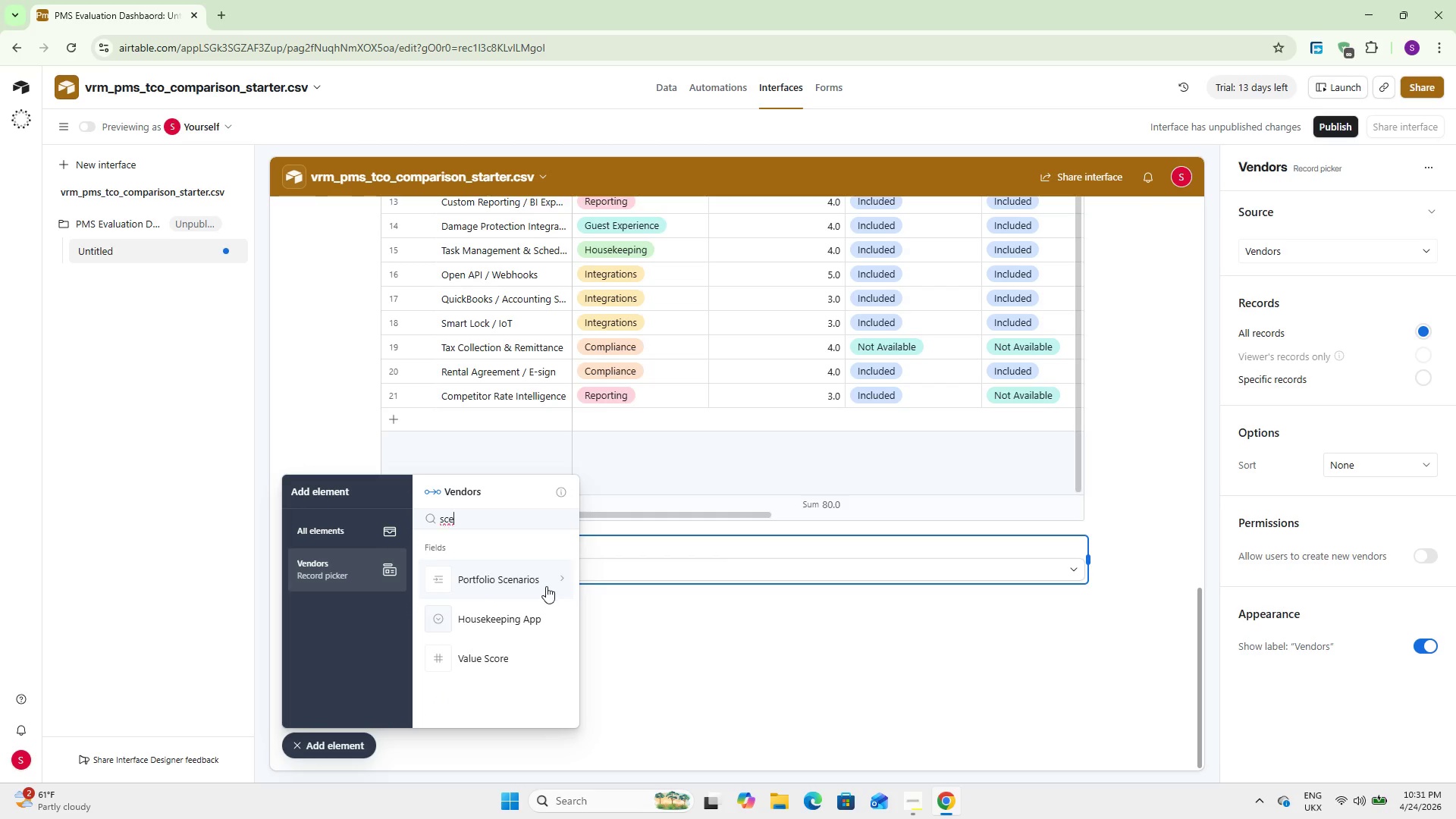 
left_click([560, 579])
 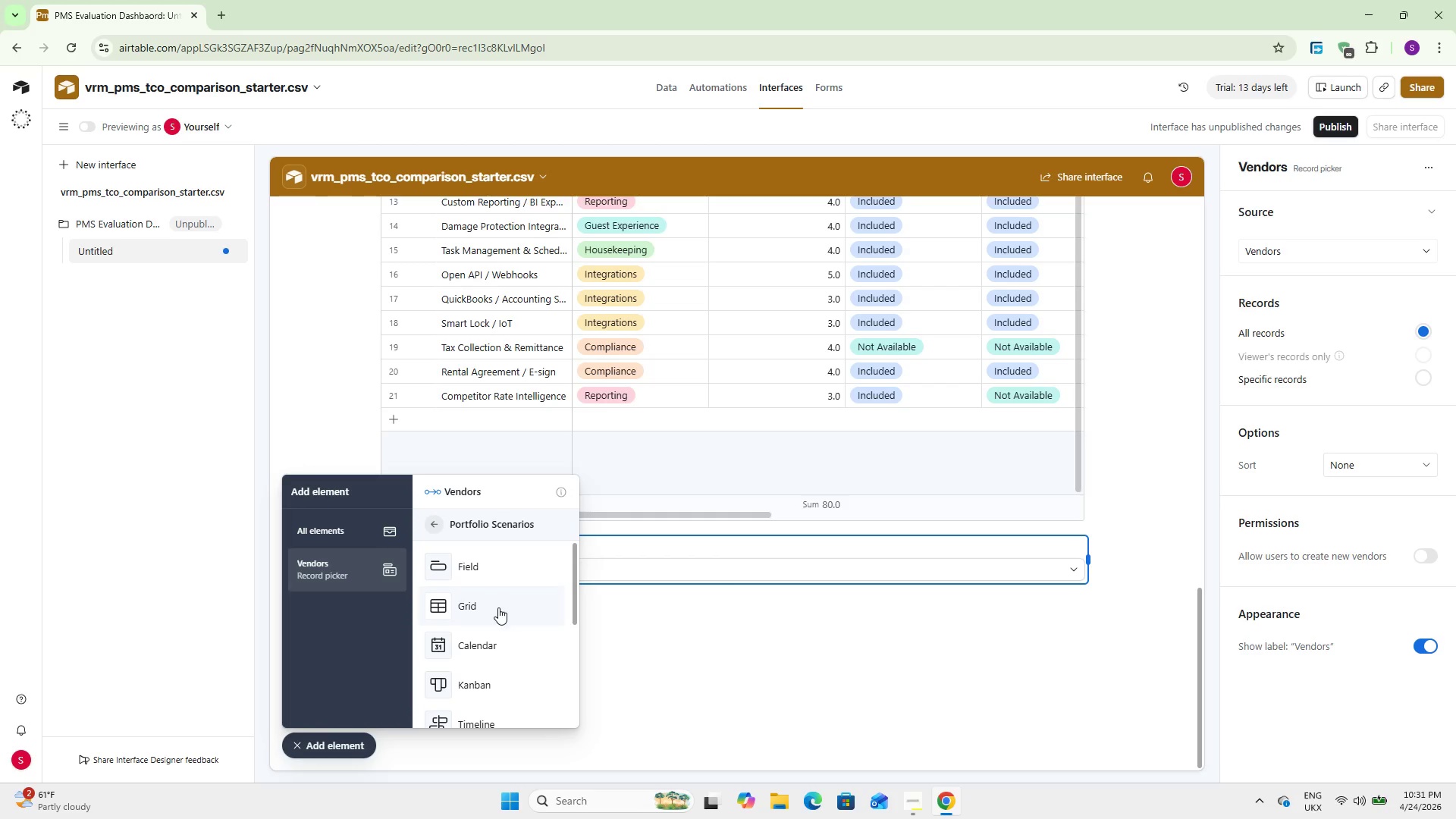 
scroll: coordinate [497, 612], scroll_direction: down, amount: 6.0
 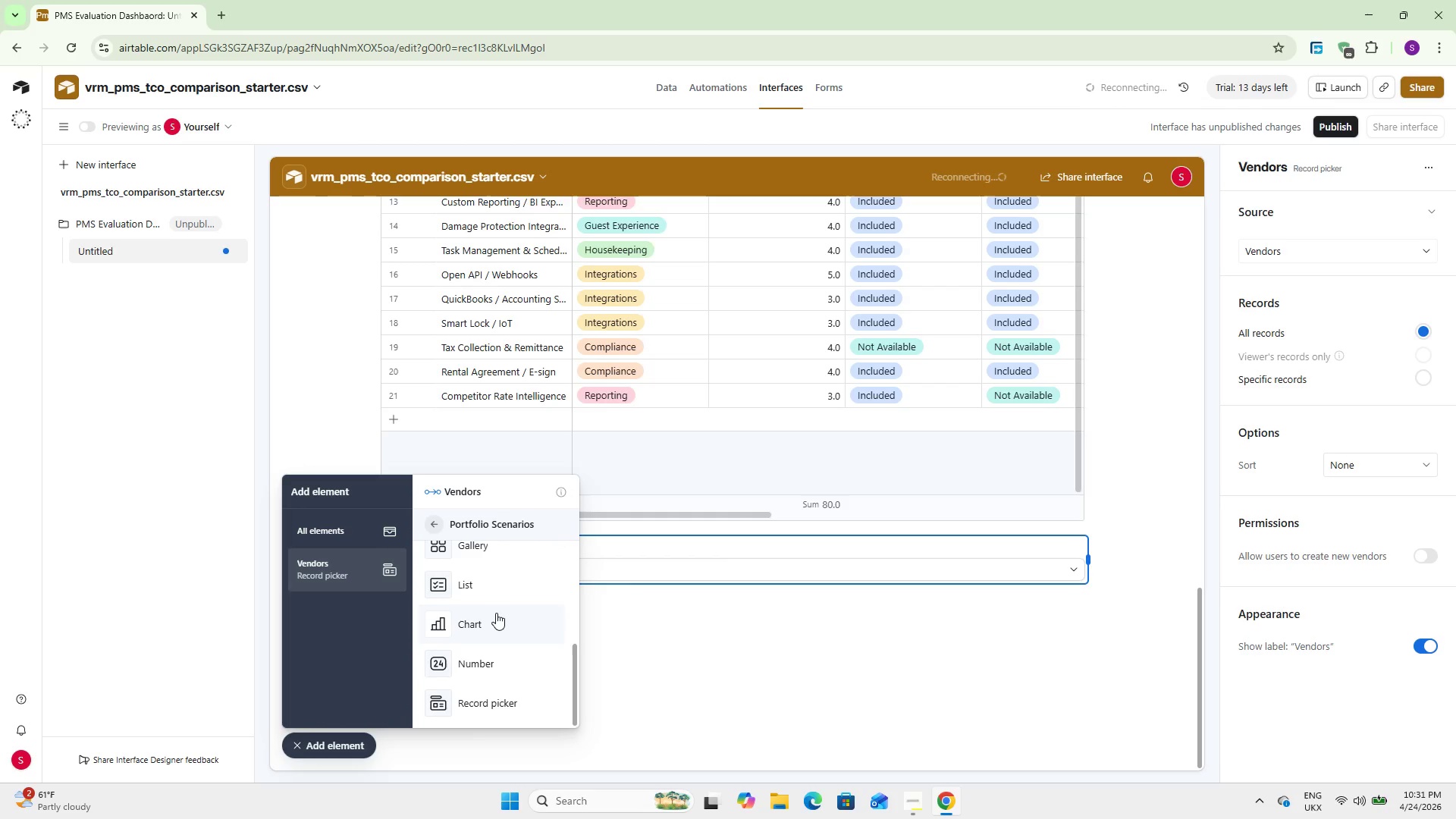 
scroll: coordinate [488, 613], scroll_direction: up, amount: 3.0
 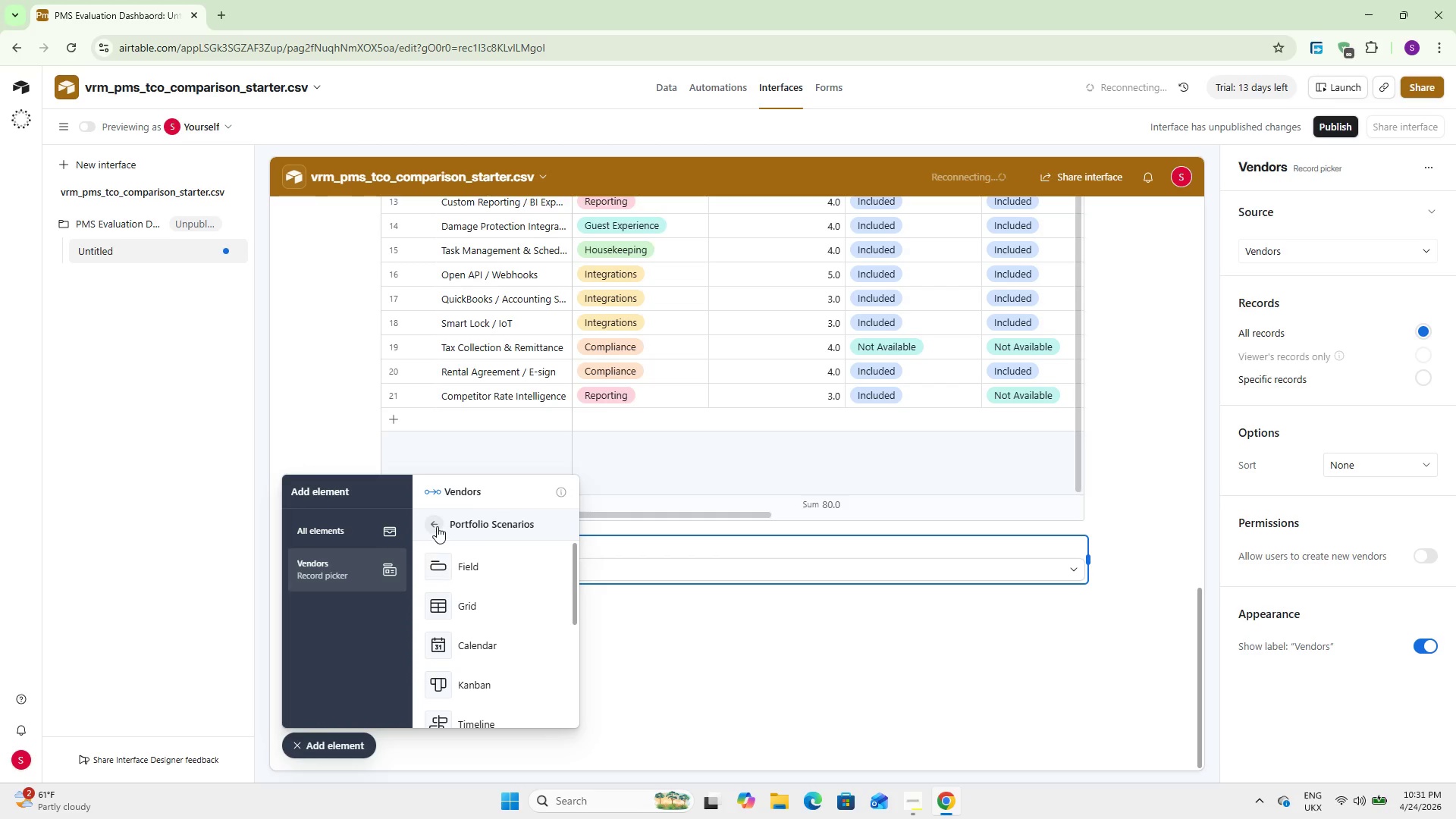 
left_click([437, 526])
 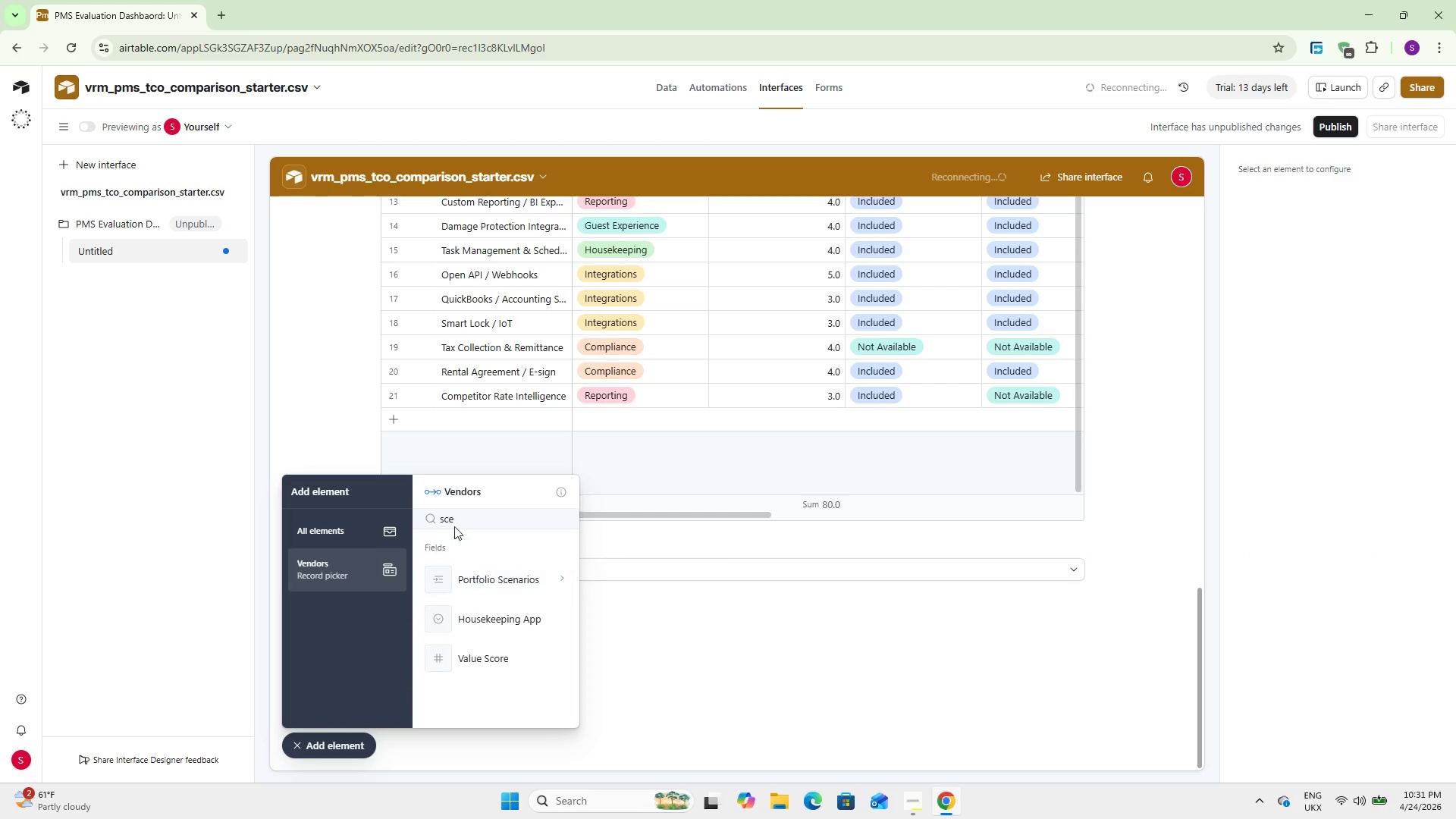 
left_click([349, 741])
 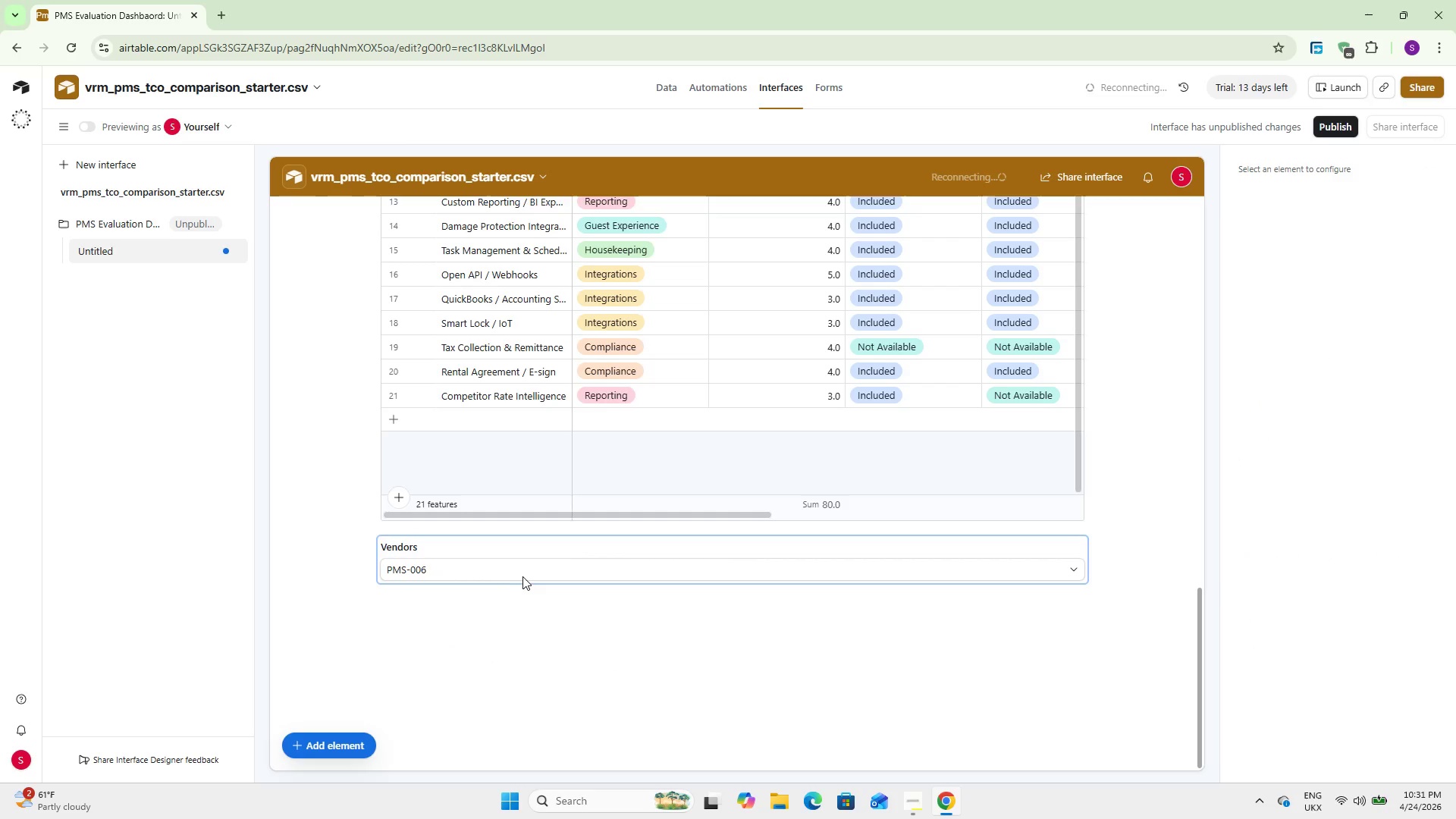 
left_click([524, 570])
 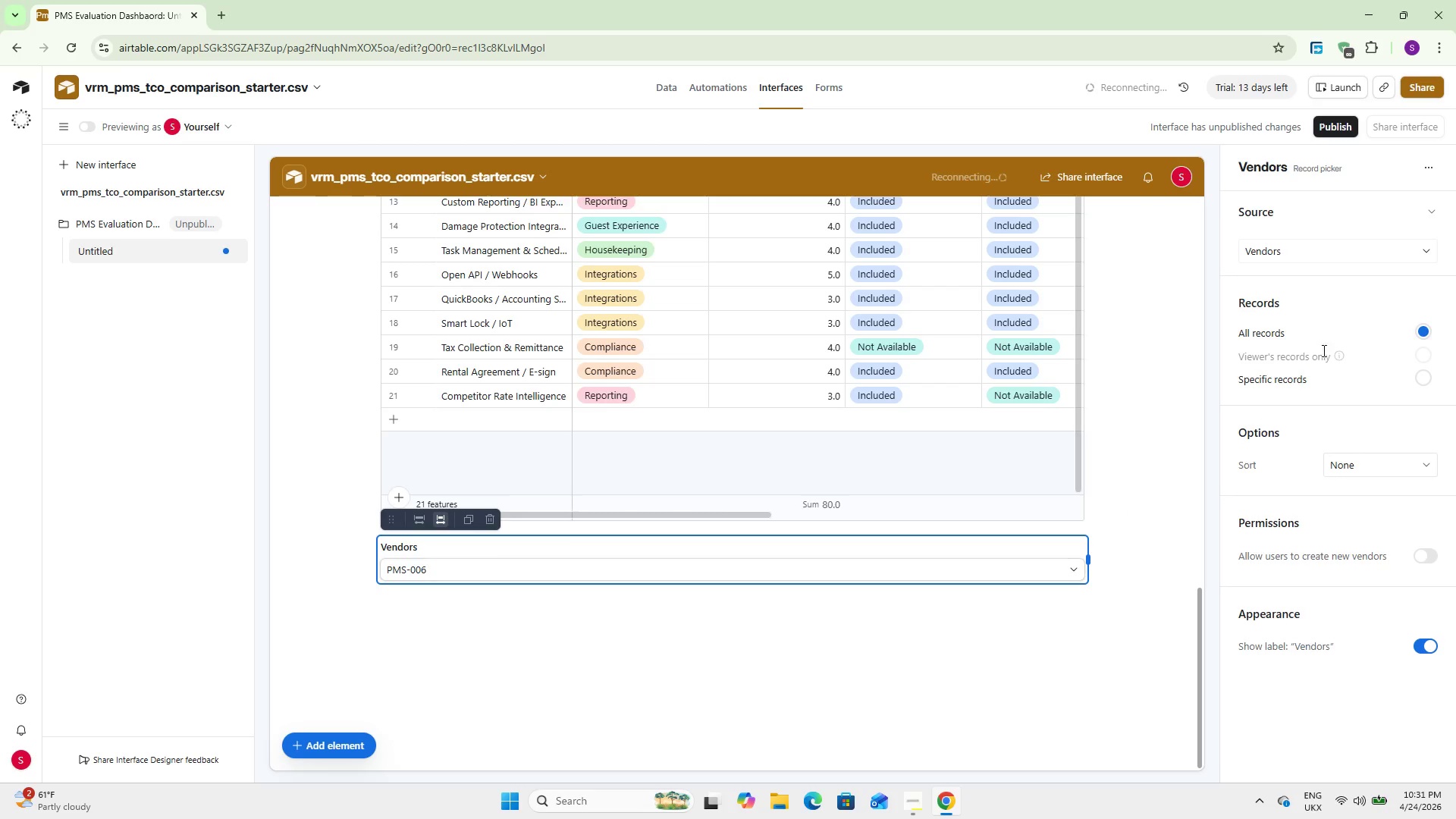 
left_click([1329, 250])
 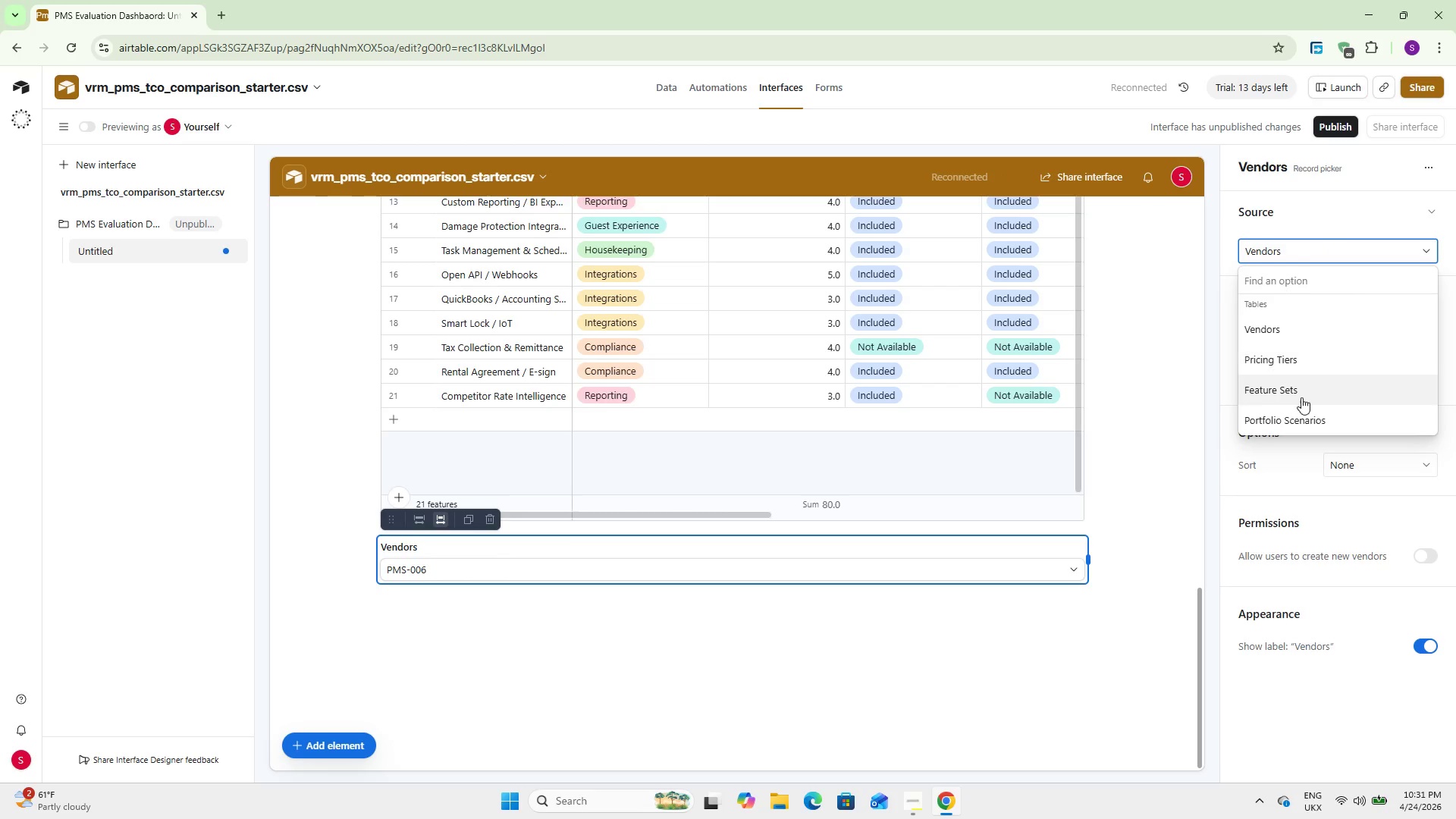 
left_click([1298, 409])
 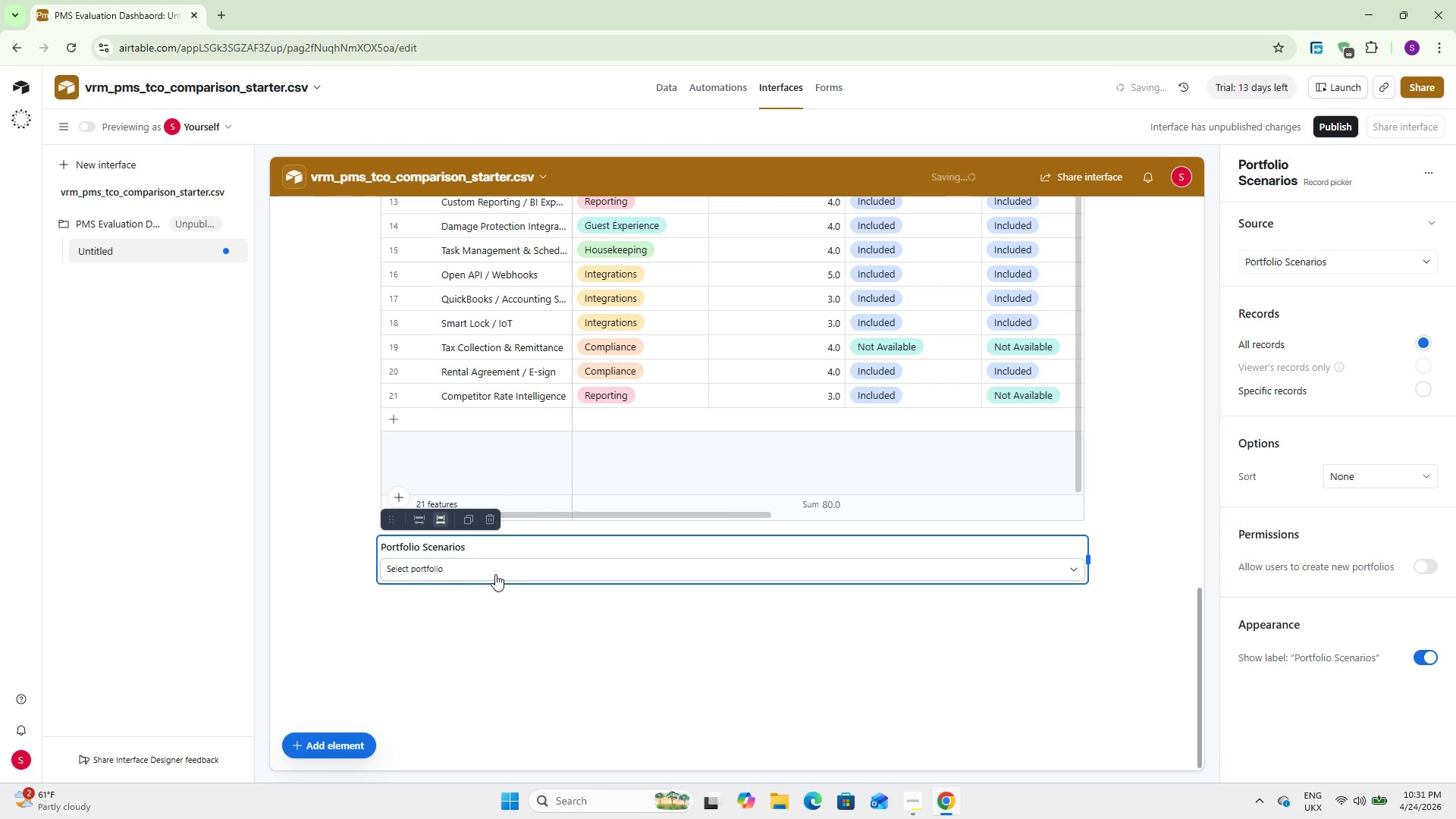 
left_click([492, 574])
 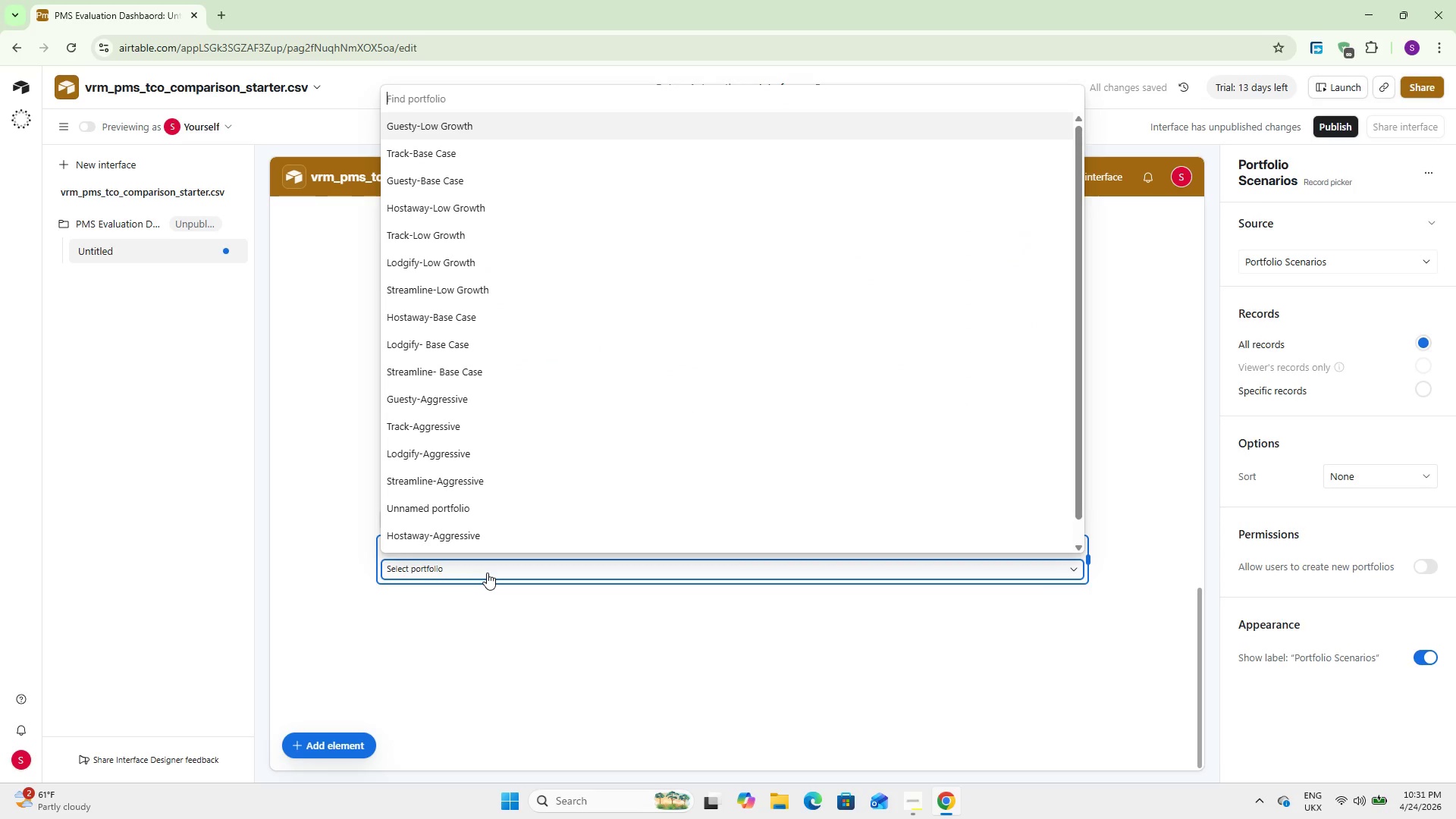 
type(sc)
key(Backspace)
type(e)
key(Backspace)
key(Backspace)
 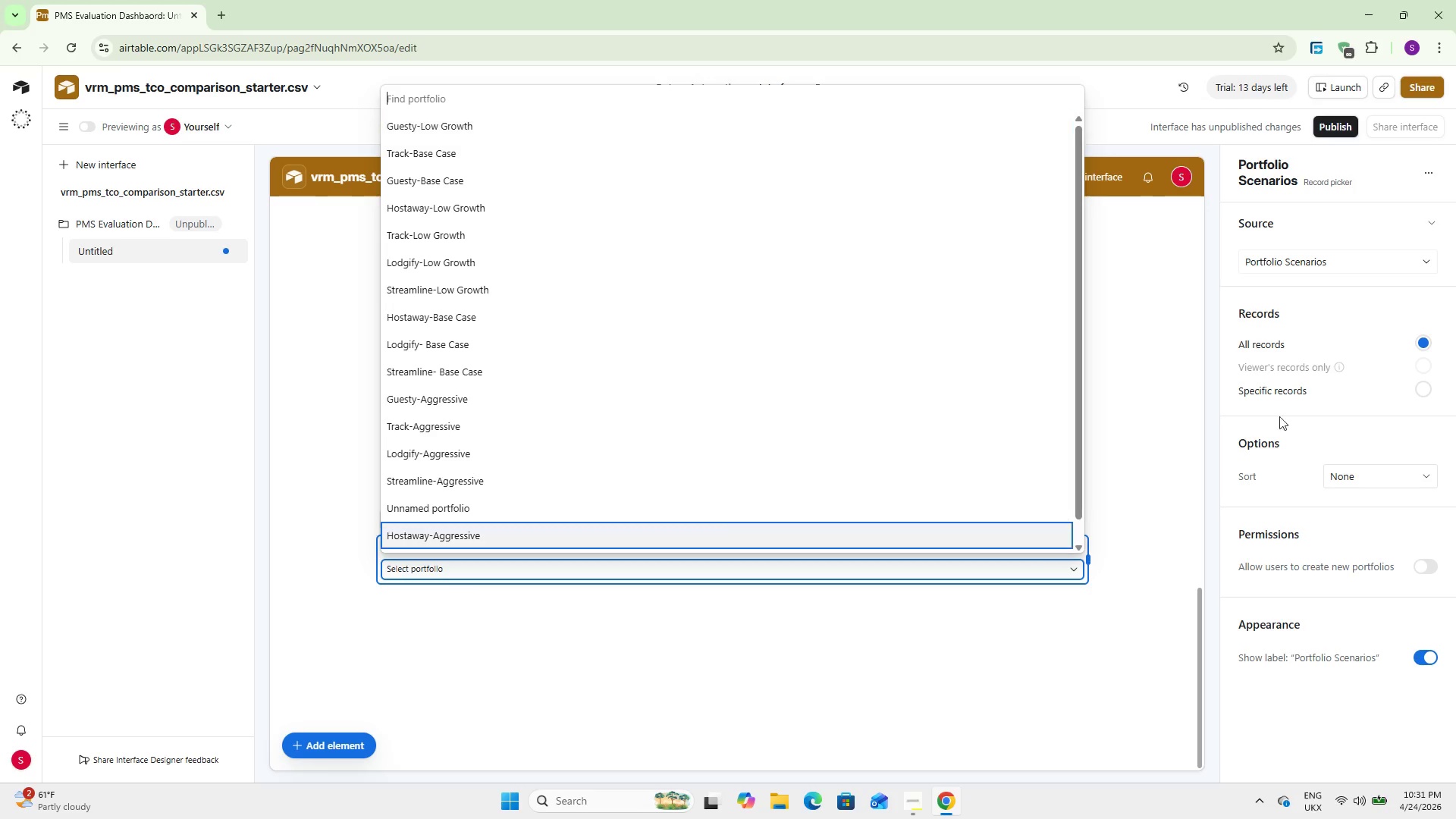 
left_click([1351, 312])
 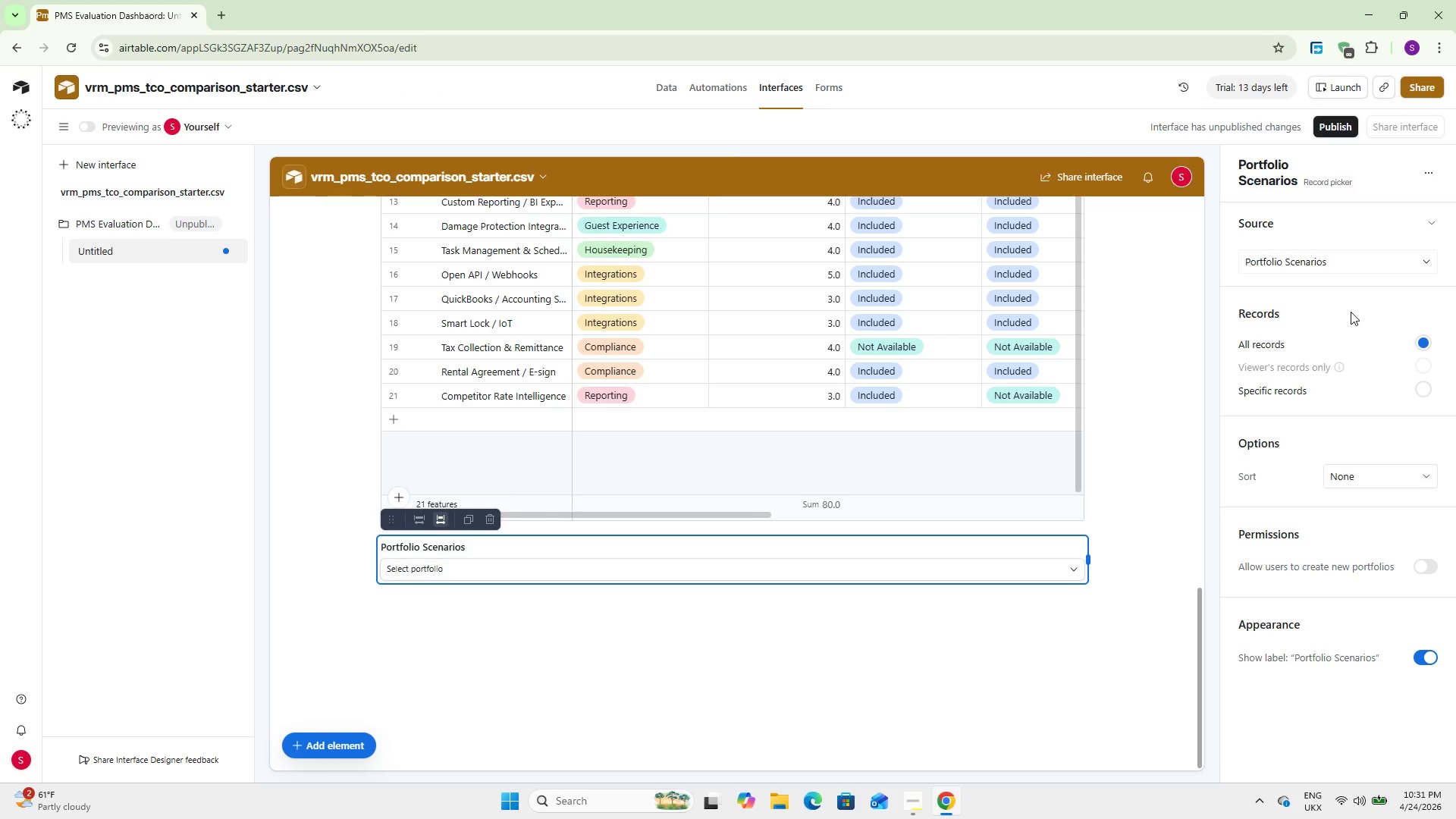 
wait(10.66)
 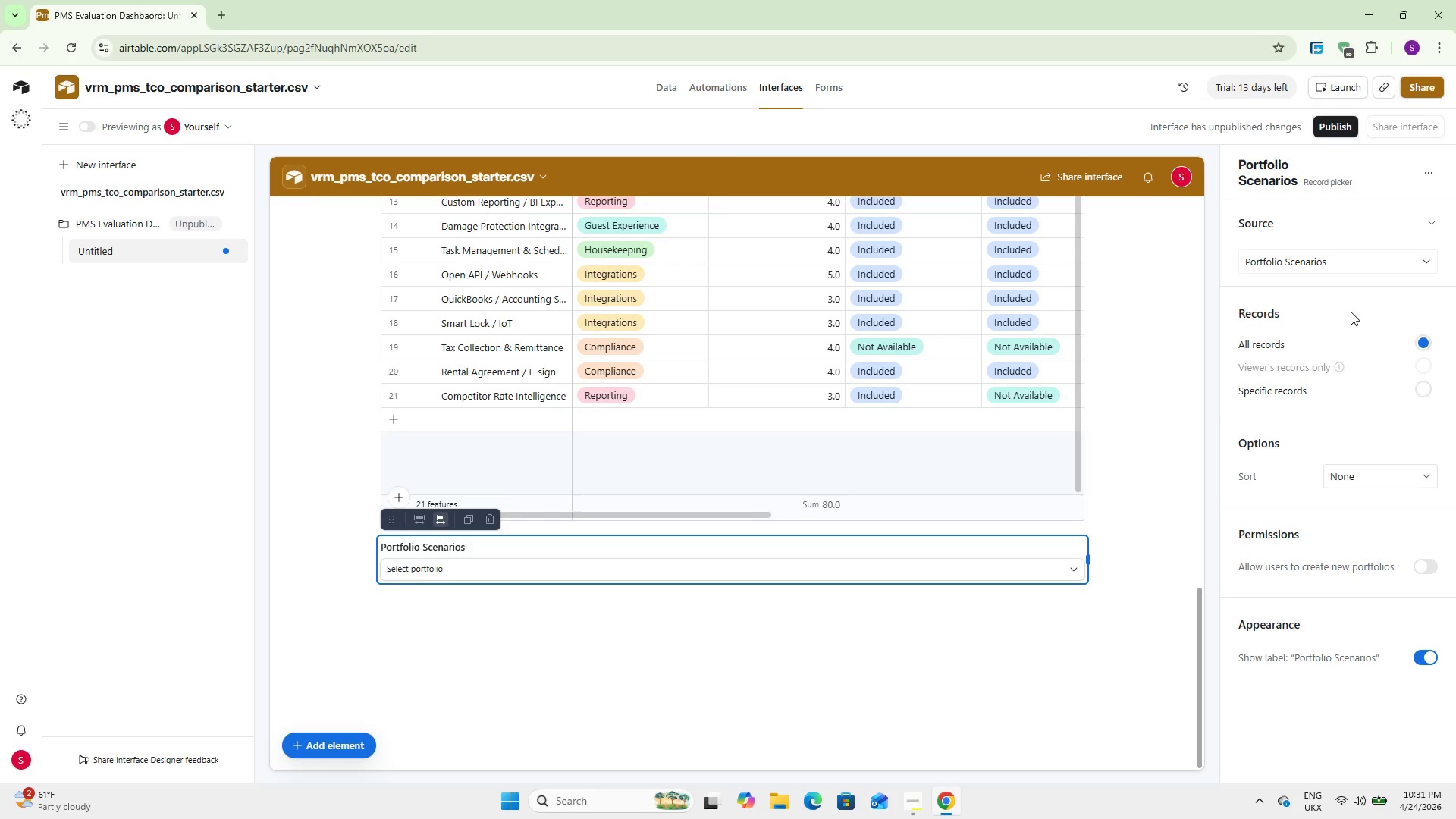 
double_click([457, 567])
 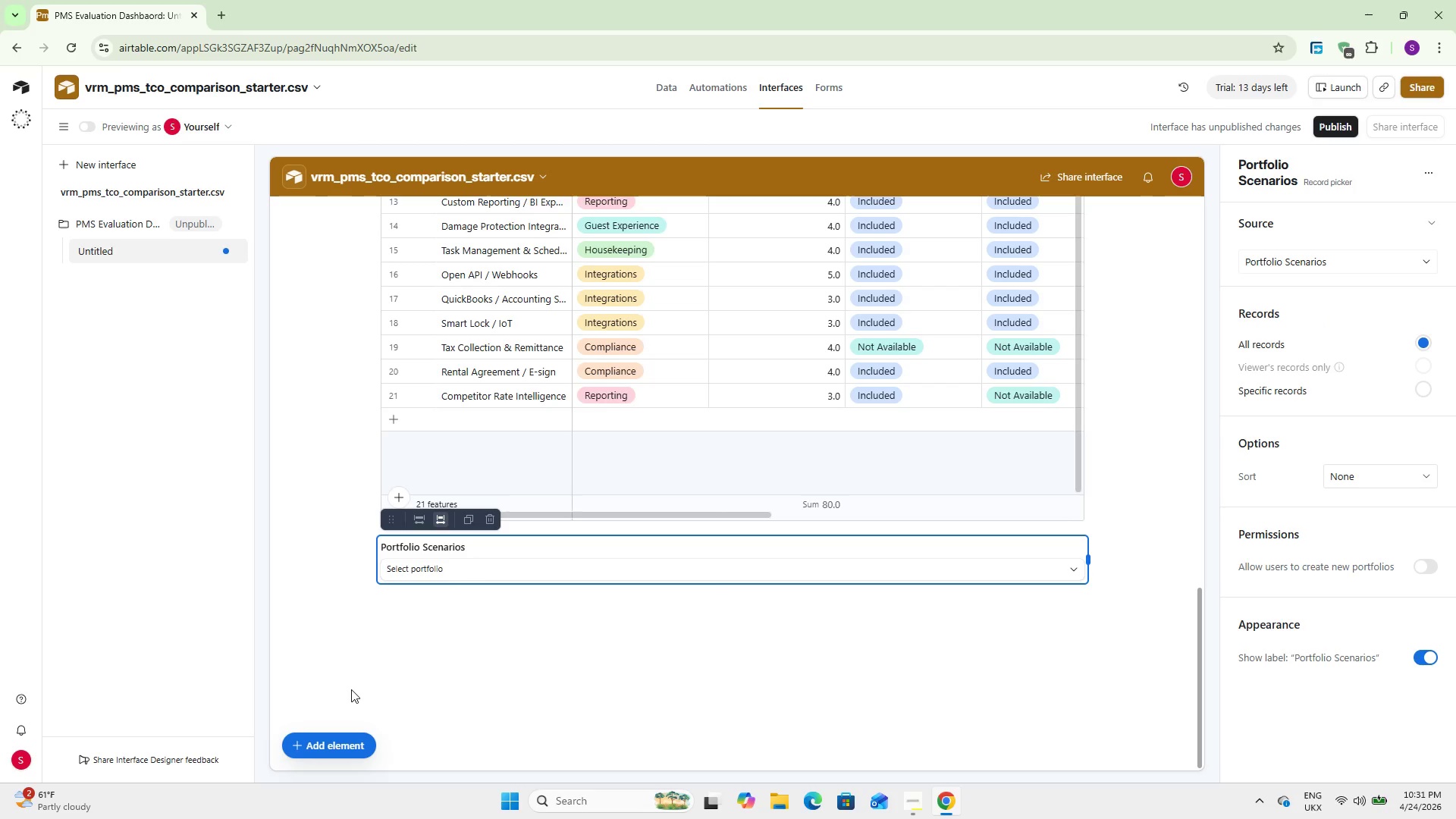 
left_click([350, 741])
 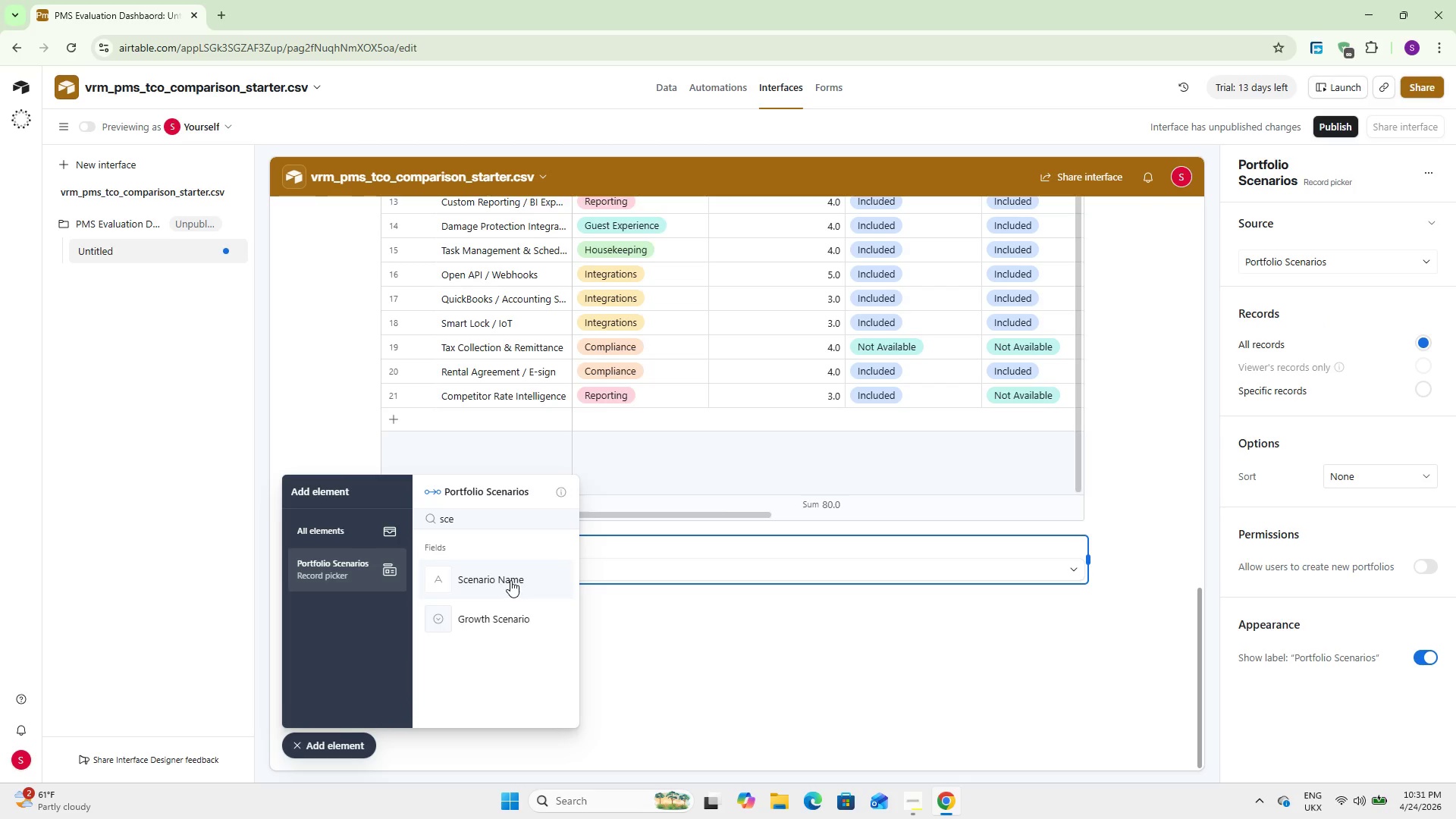 
left_click([510, 580])
 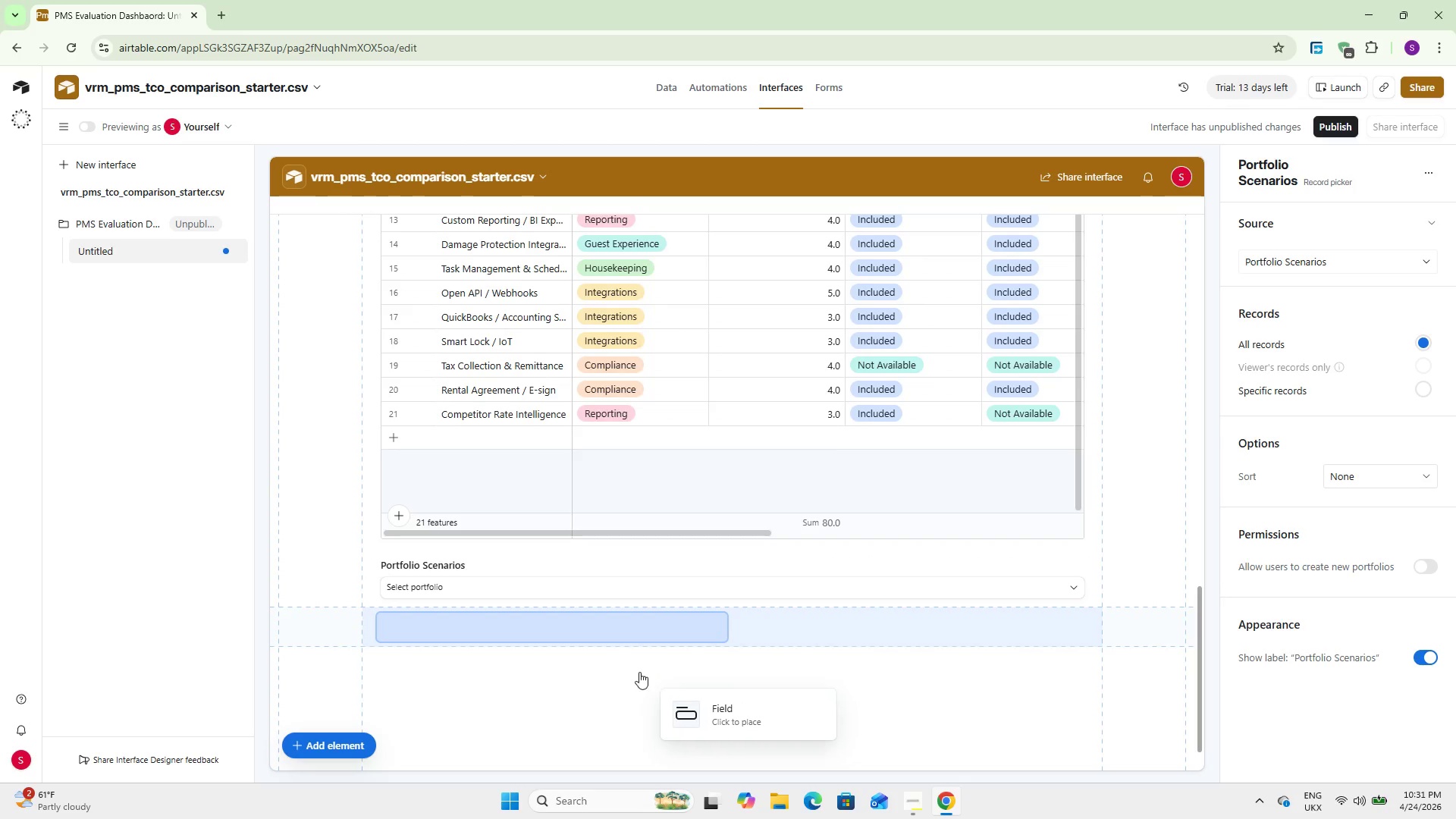 
left_click([579, 628])
 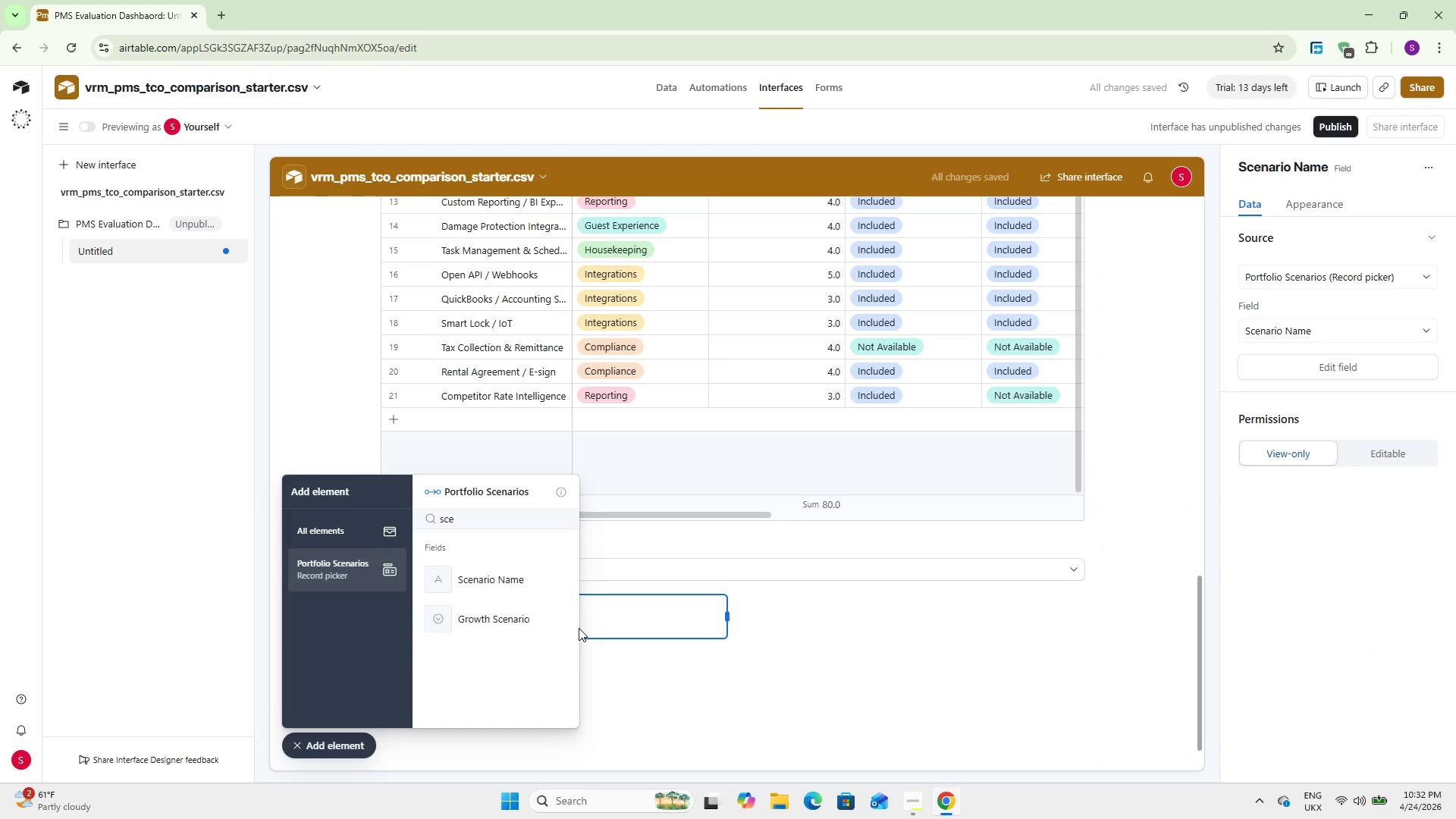 
left_click([507, 620])
 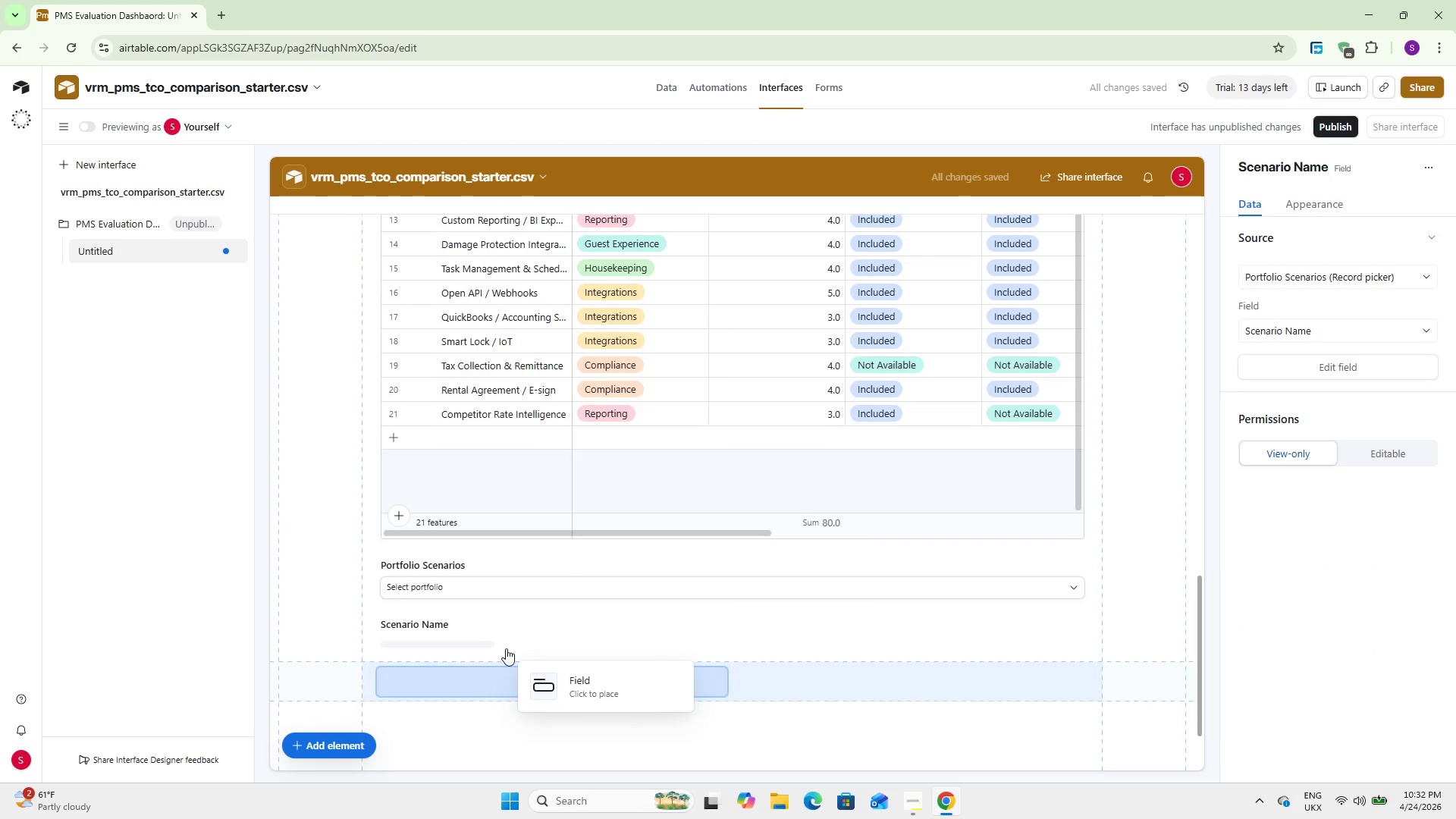 
left_click([506, 648])
 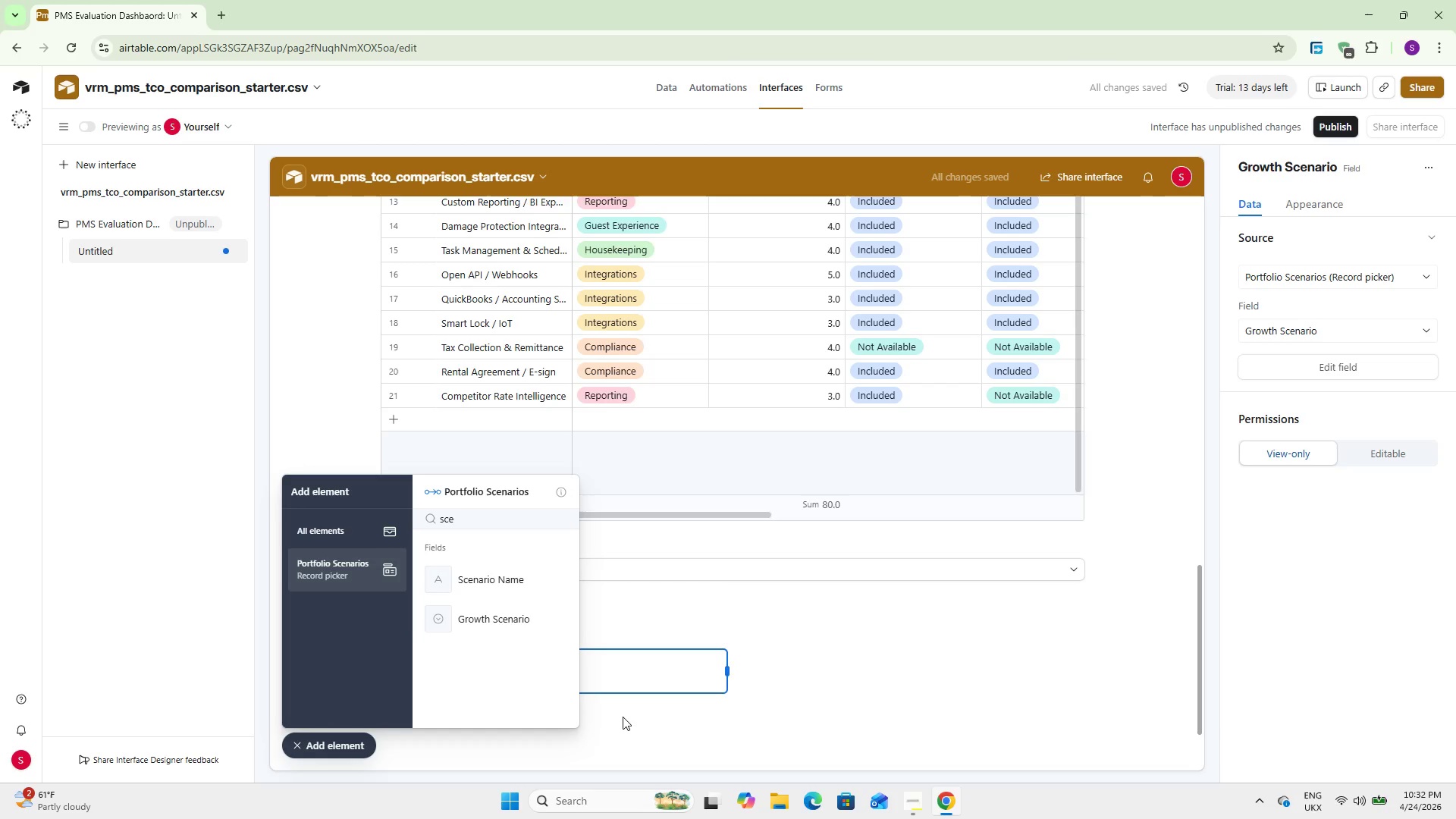 
left_click([315, 535])
 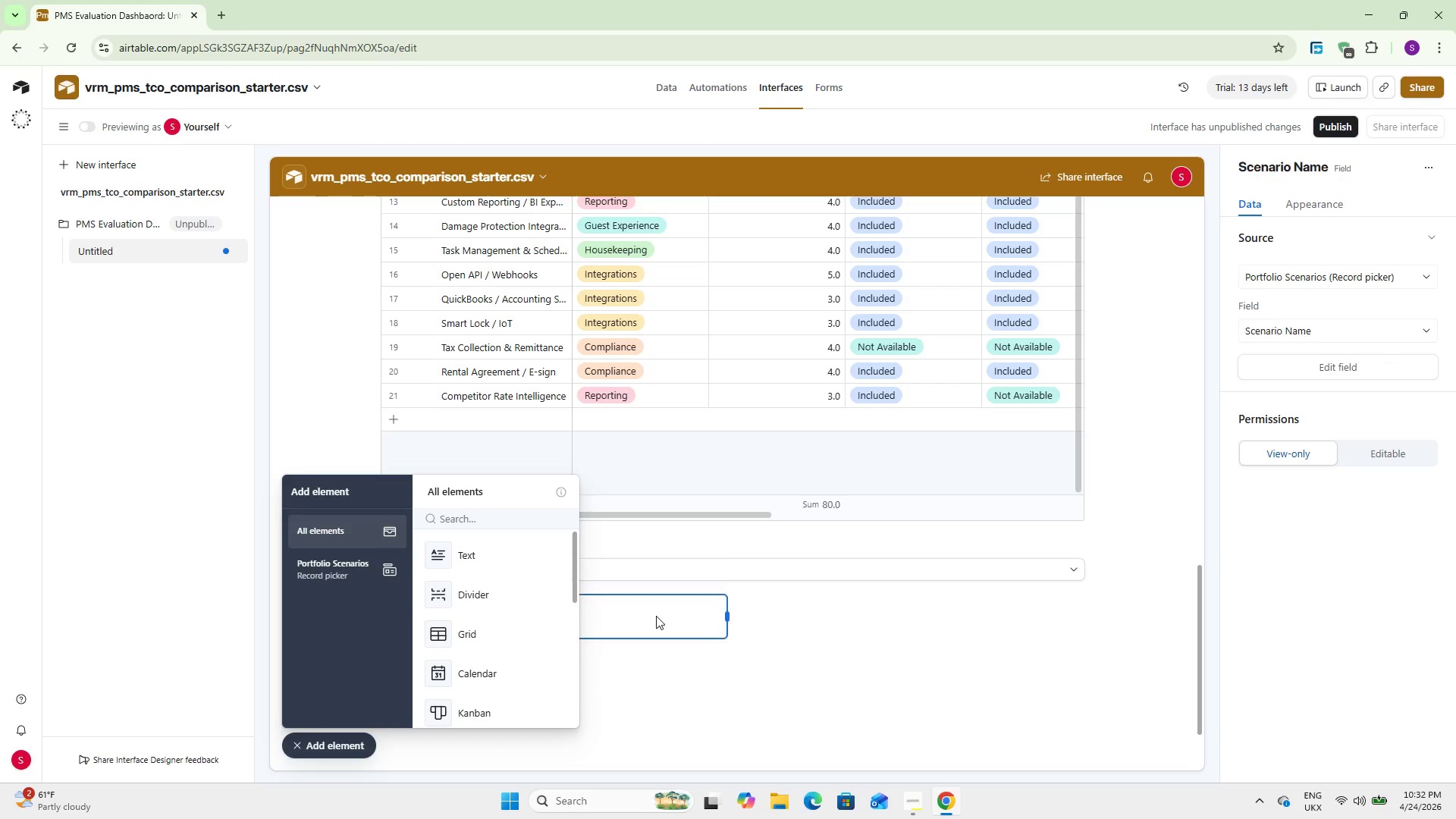 
left_click([333, 558])
 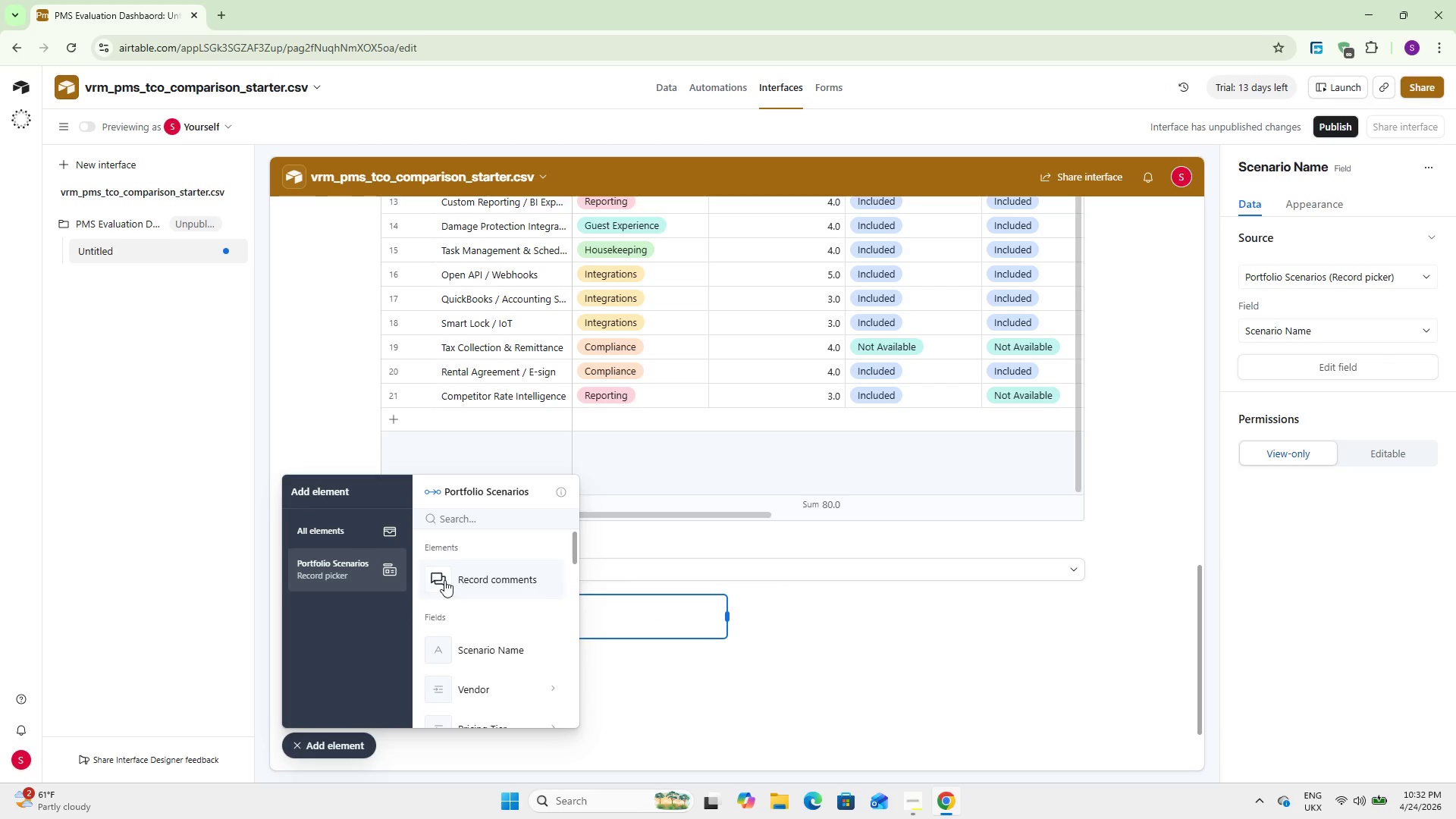 
scroll: coordinate [458, 609], scroll_direction: down, amount: 2.0
 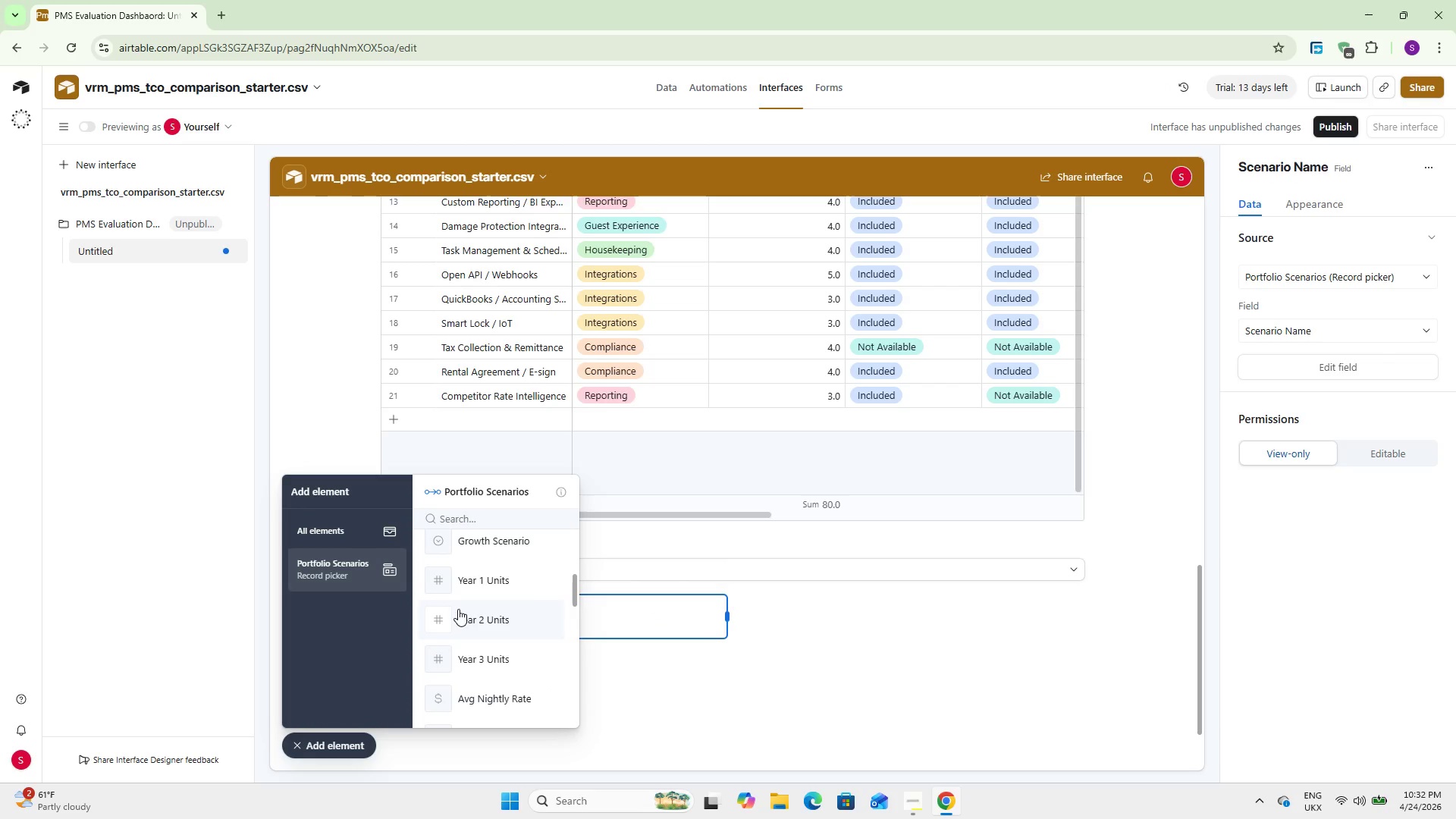 
scroll: coordinate [484, 618], scroll_direction: up, amount: 4.0
 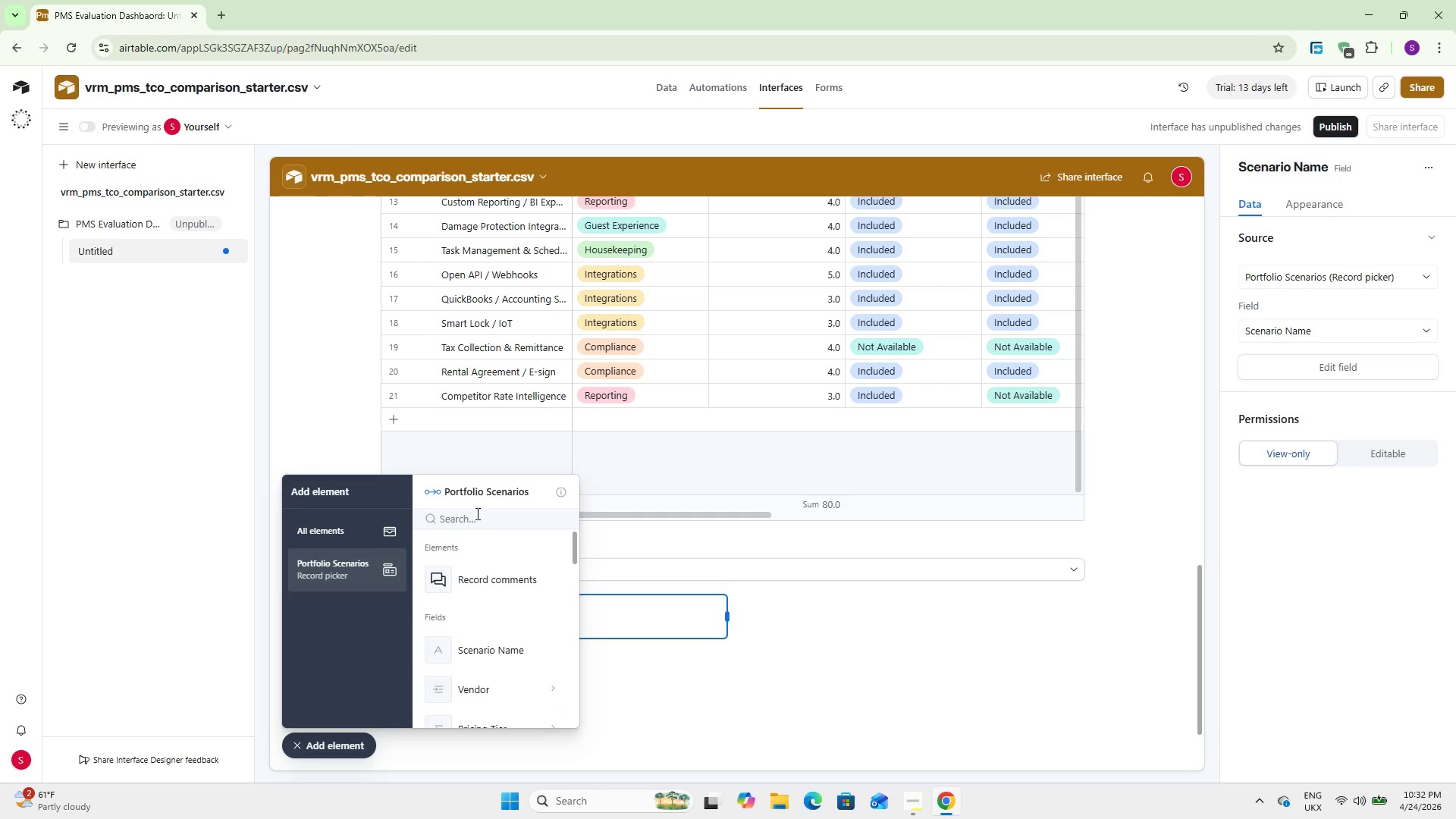 
left_click([475, 520])
 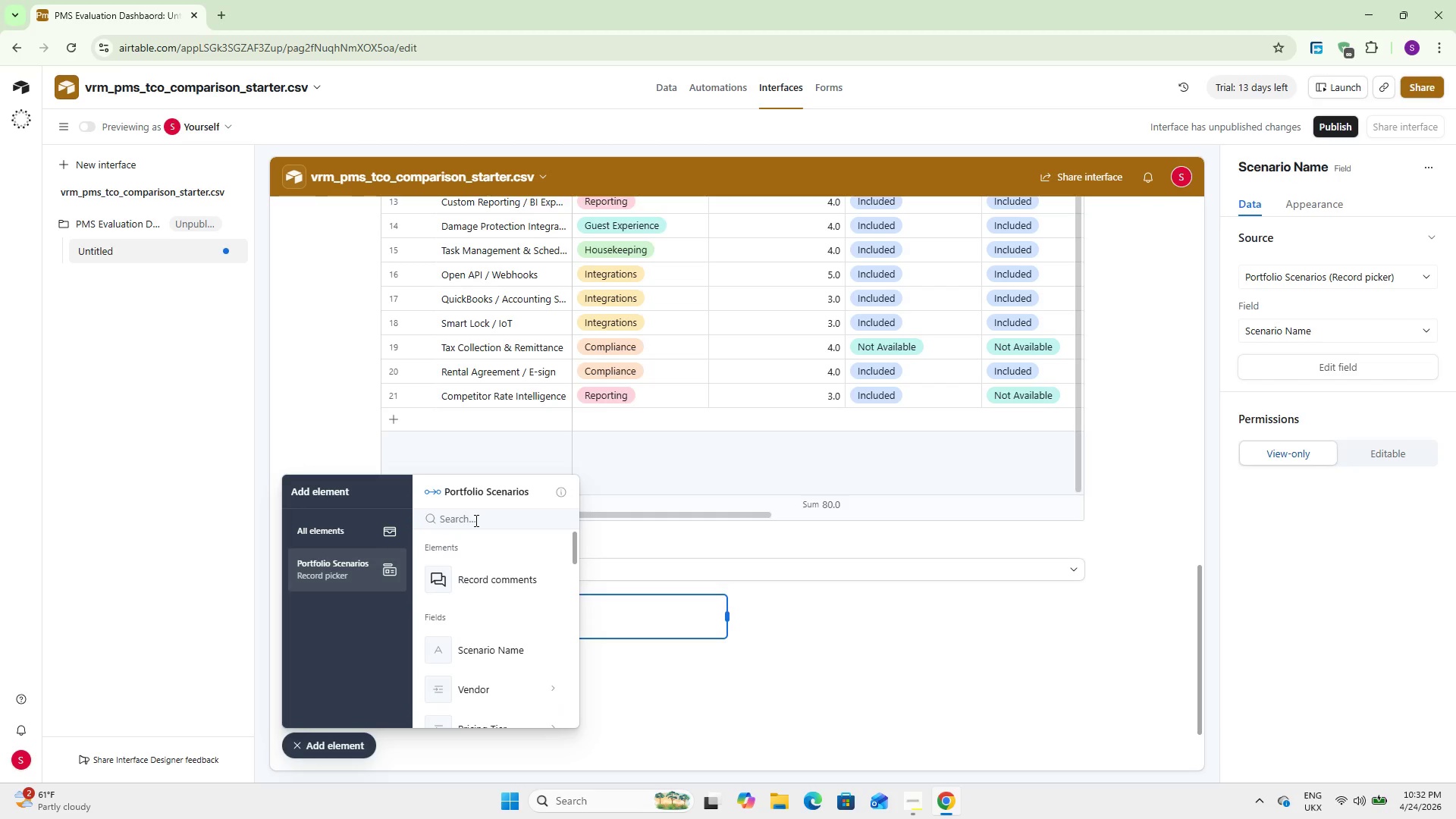 
type(to)
 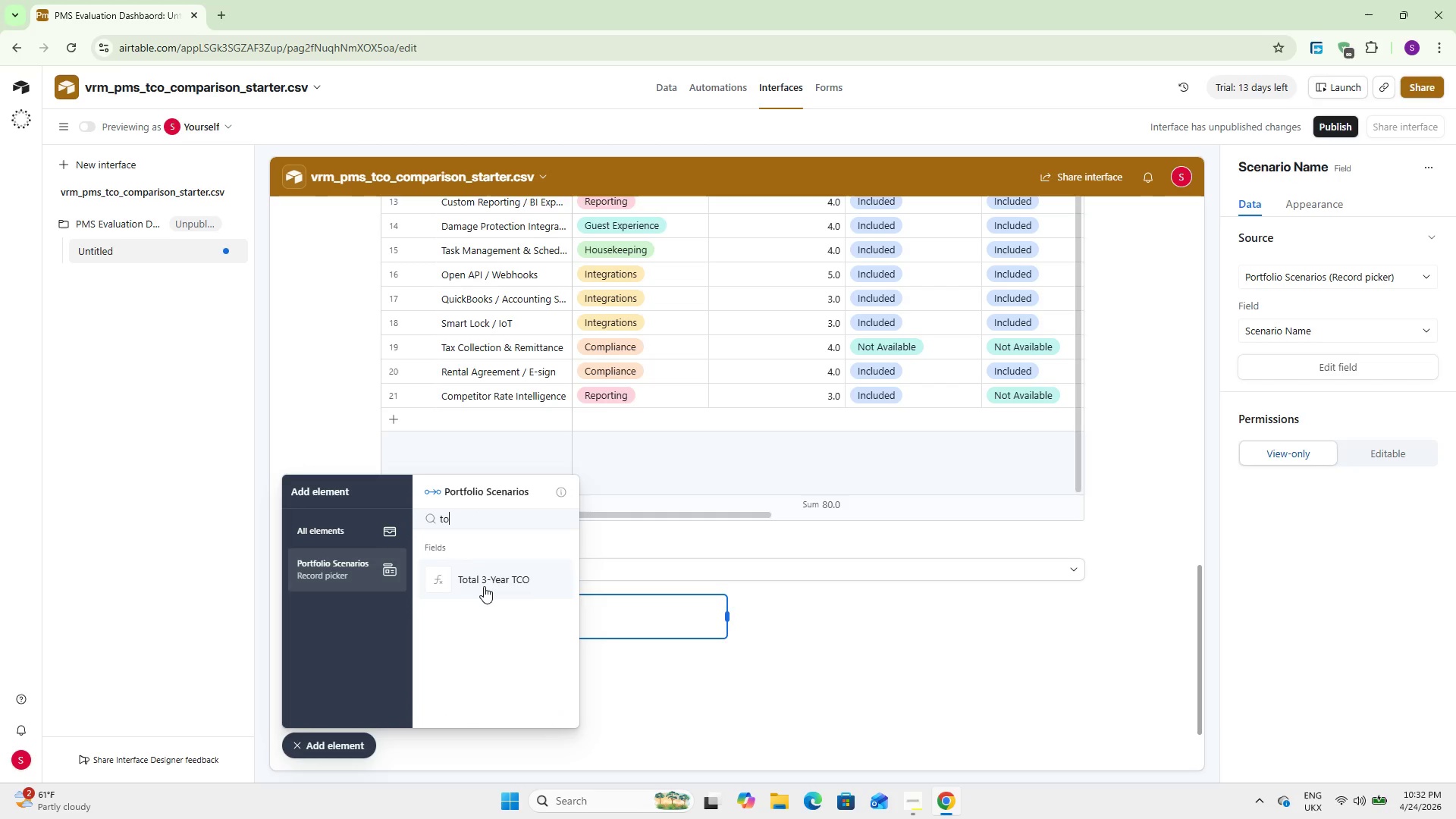 
left_click([484, 586])
 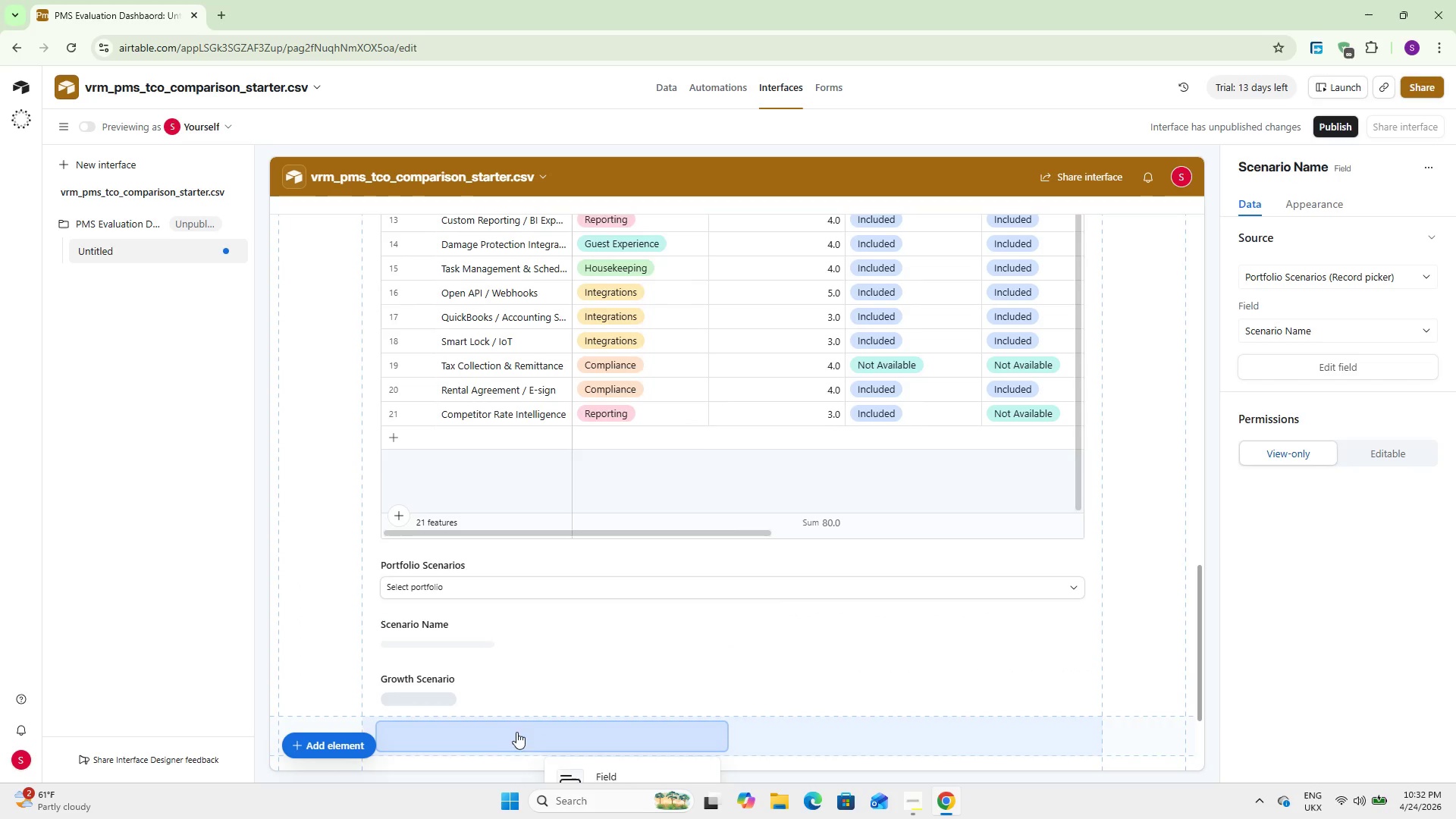 
left_click([497, 722])
 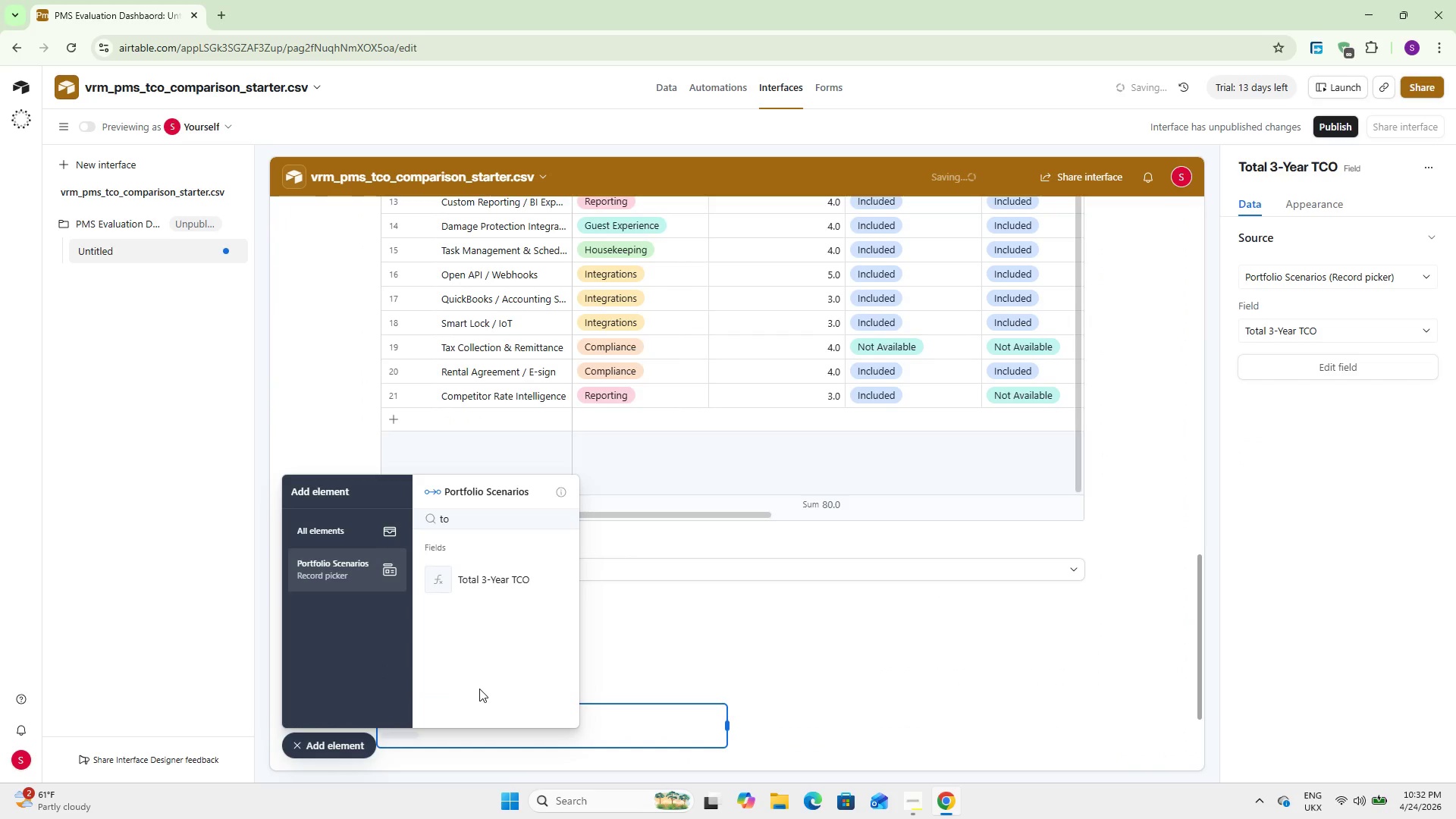 
scroll: coordinate [475, 672], scroll_direction: down, amount: 3.0
 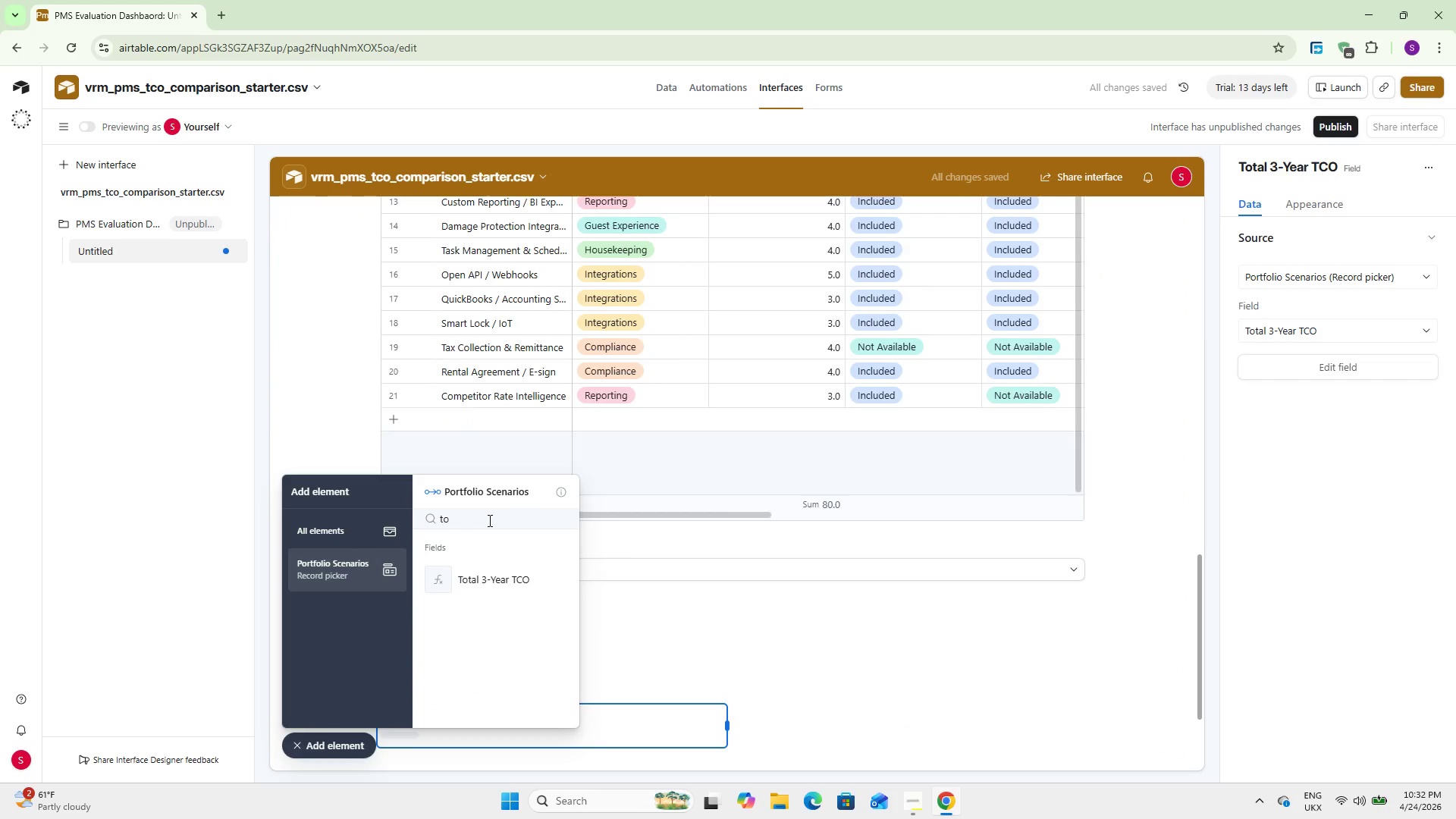 
double_click([488, 520])
 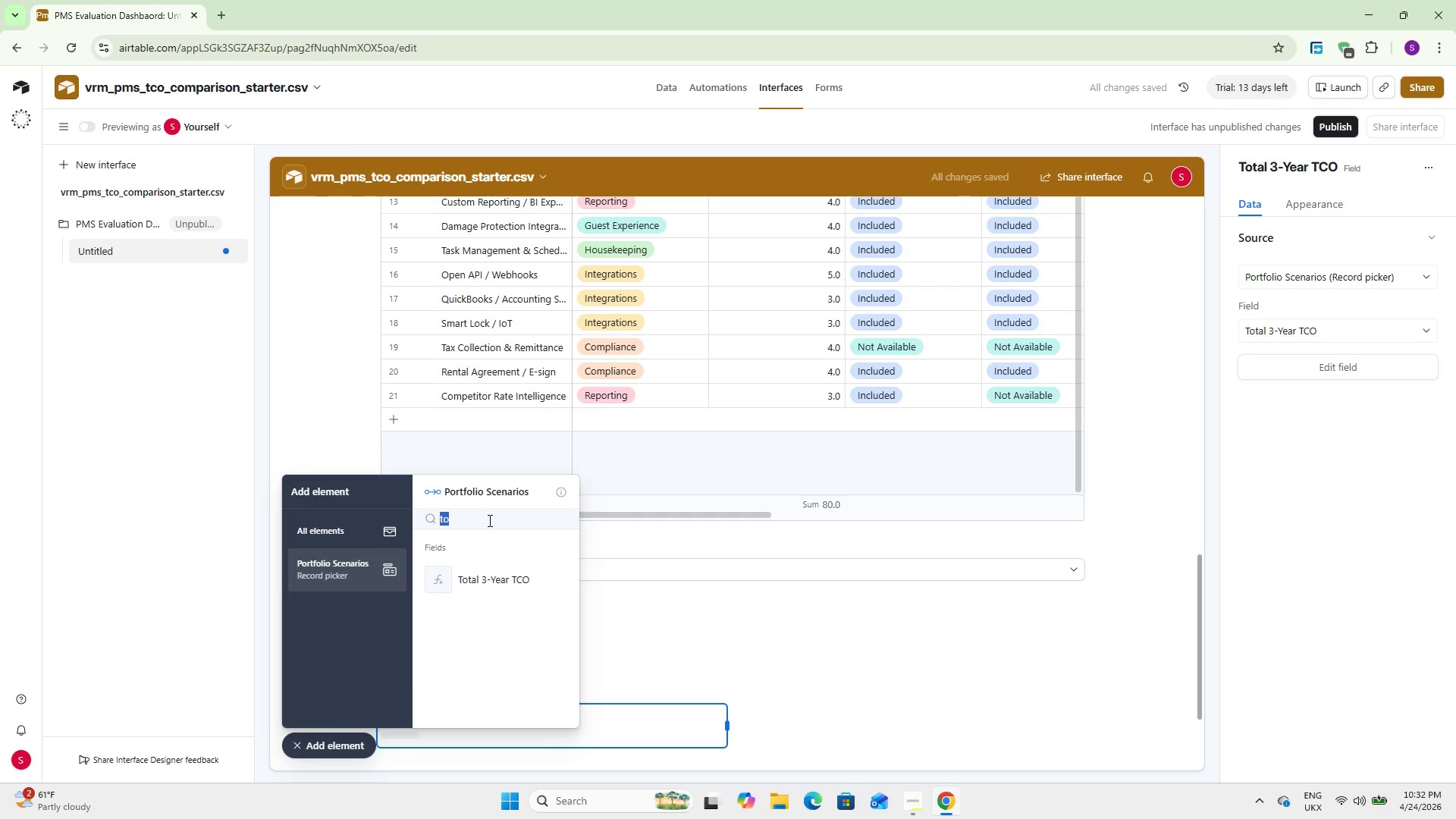 
key(Backspace)
type(we)
 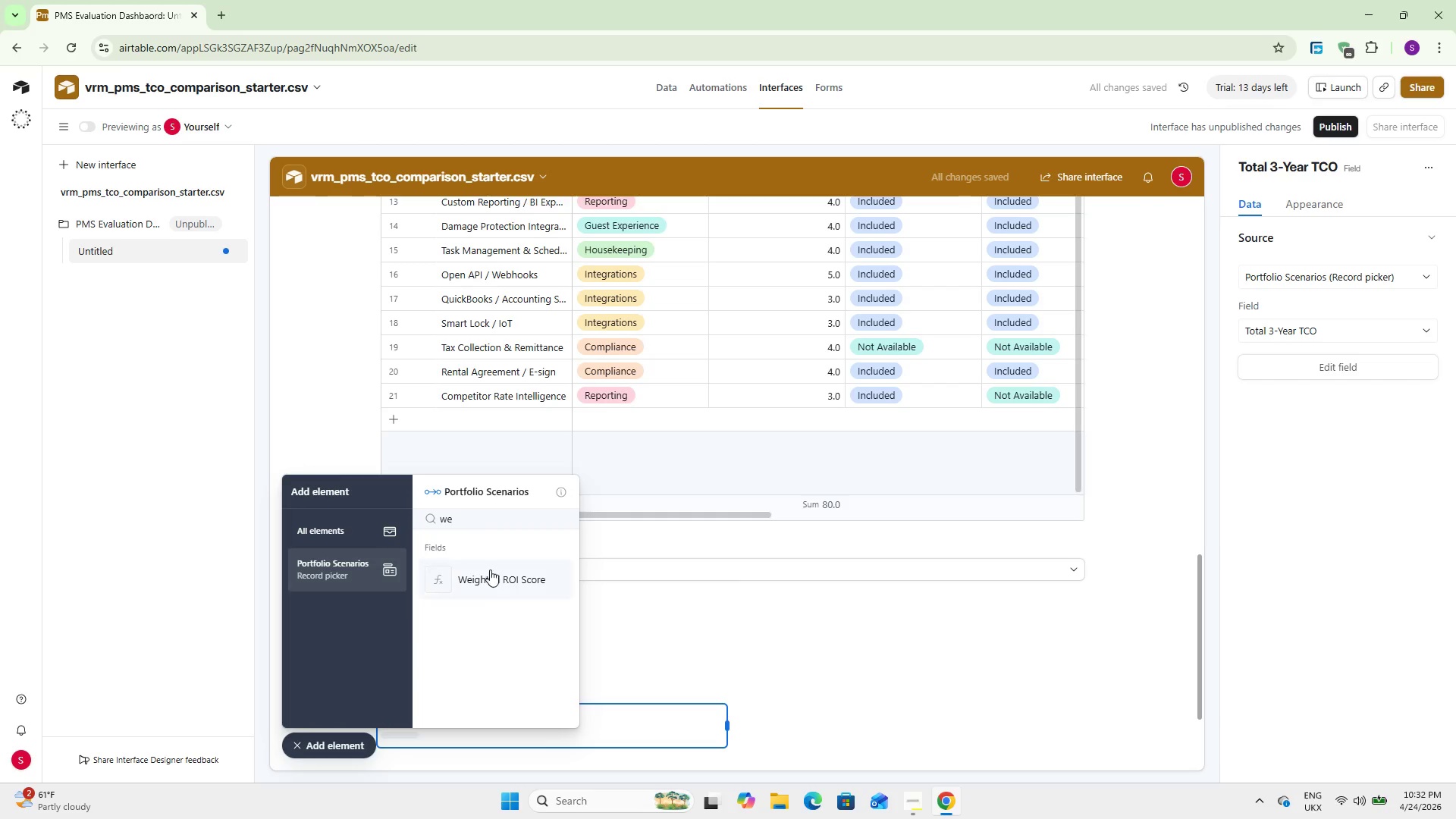 
left_click([490, 582])
 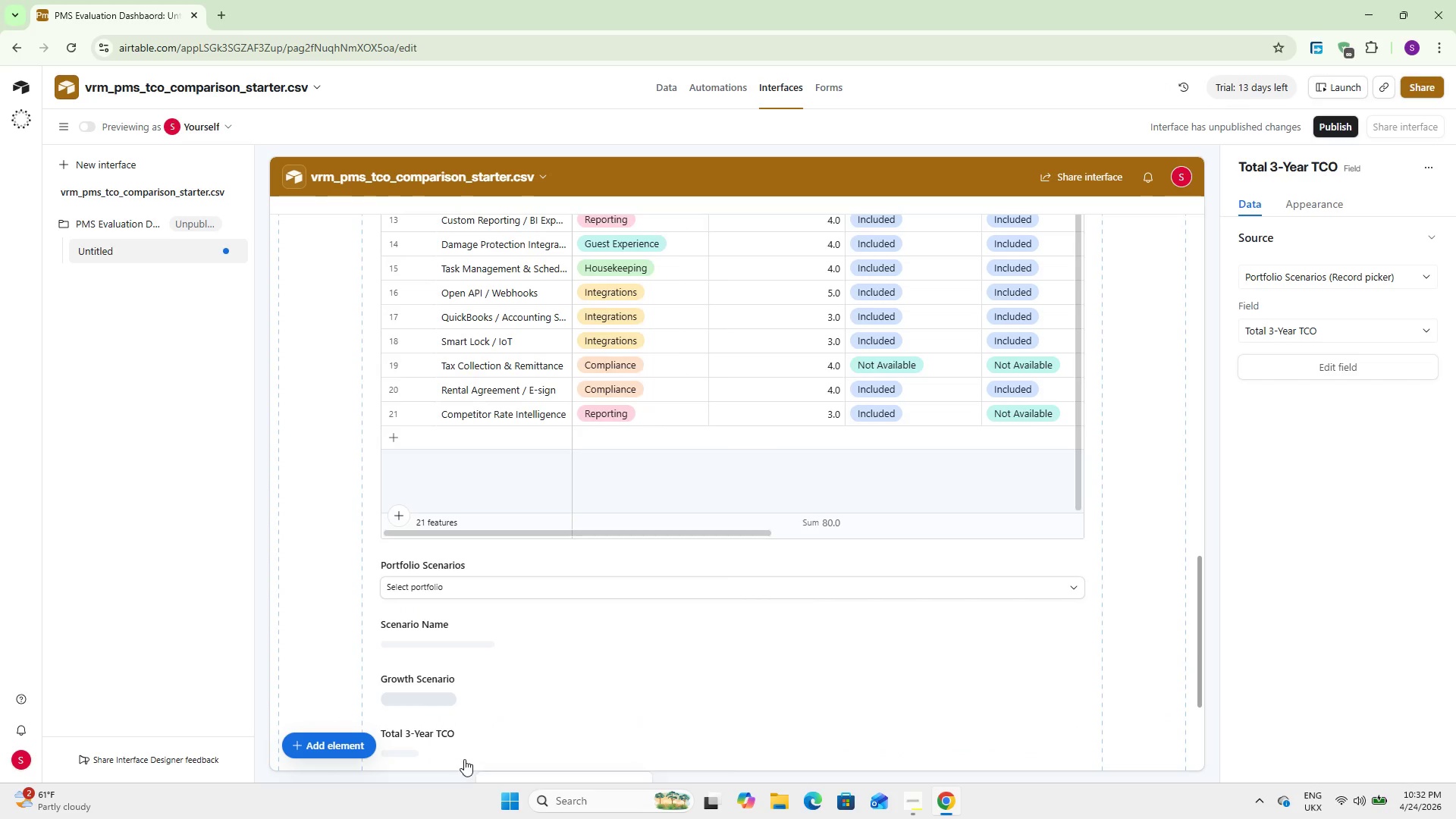 
left_click([470, 738])
 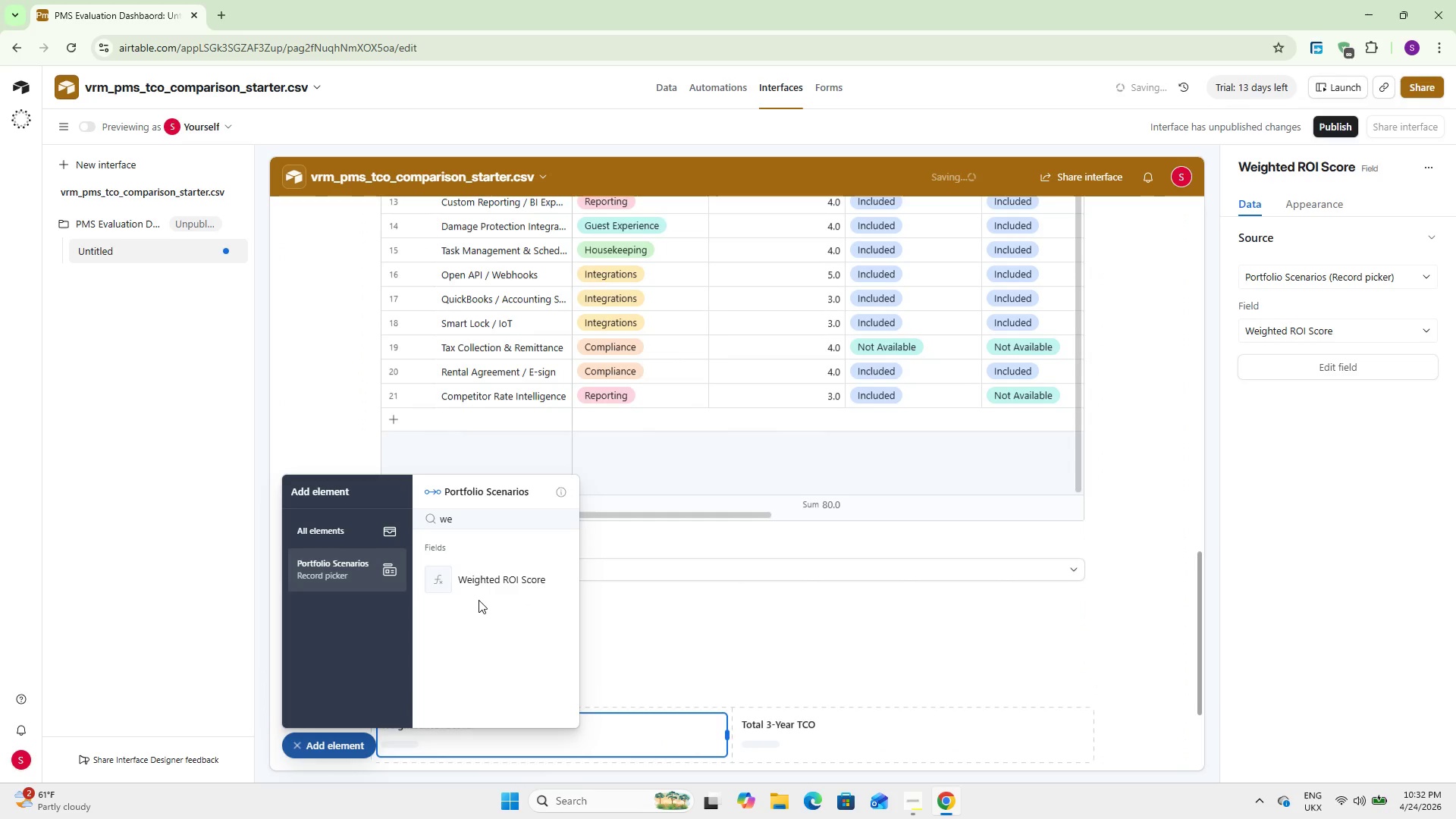 
scroll: coordinate [627, 620], scroll_direction: down, amount: 9.0
 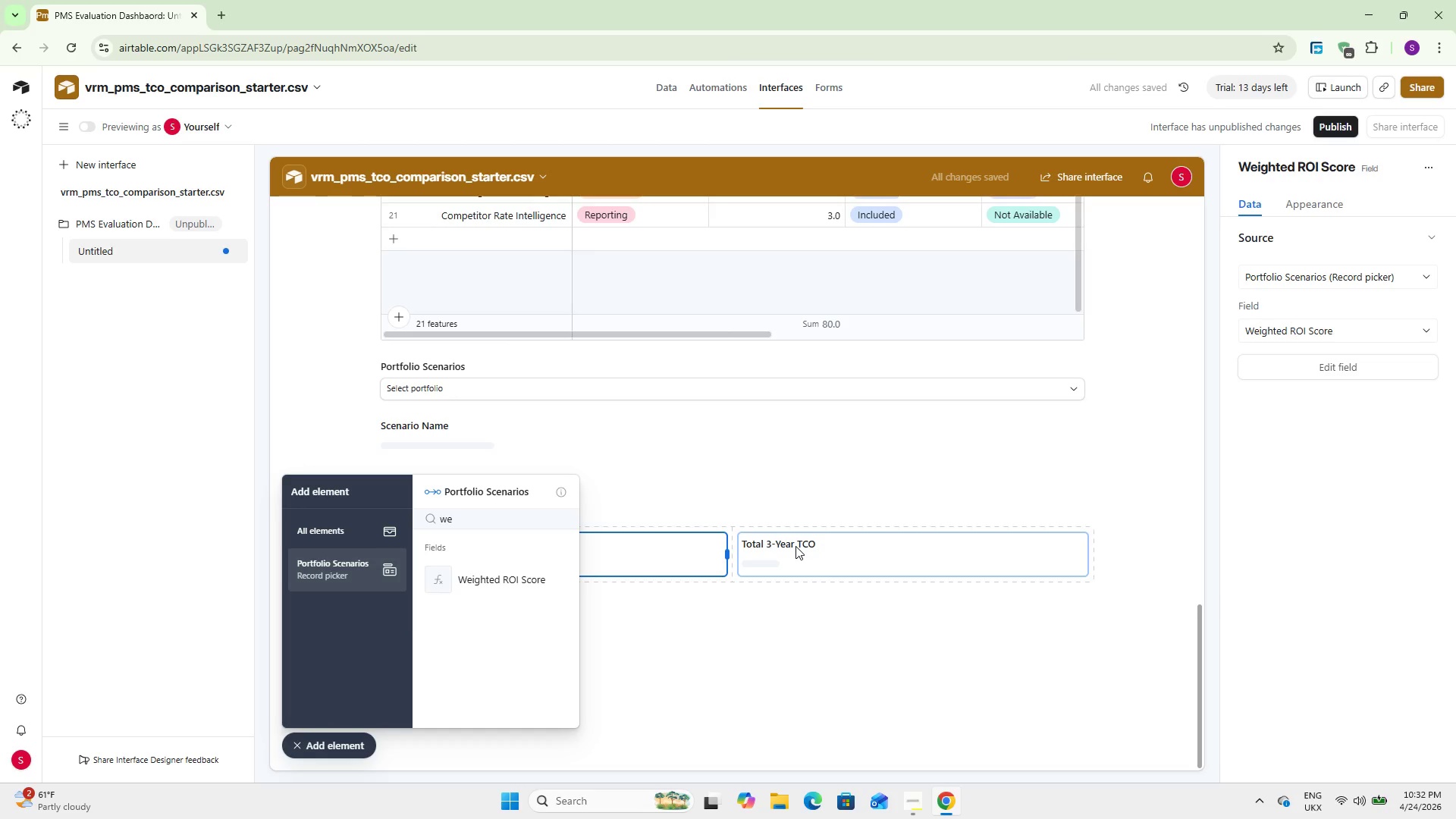 
left_click_drag(start_coordinate=[795, 546], to_coordinate=[522, 534])
 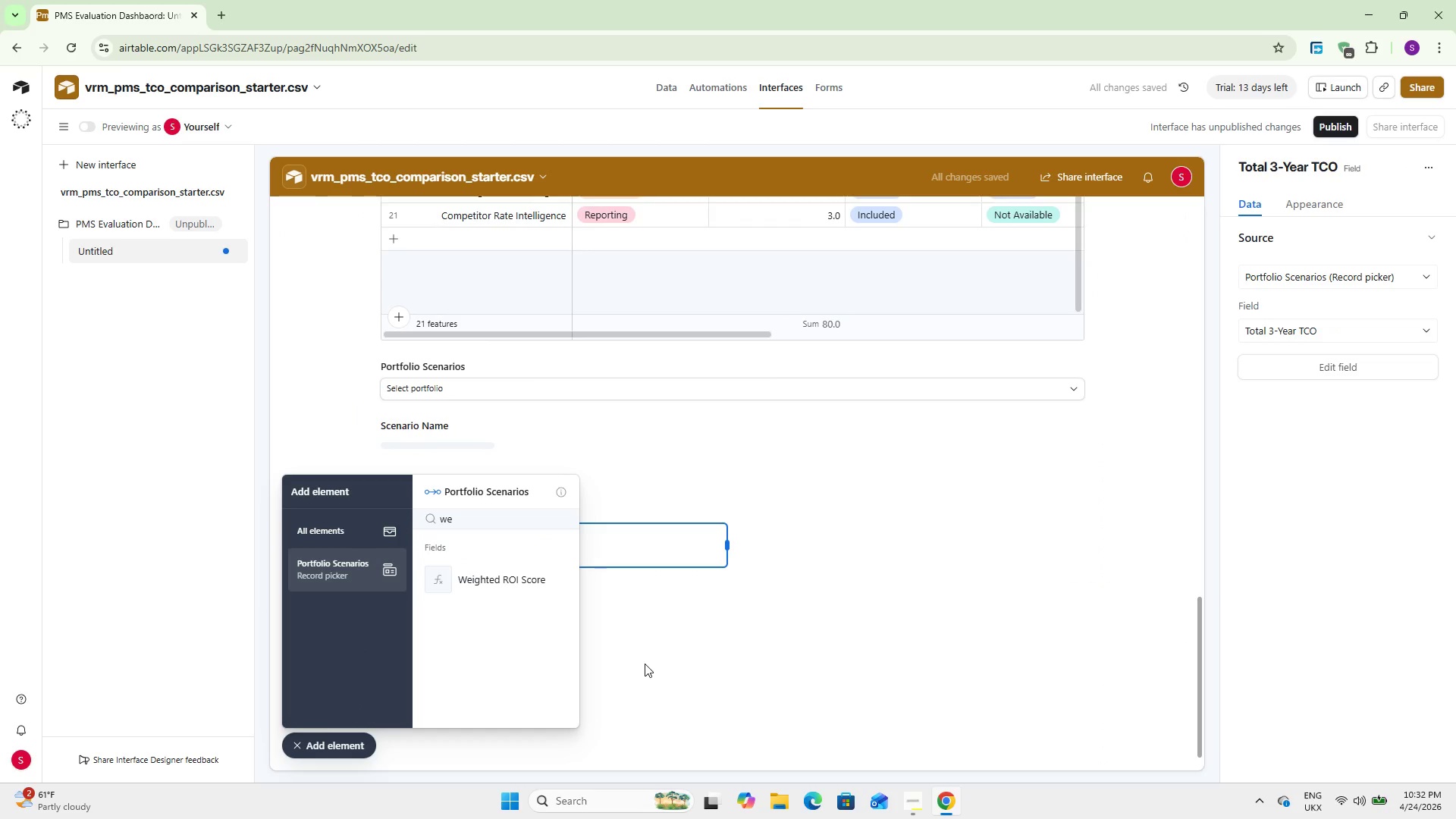 
wait(7.33)
 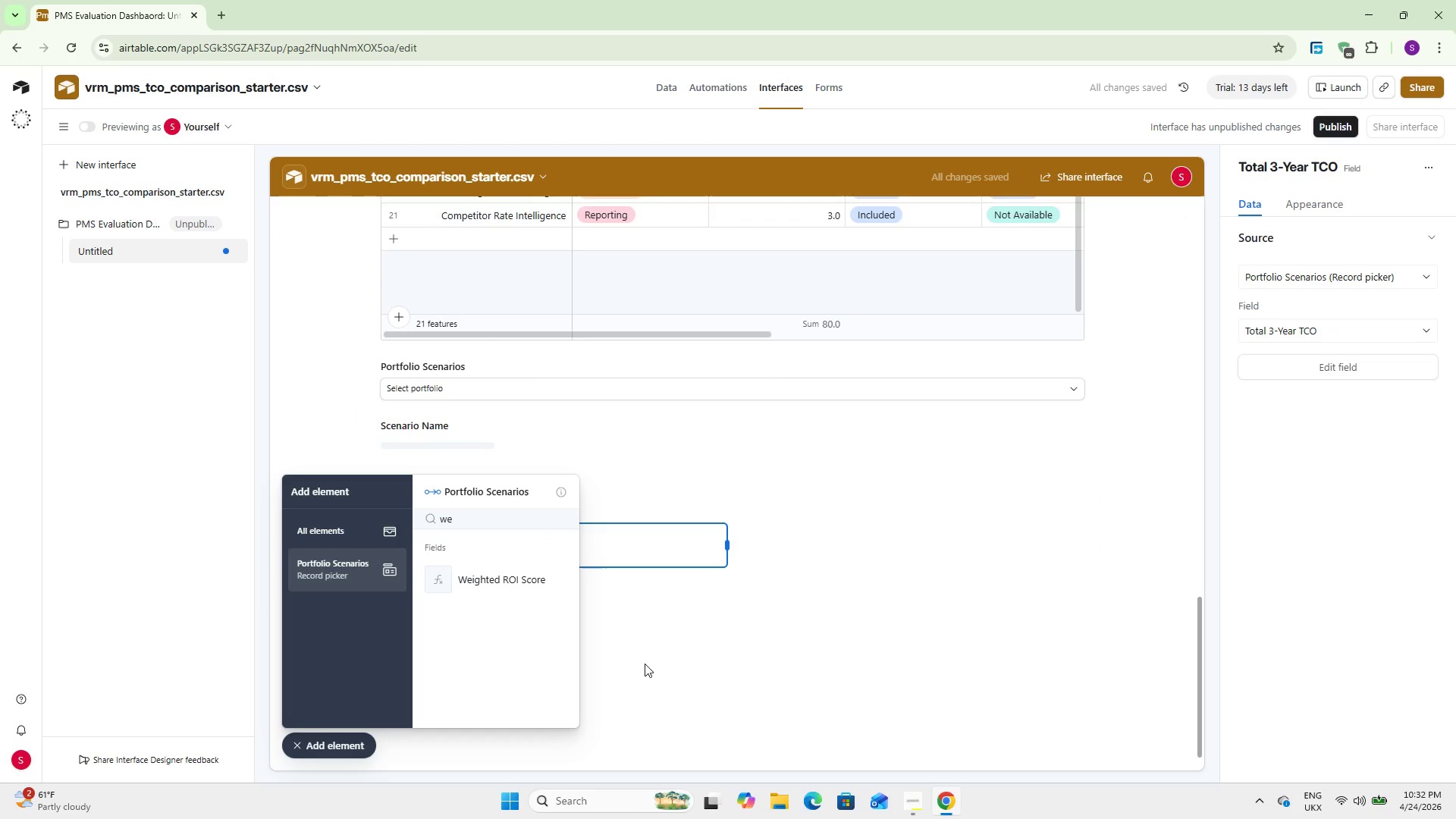 
left_click([1082, 535])
 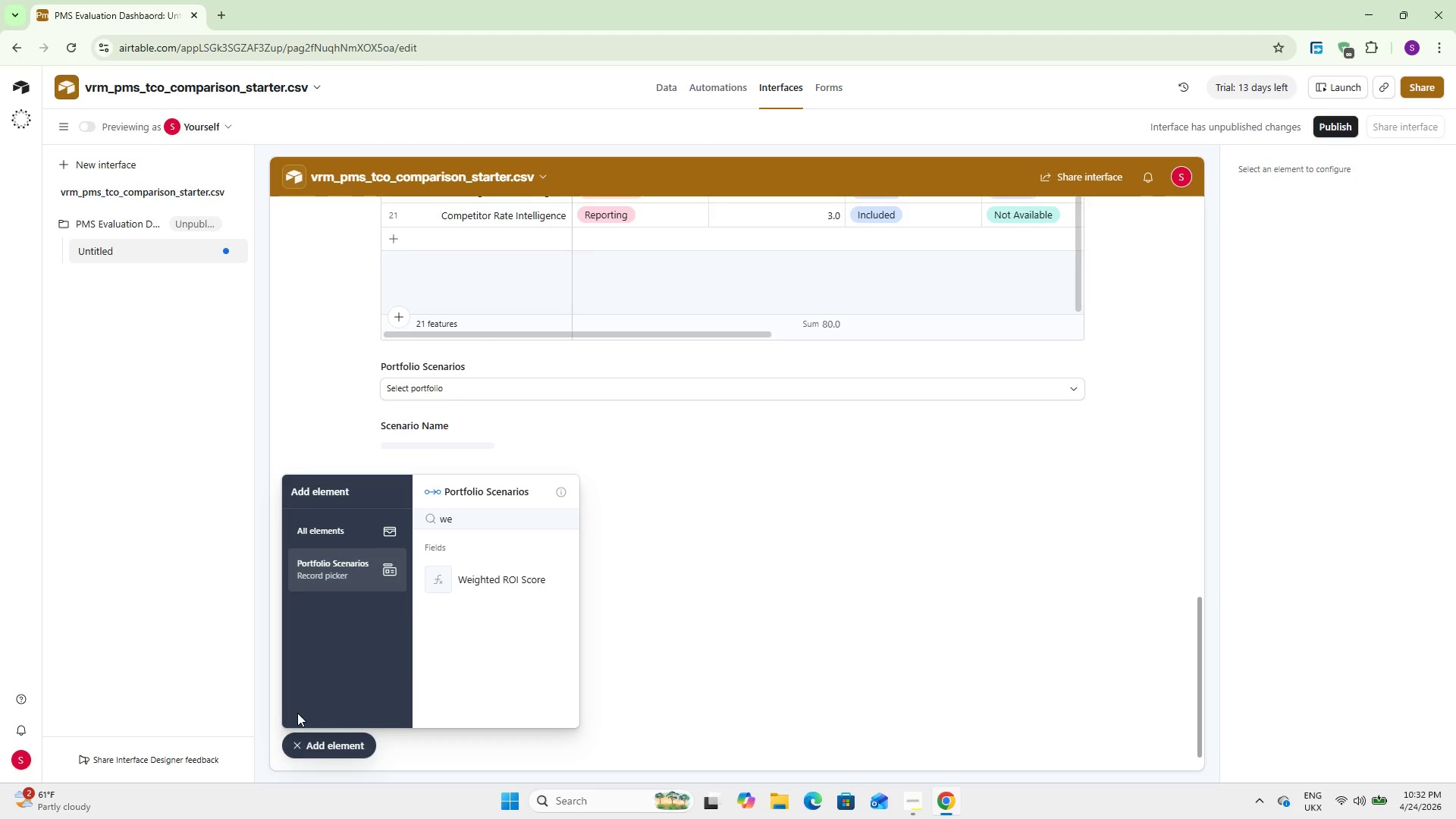 
left_click([316, 752])
 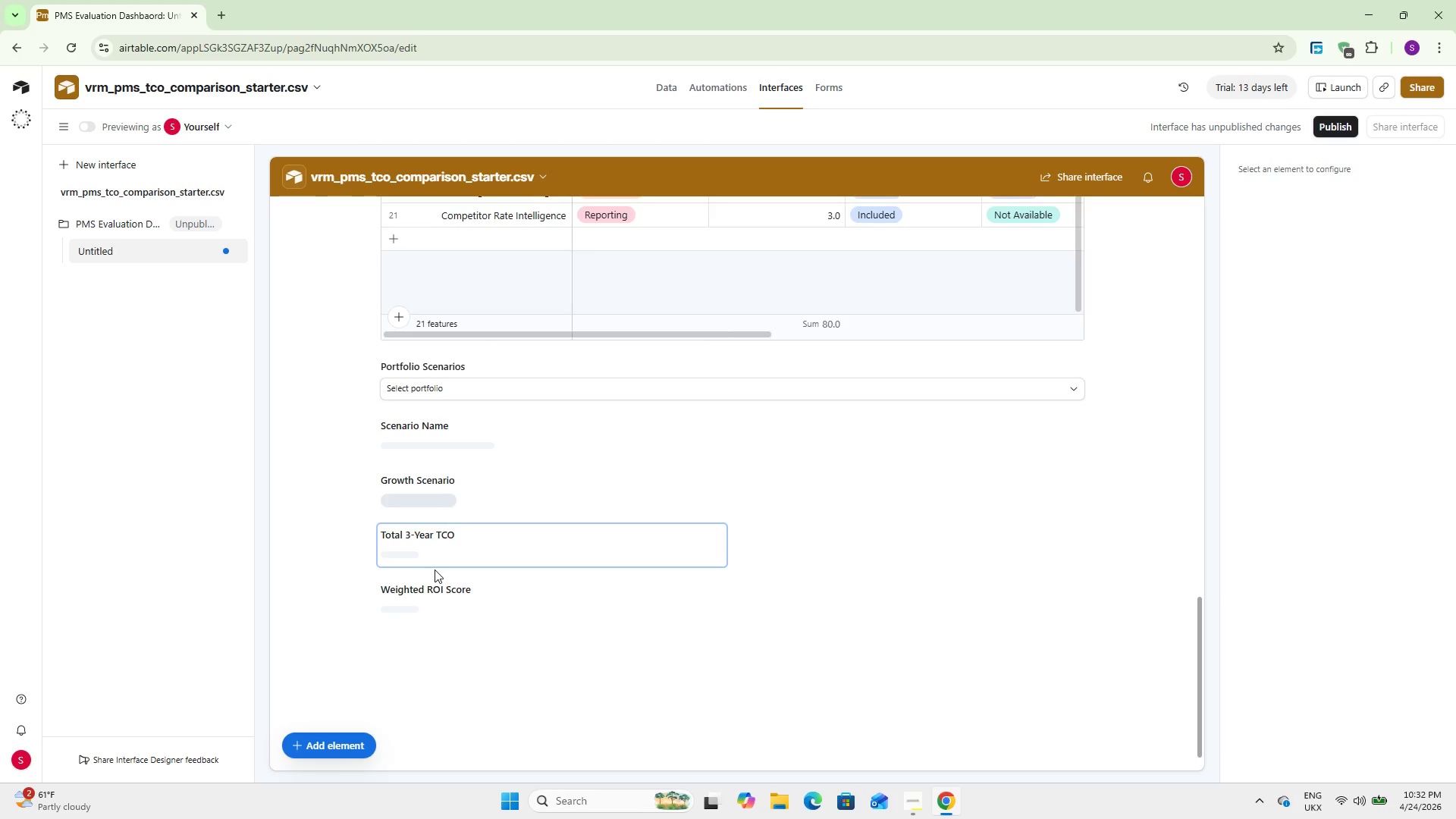 
wait(8.77)
 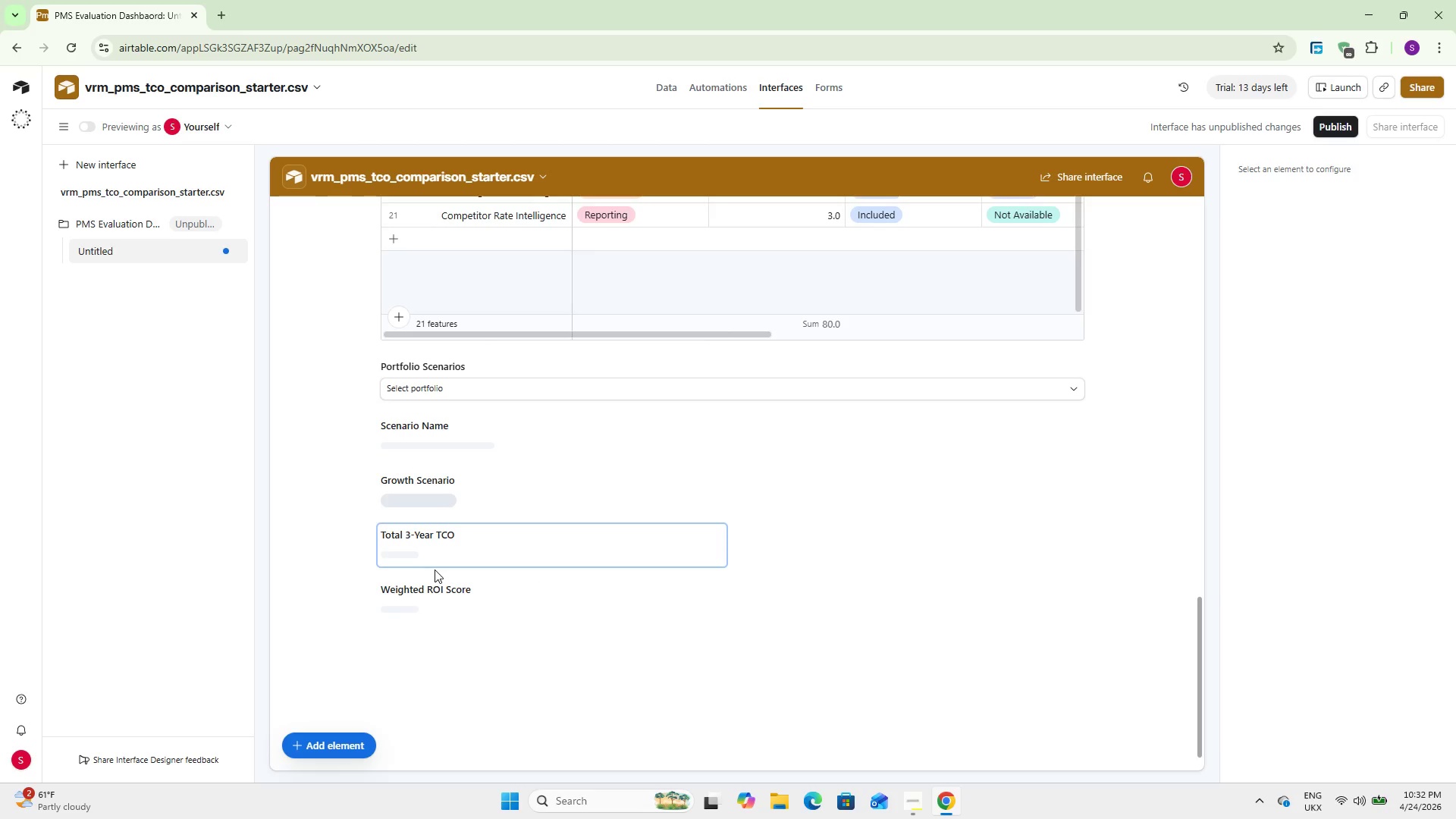 
left_click([557, 388])
 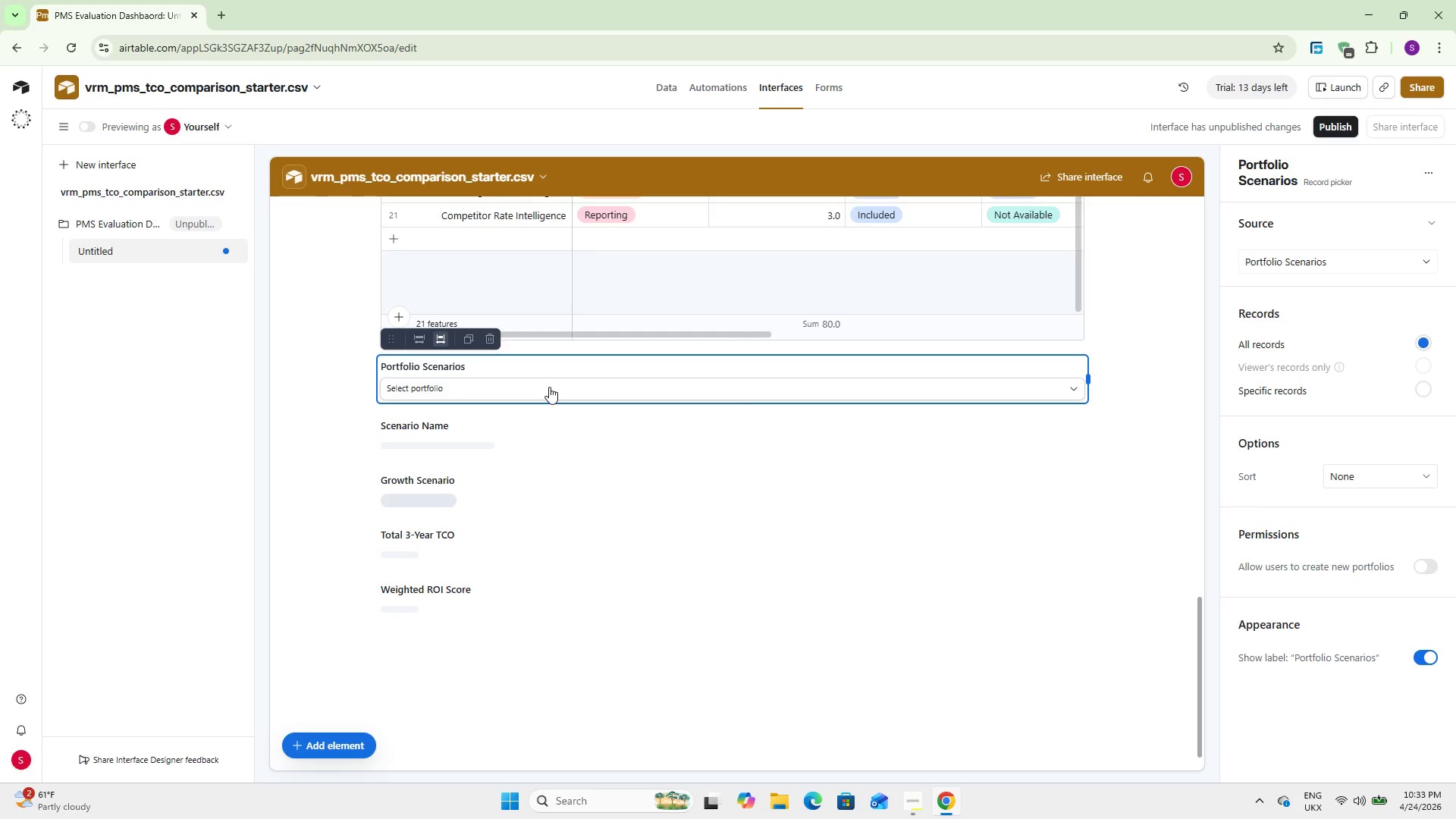 
left_click([549, 387])
 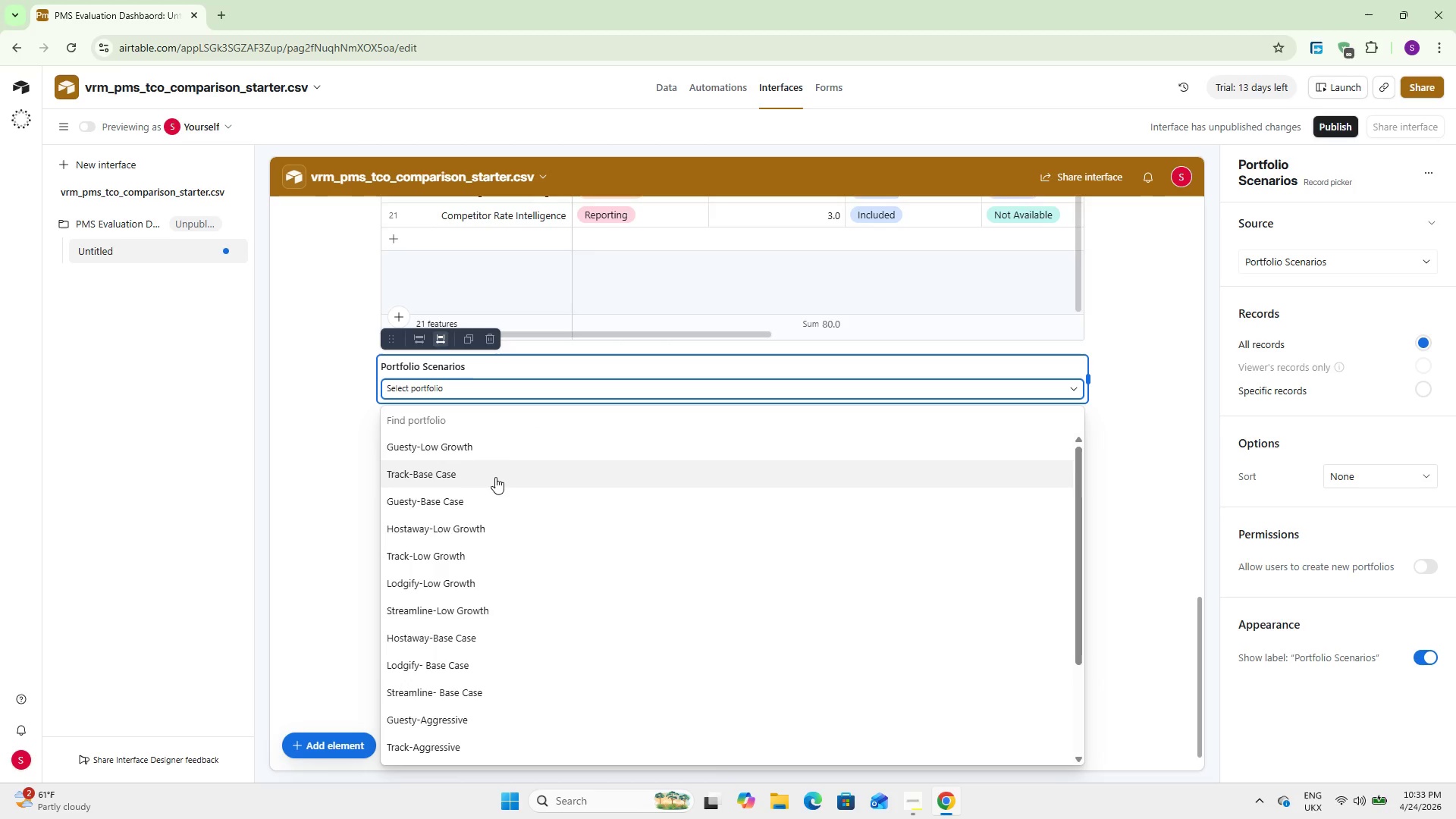 
left_click([490, 448])
 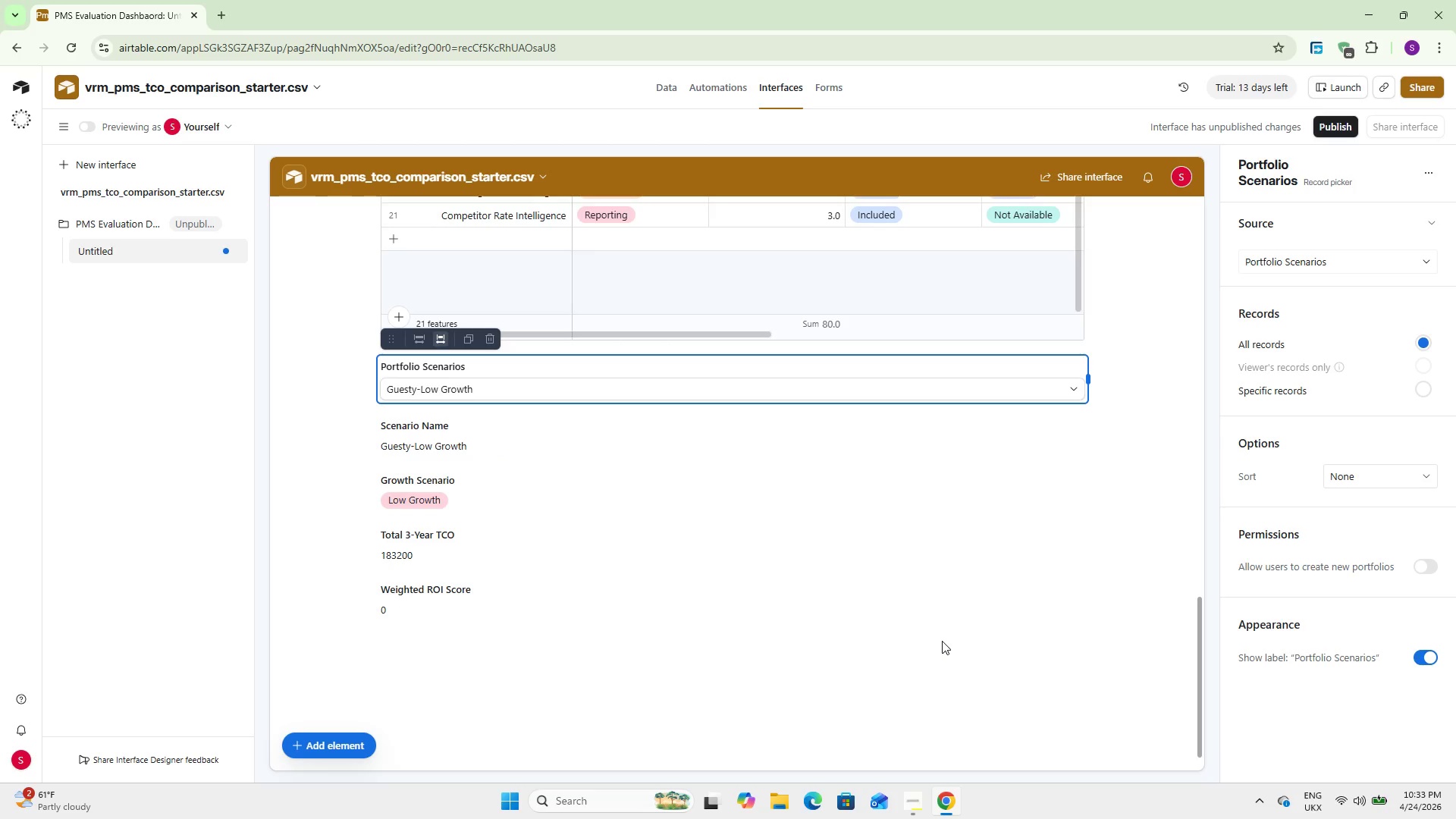 
wait(16.08)
 